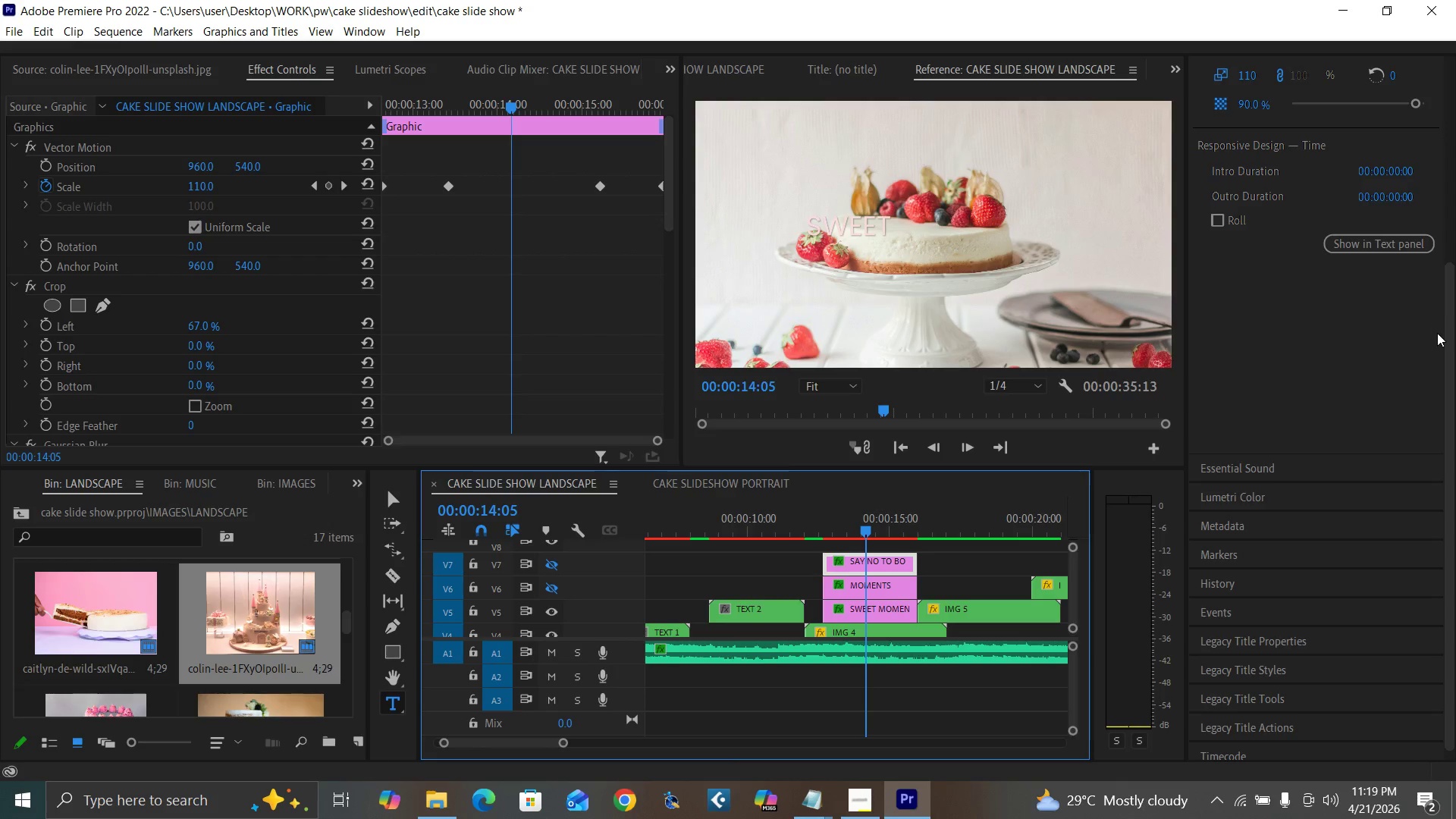 
left_click_drag(start_coordinate=[1445, 347], to_coordinate=[1446, 185])
 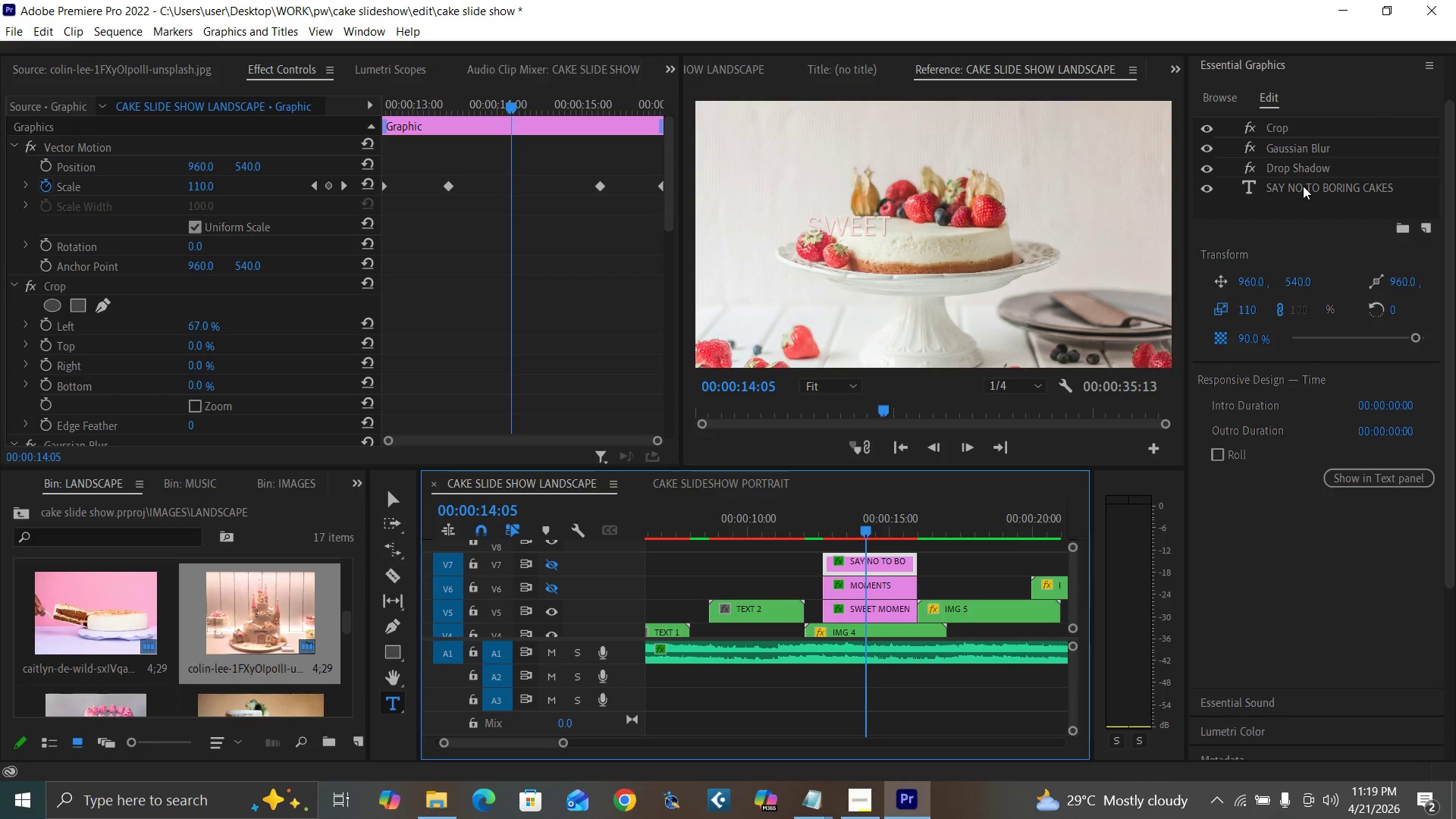 
double_click([1303, 186])
 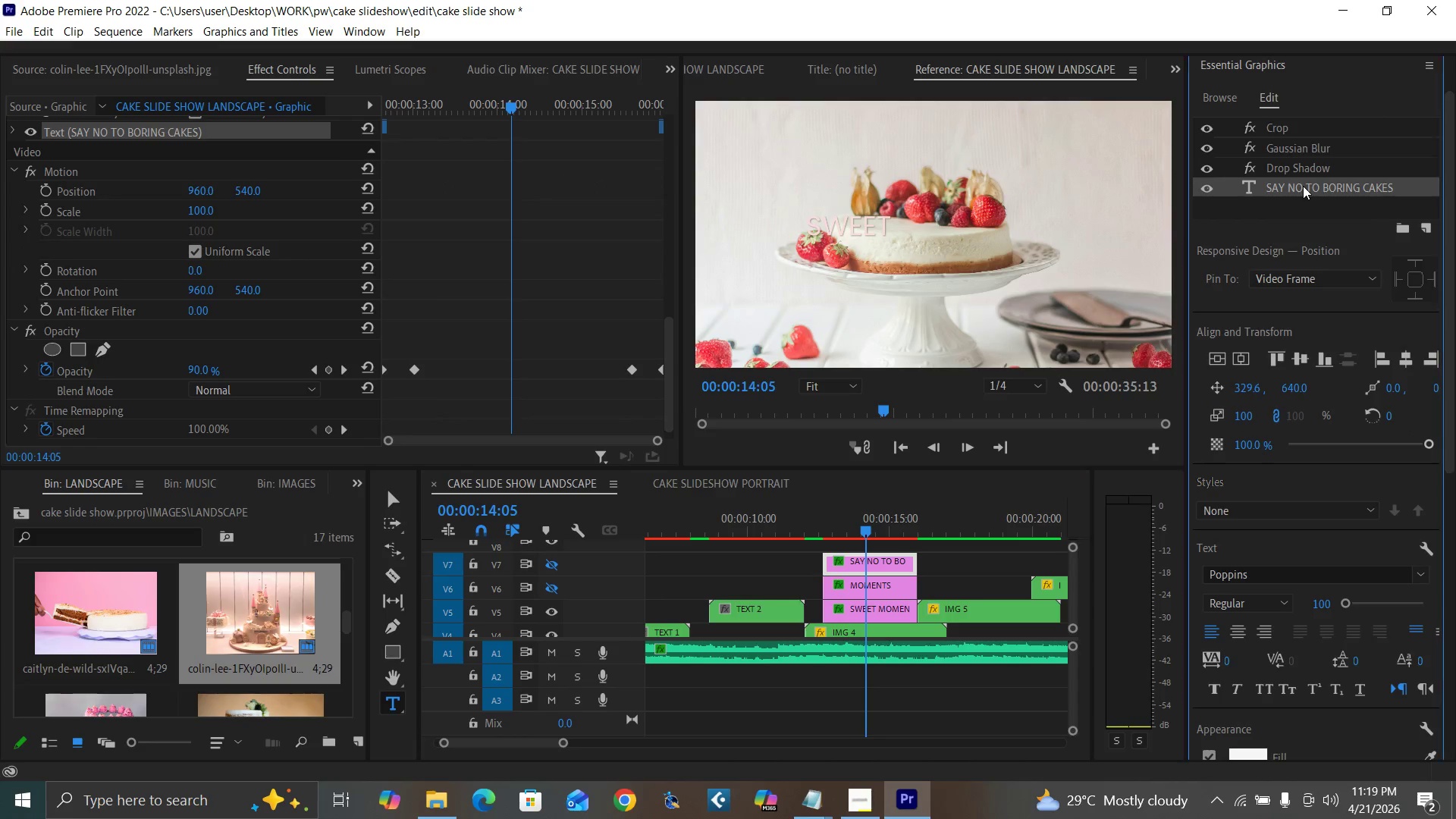 
triple_click([1303, 186])
 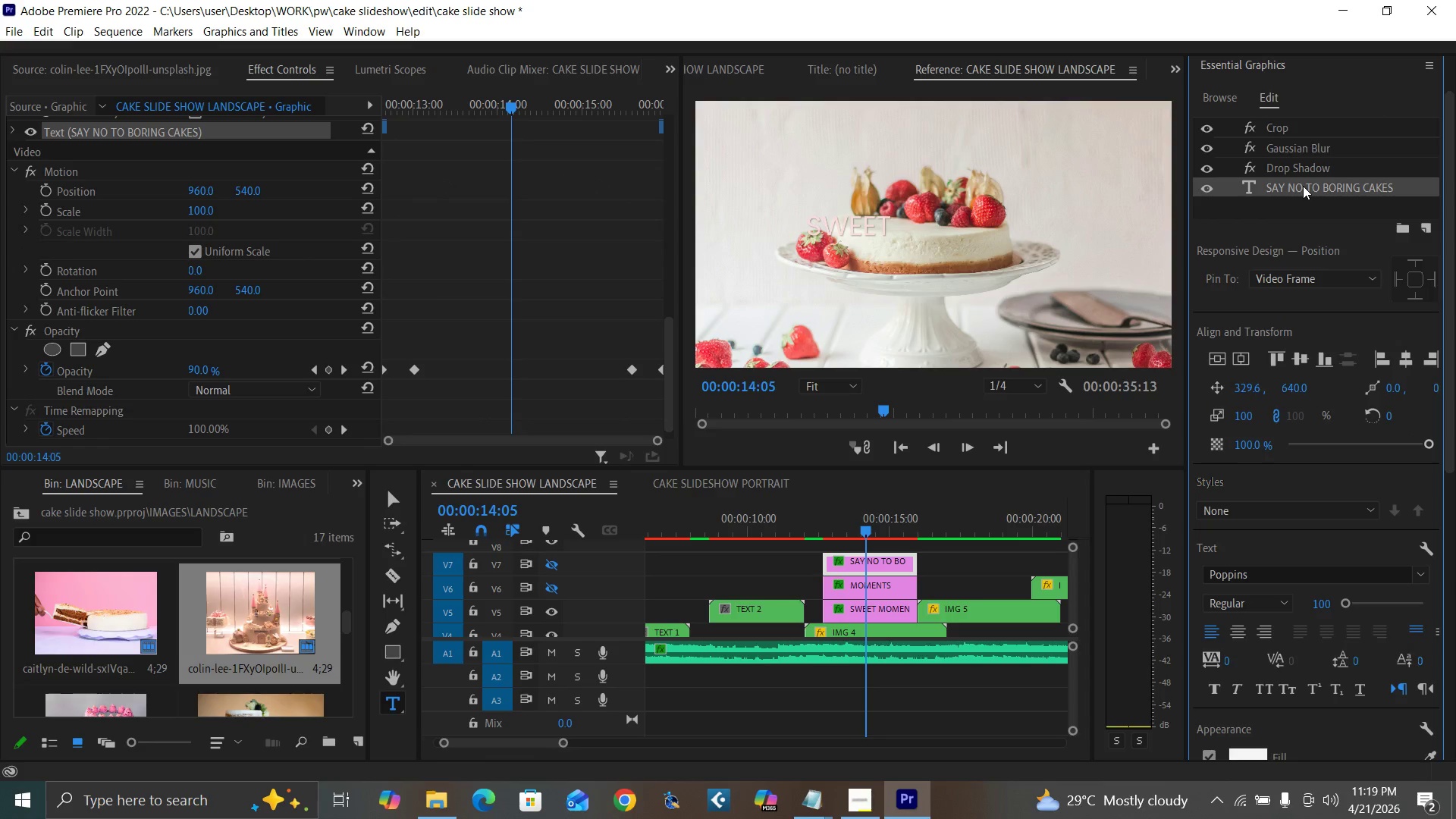 
triple_click([1303, 186])
 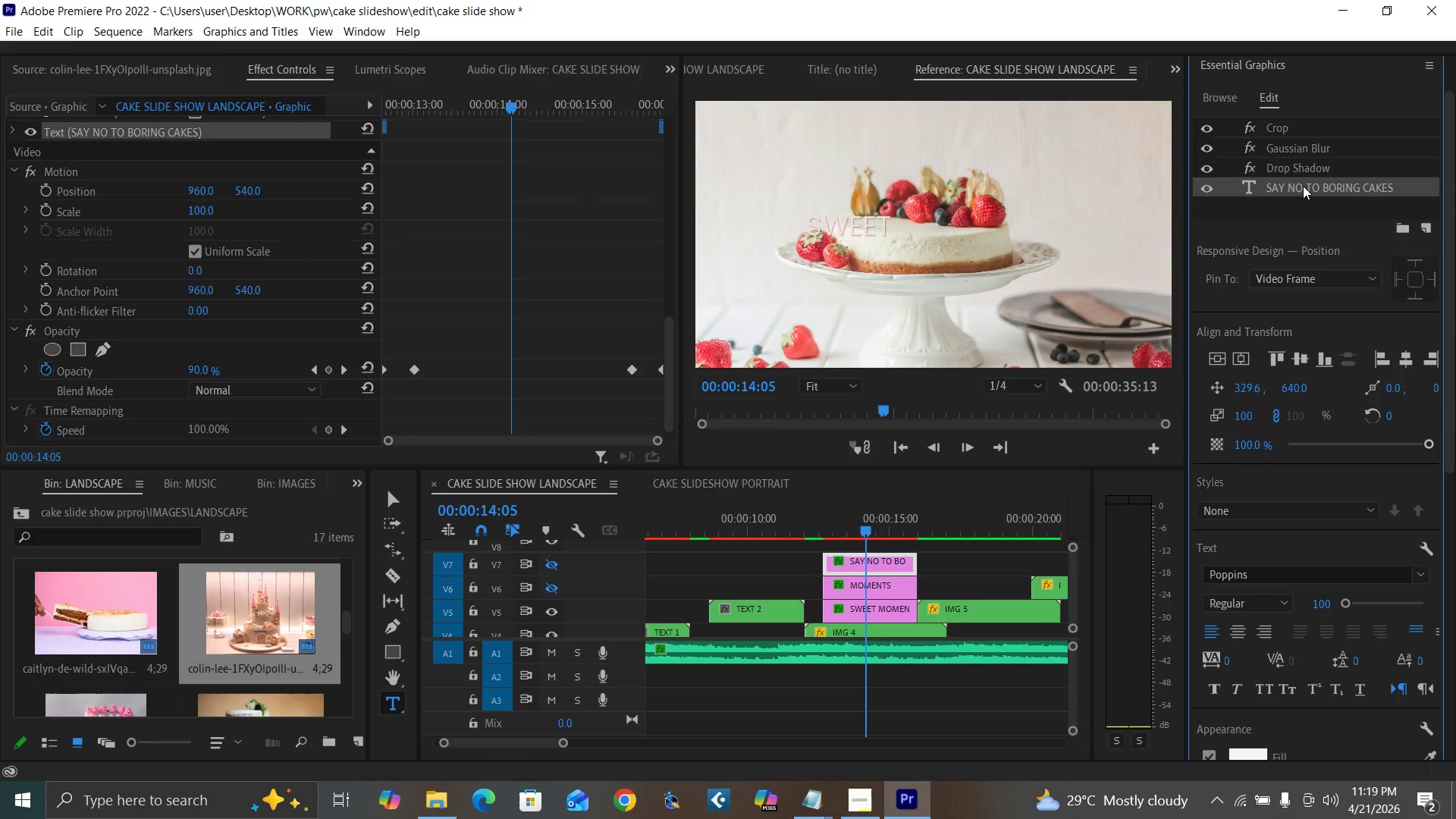 
left_click_drag(start_coordinate=[1303, 186], to_coordinate=[1294, 193])
 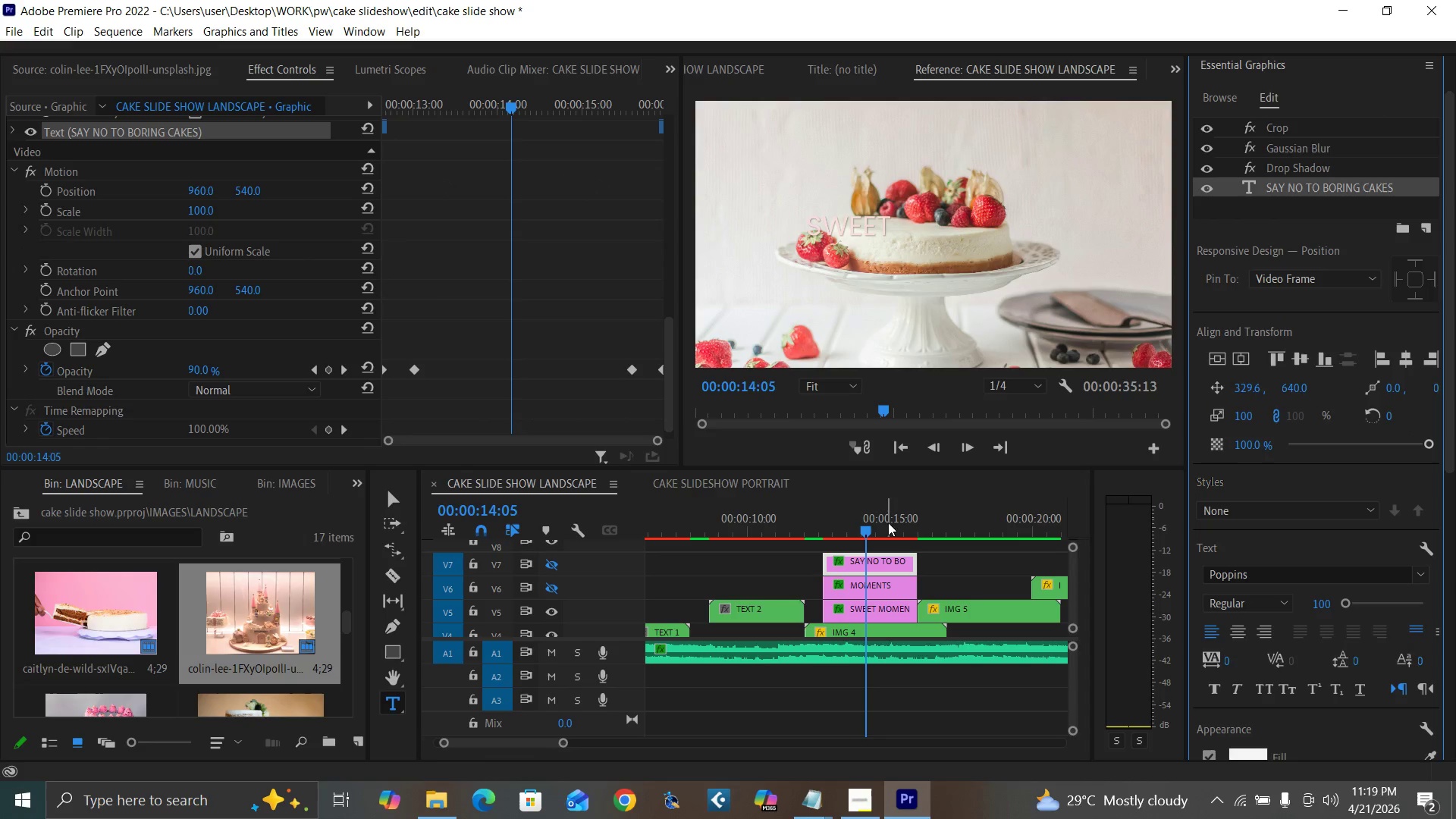 
left_click([882, 528])
 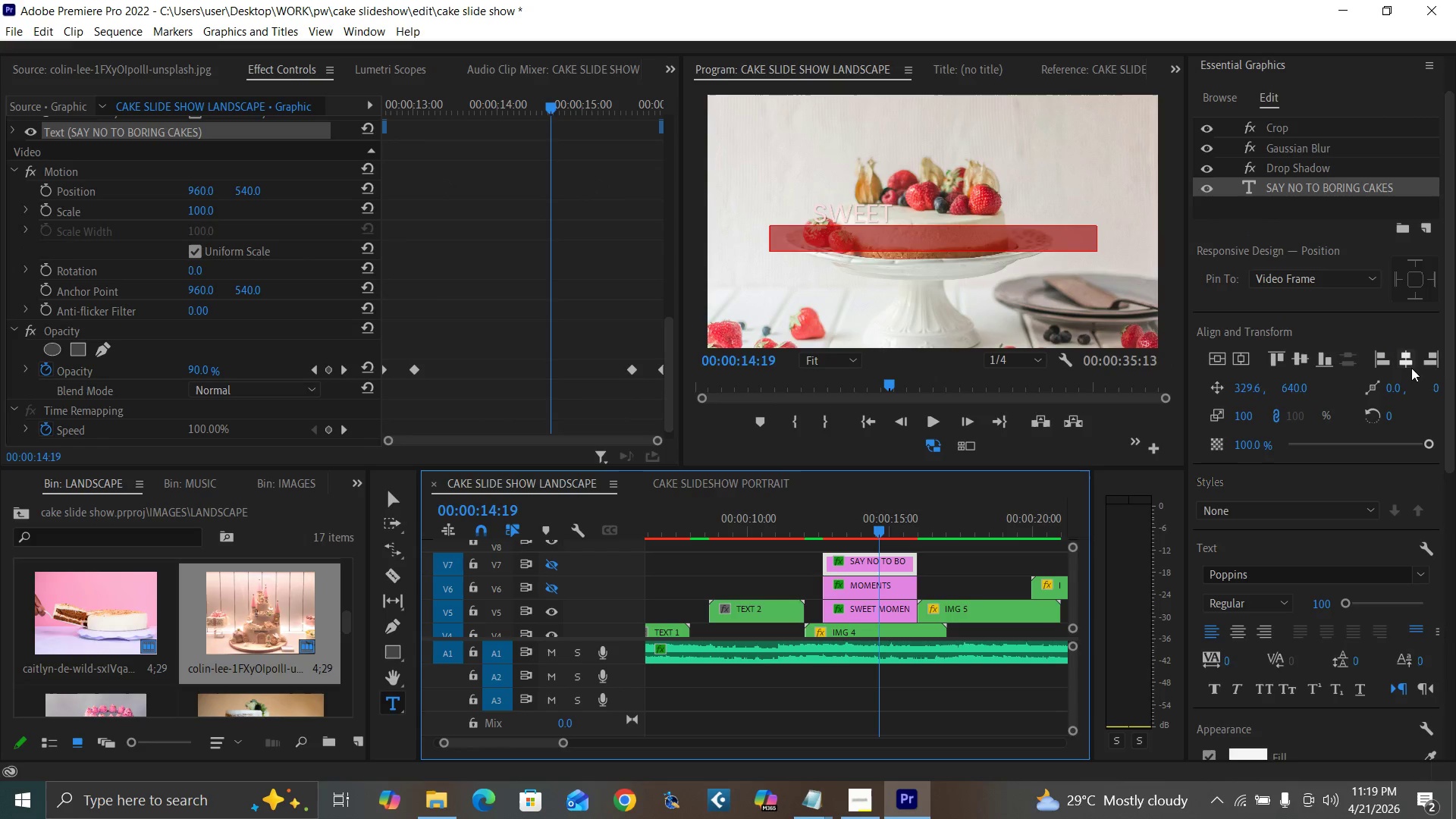 
left_click_drag(start_coordinate=[1450, 406], to_coordinate=[1446, 474])
 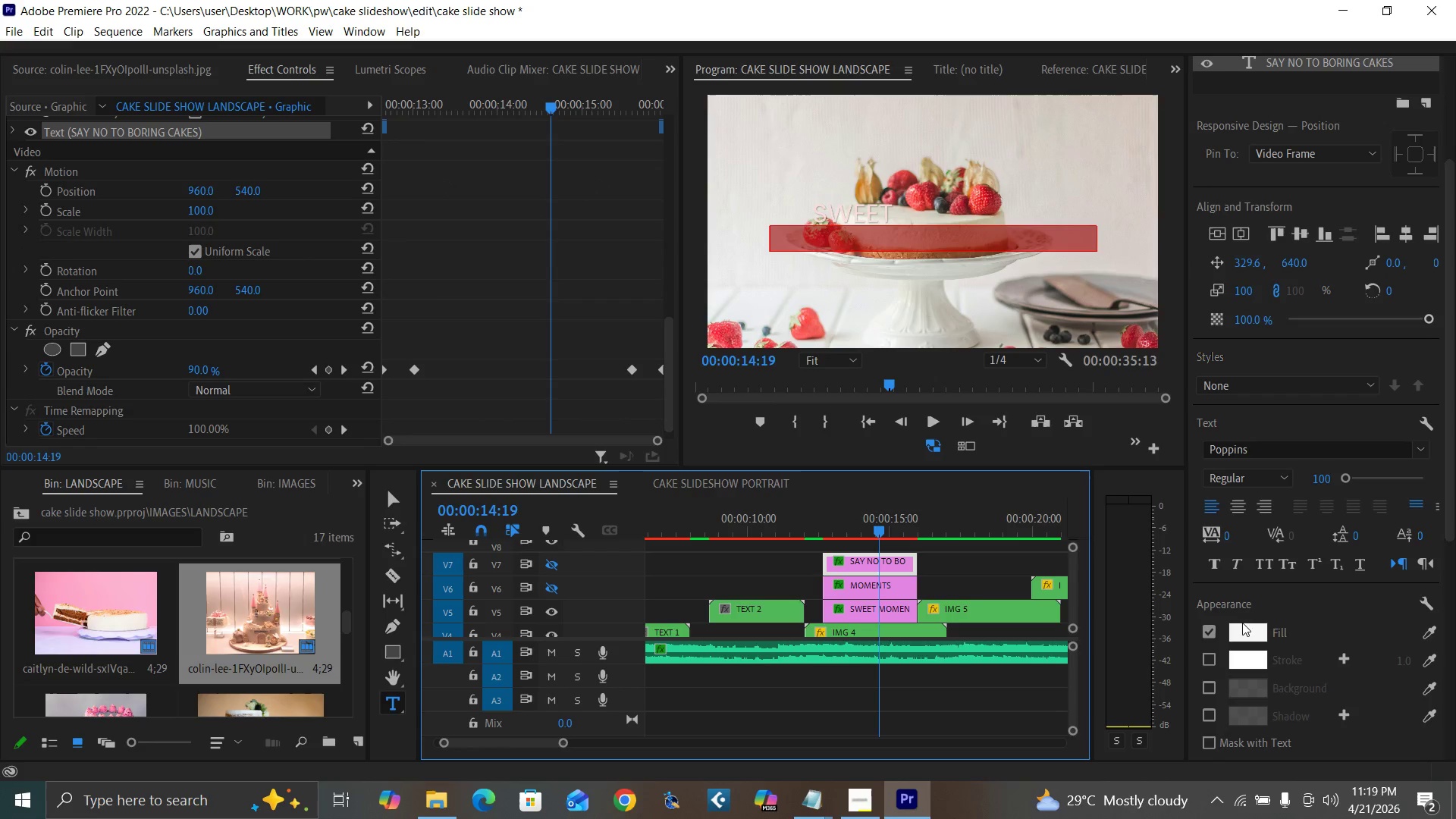 
left_click([1240, 627])
 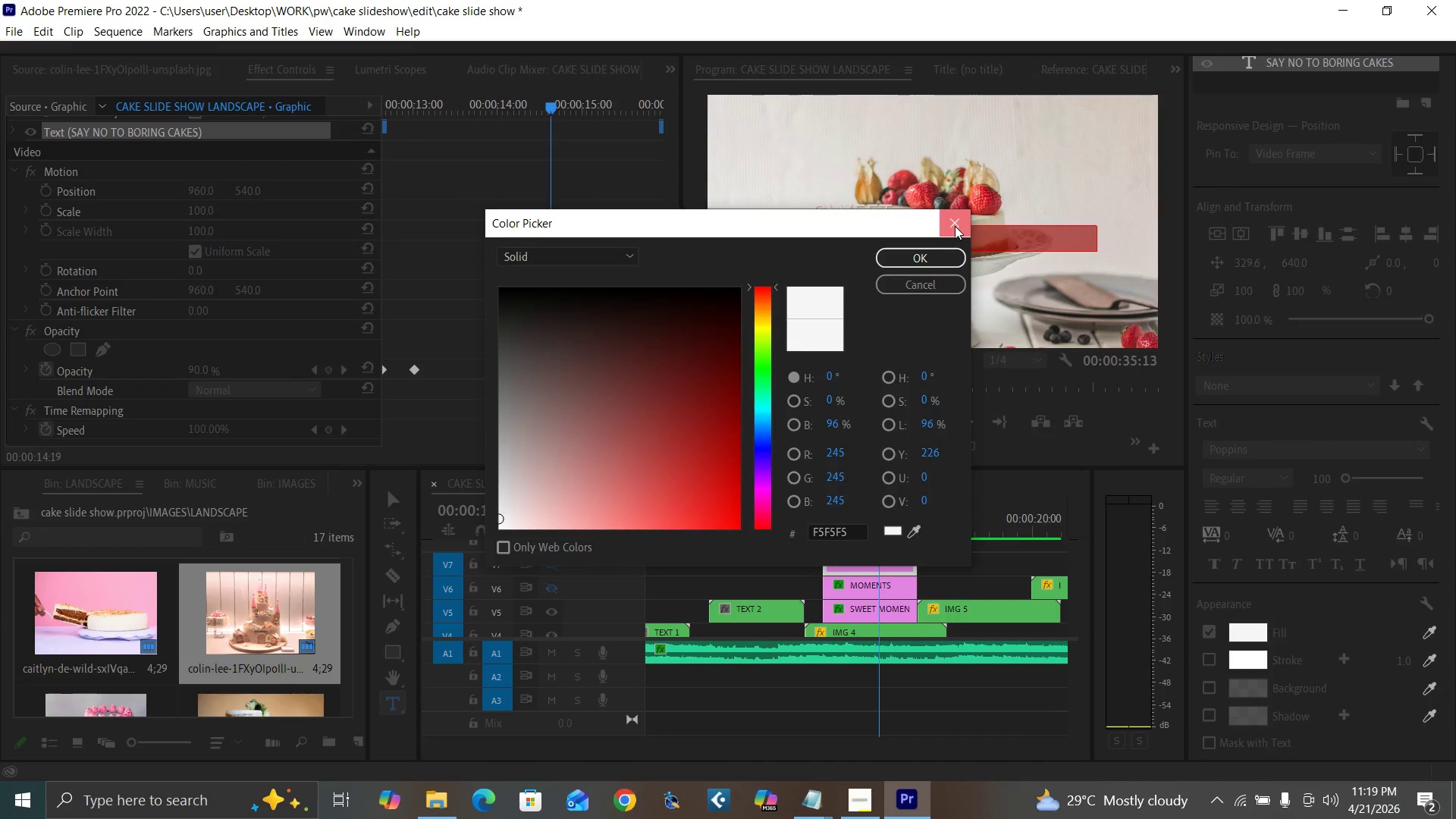 
left_click([887, 610])
 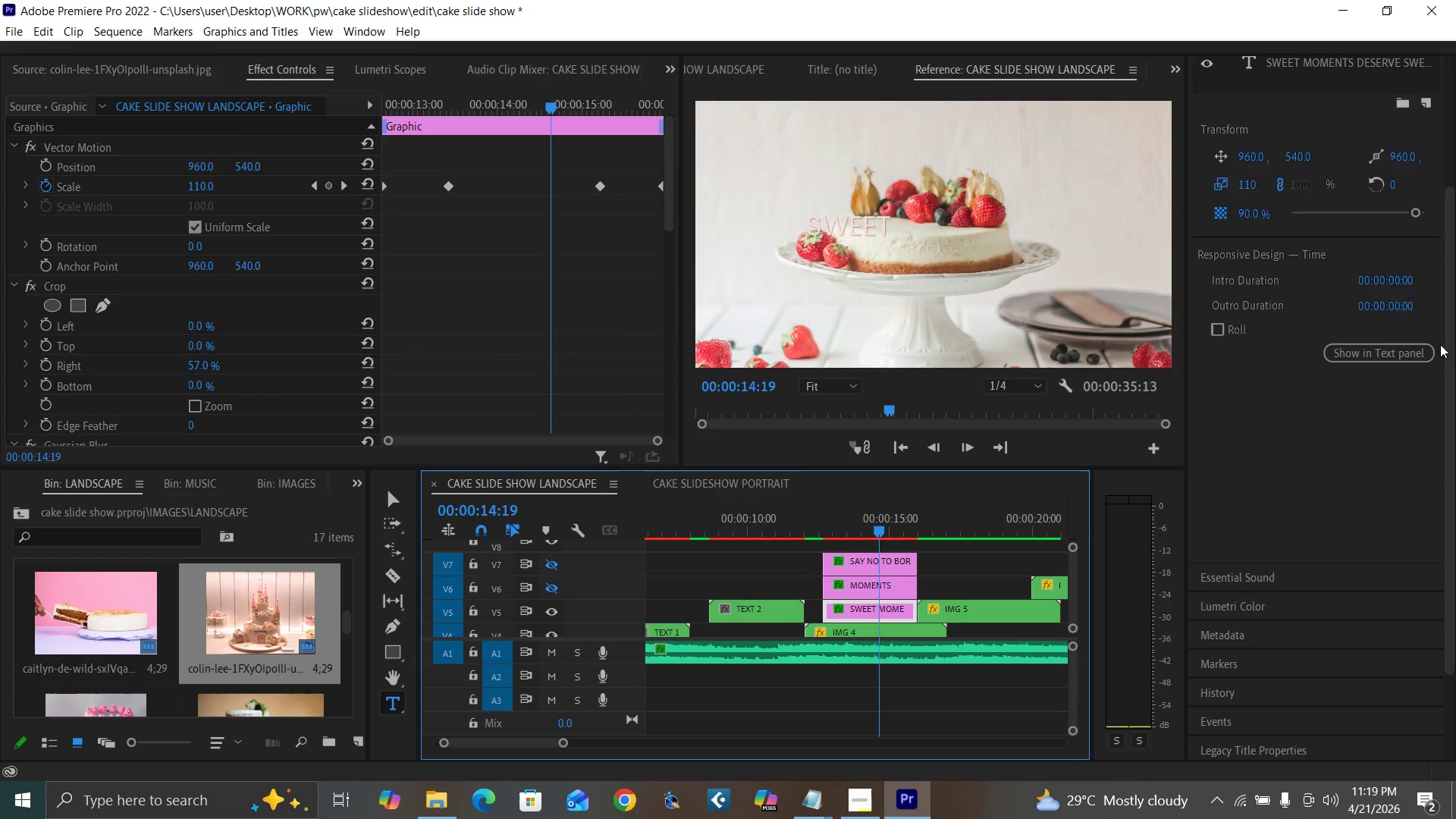 
left_click_drag(start_coordinate=[1450, 350], to_coordinate=[1453, 174])
 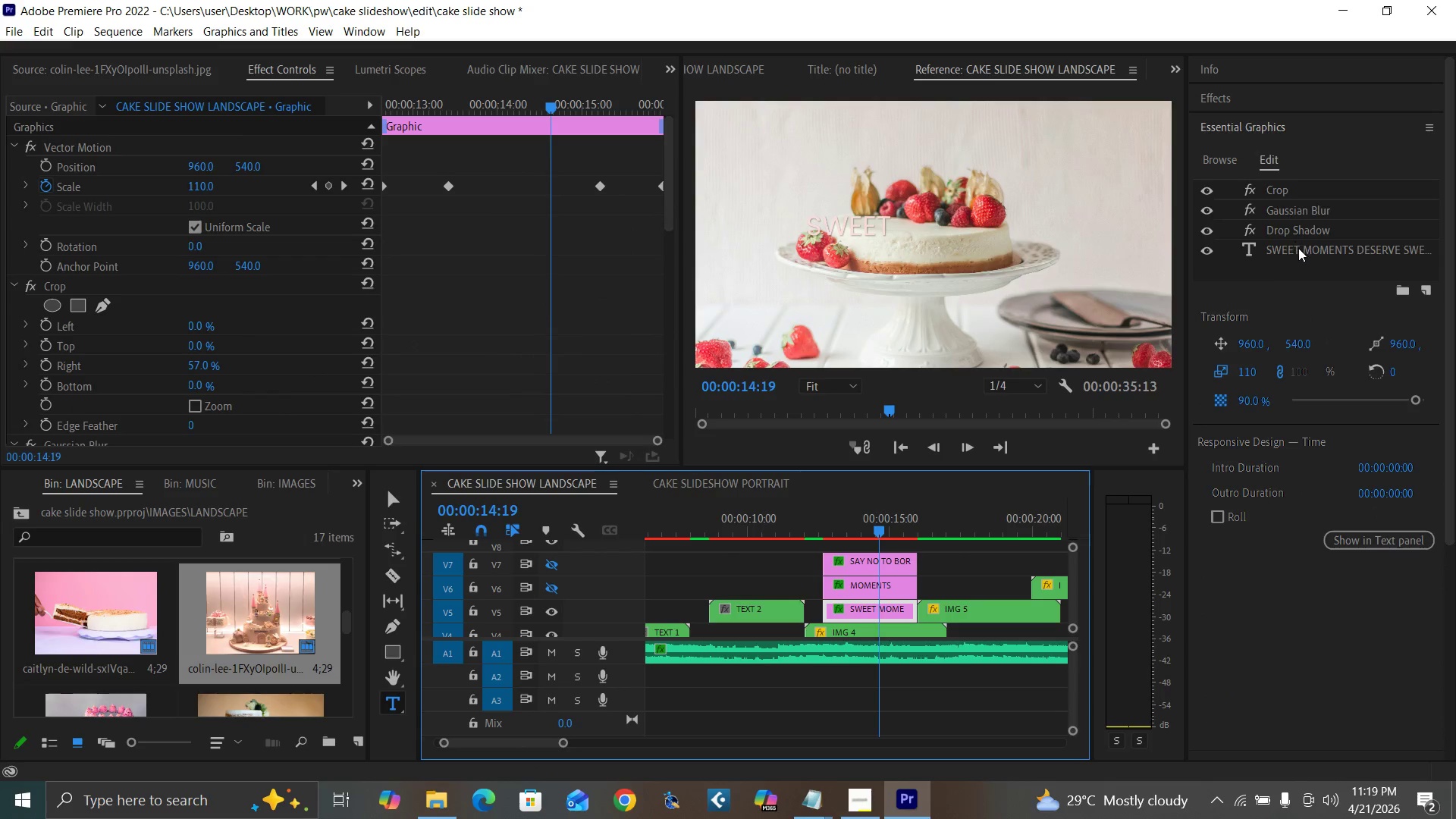 
double_click([1298, 248])
 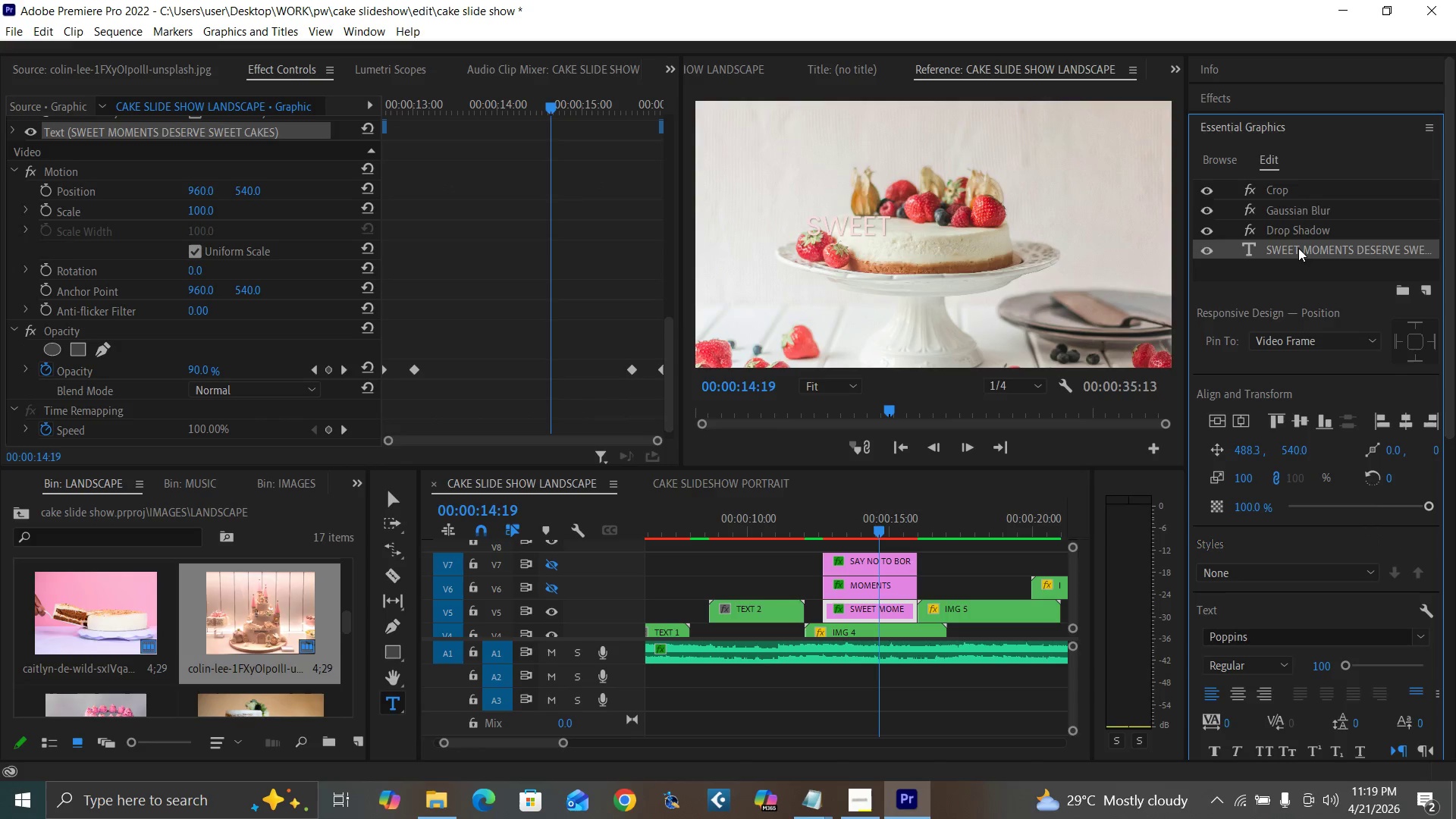 
triple_click([1298, 248])
 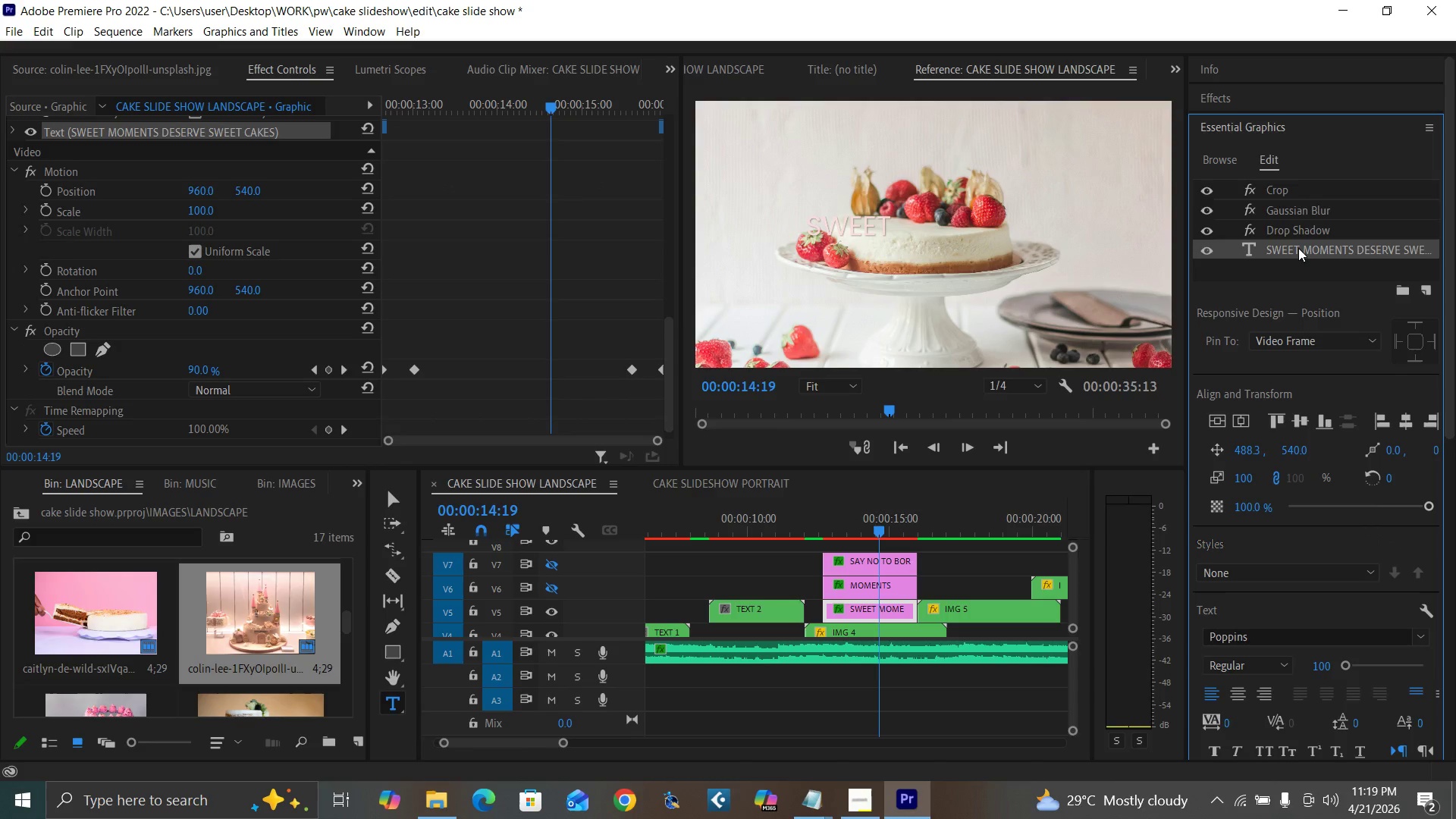 
triple_click([1298, 248])
 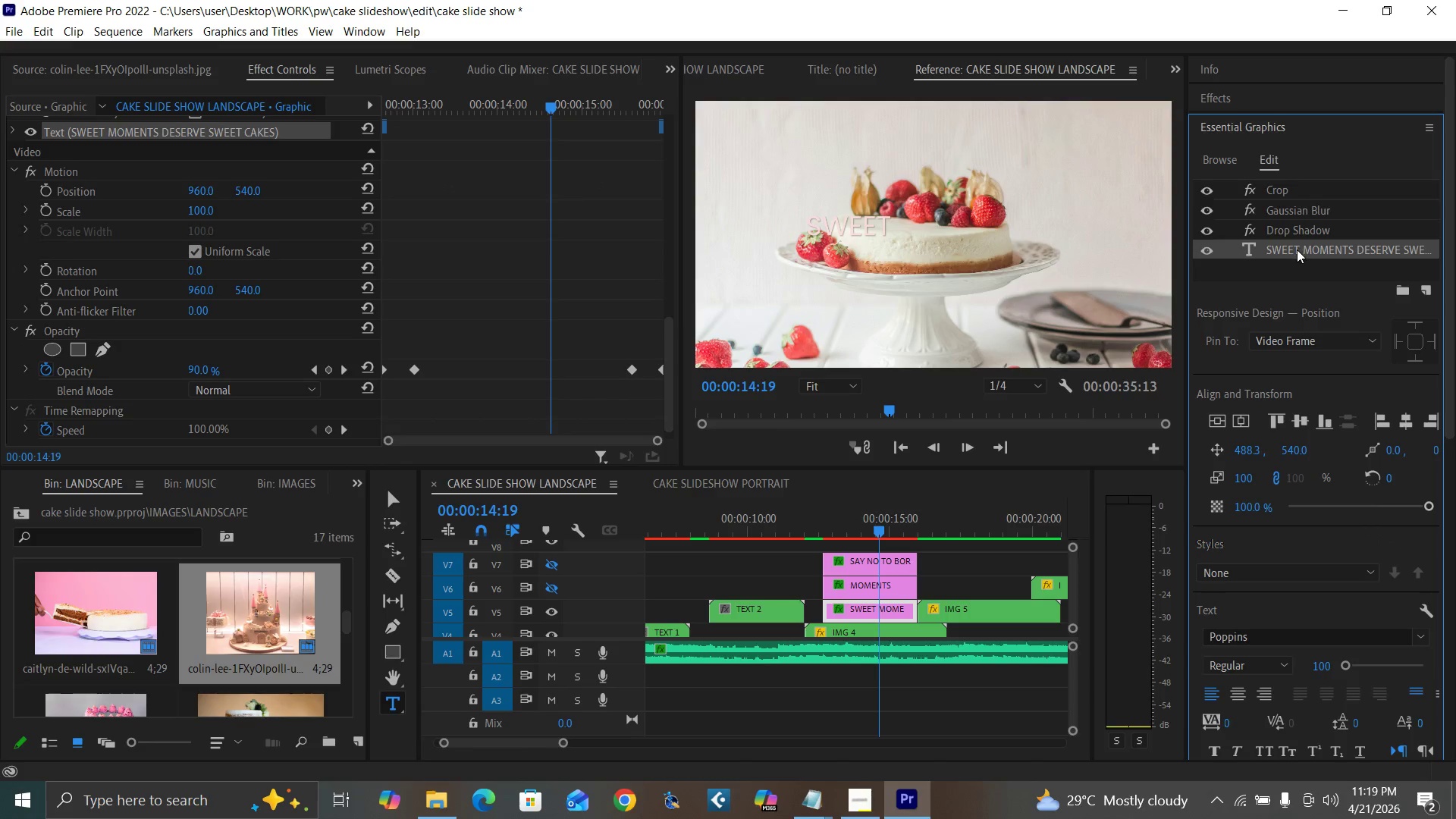 
triple_click([1296, 249])
 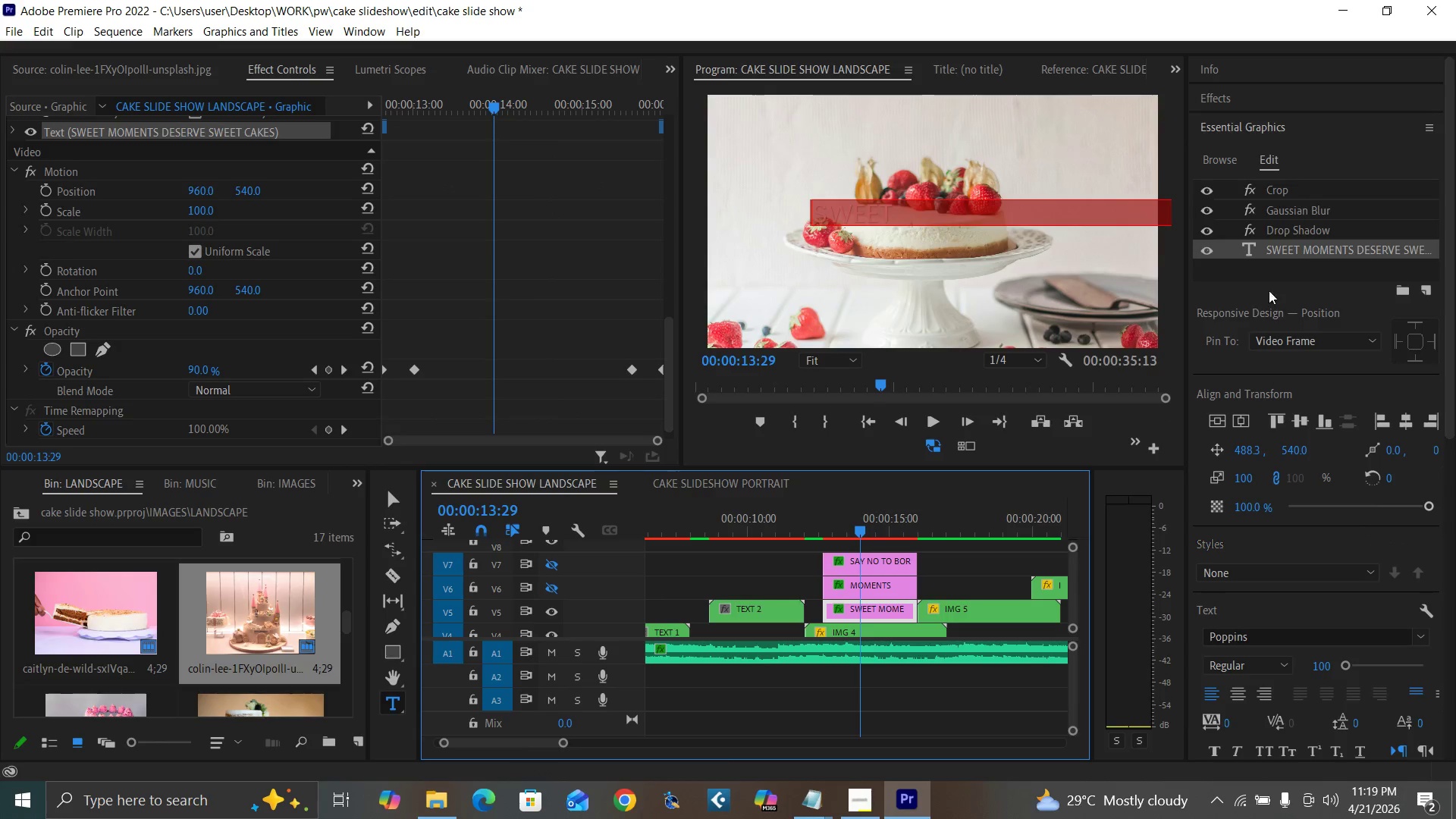 
double_click([1305, 246])
 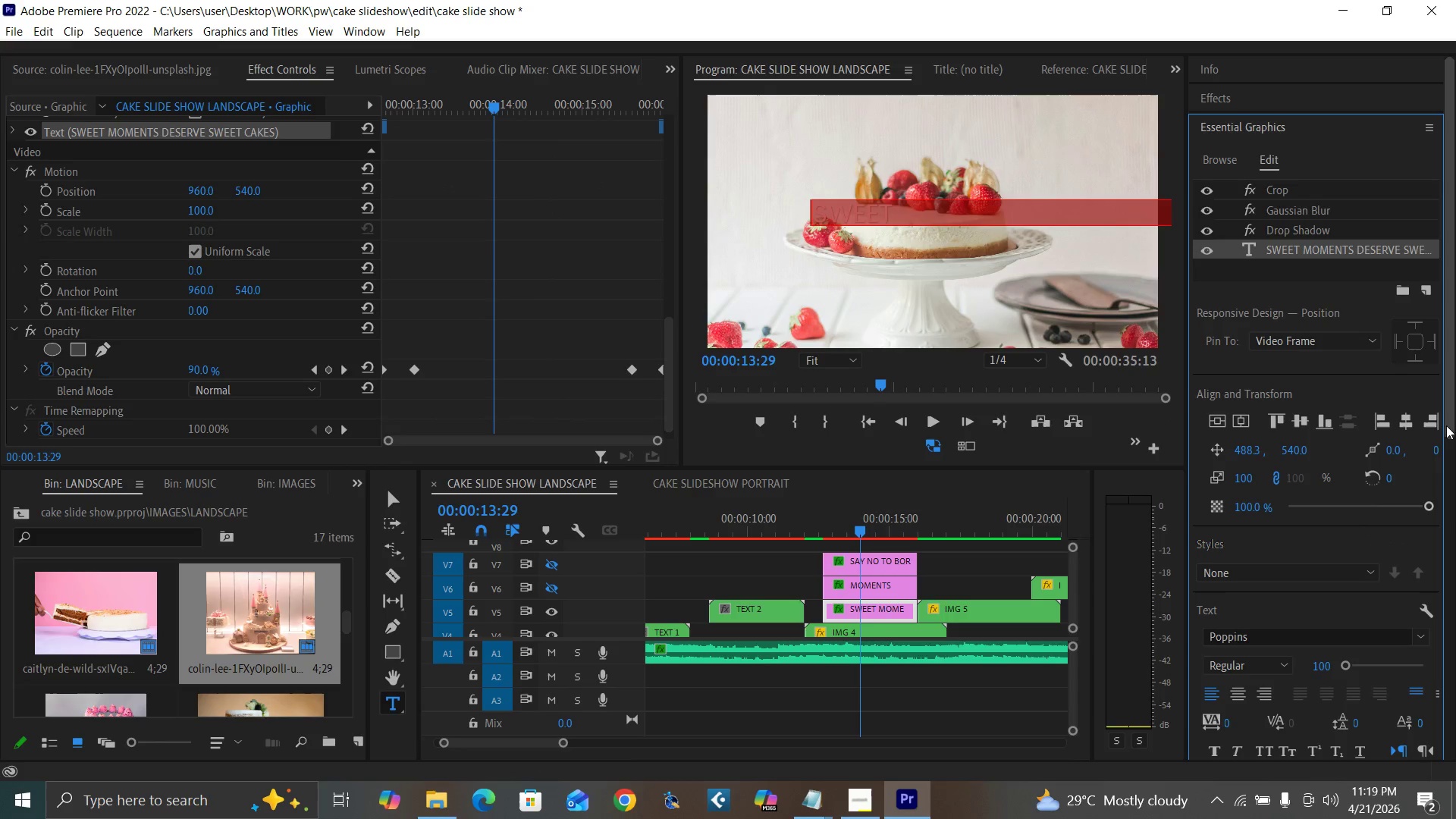 
left_click_drag(start_coordinate=[1447, 413], to_coordinate=[1445, 566])
 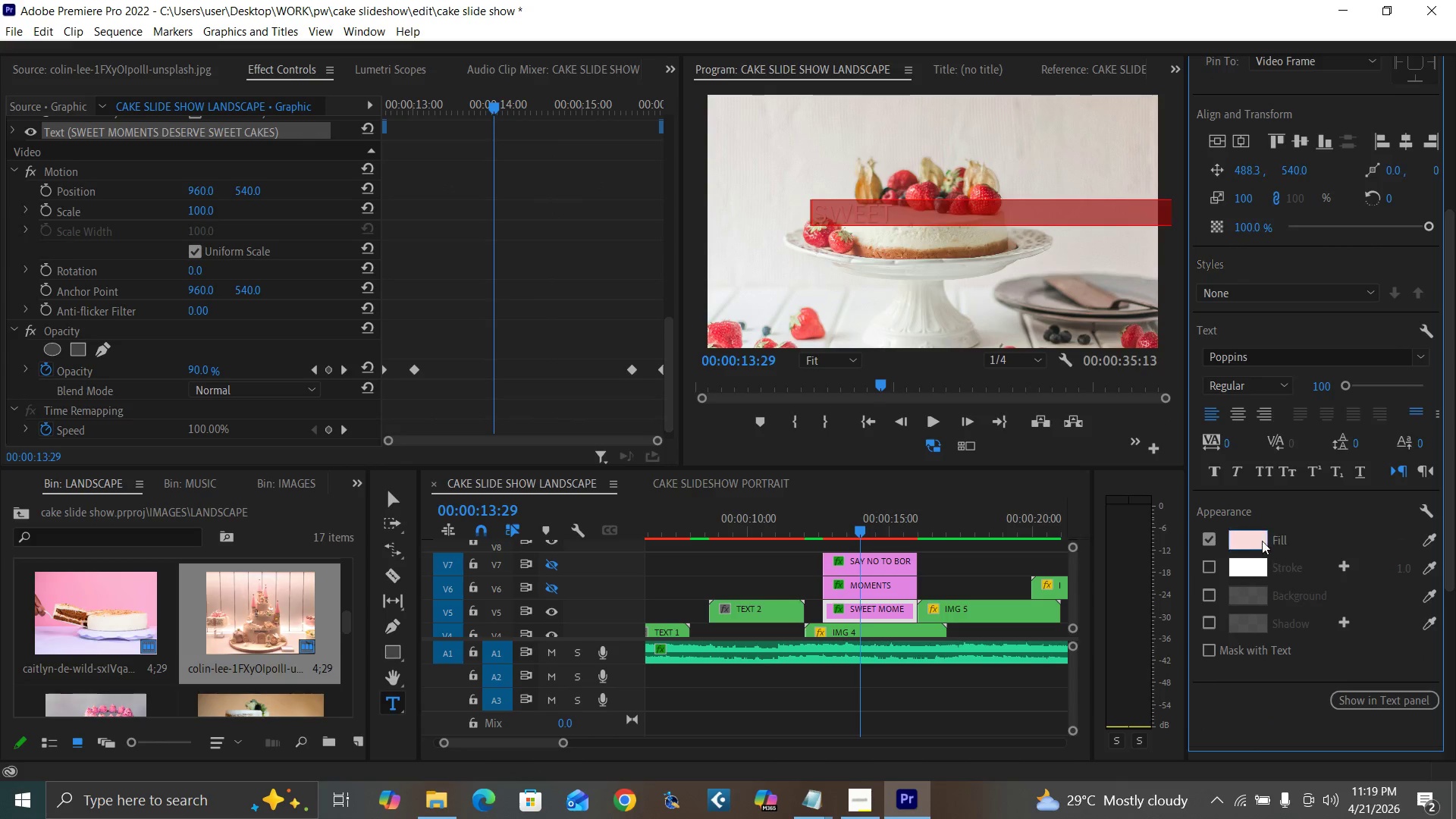 
left_click([1260, 540])
 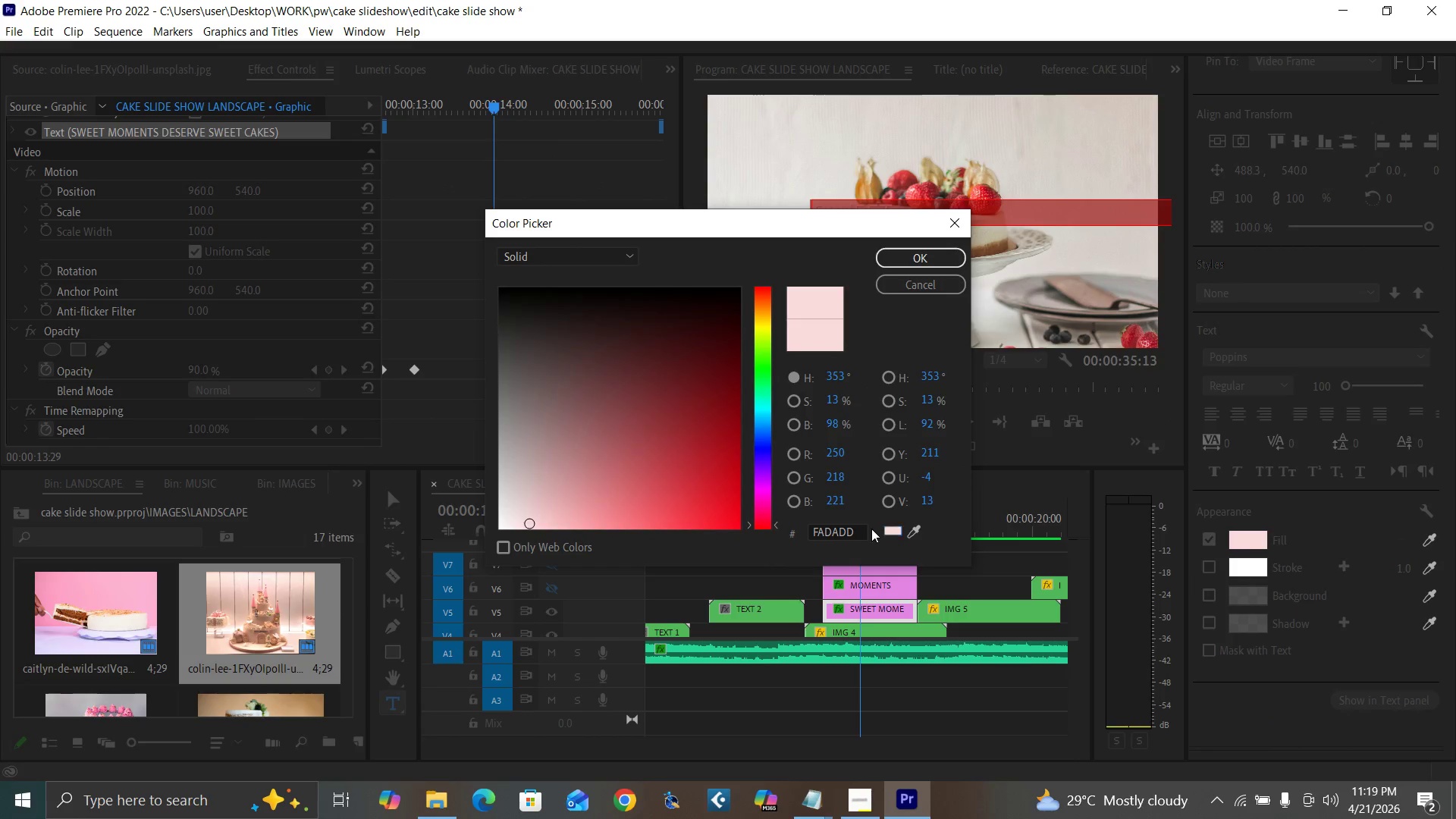 
left_click([860, 529])
 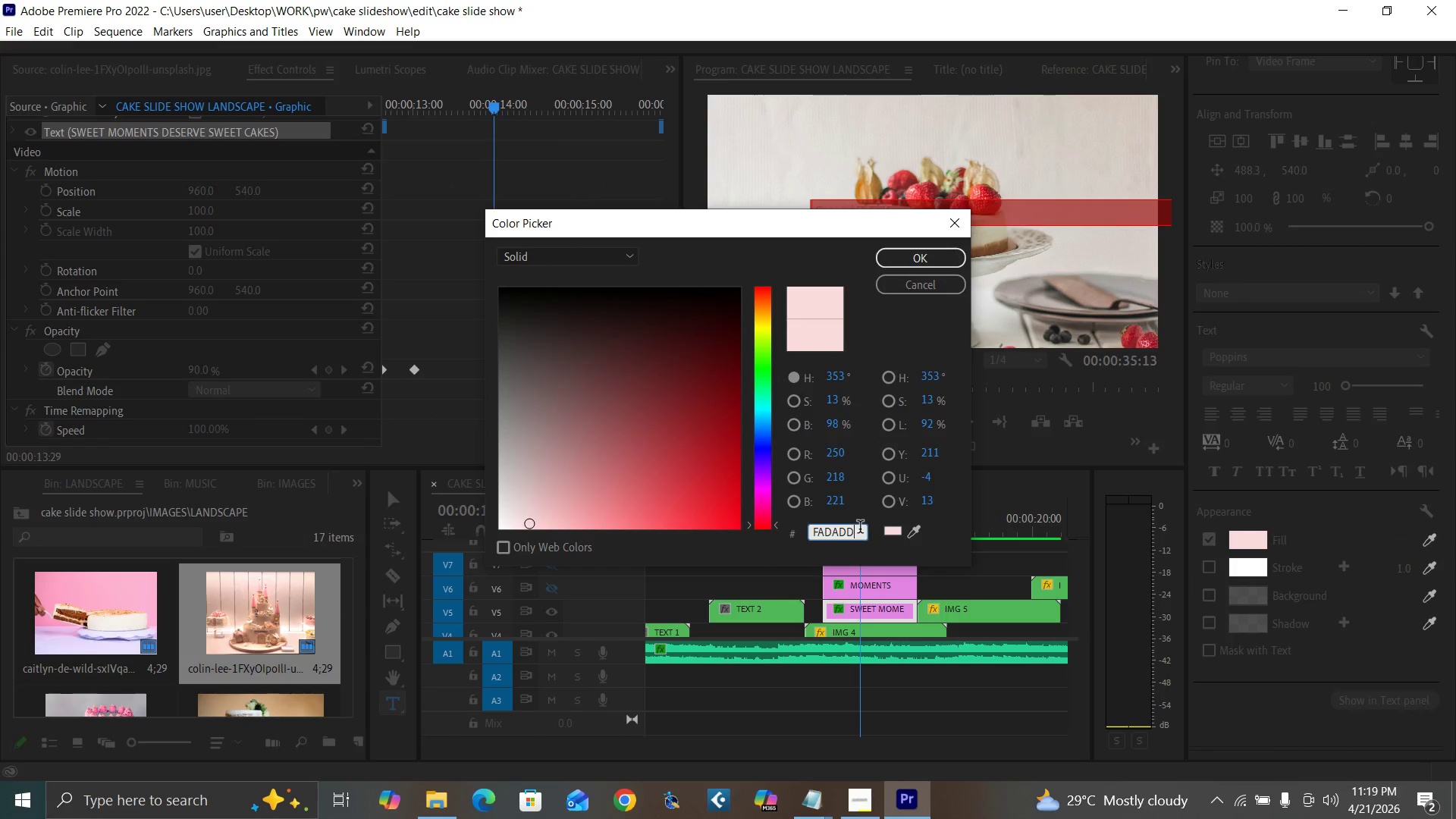 
hold_key(key=Backspace, duration=1.14)
 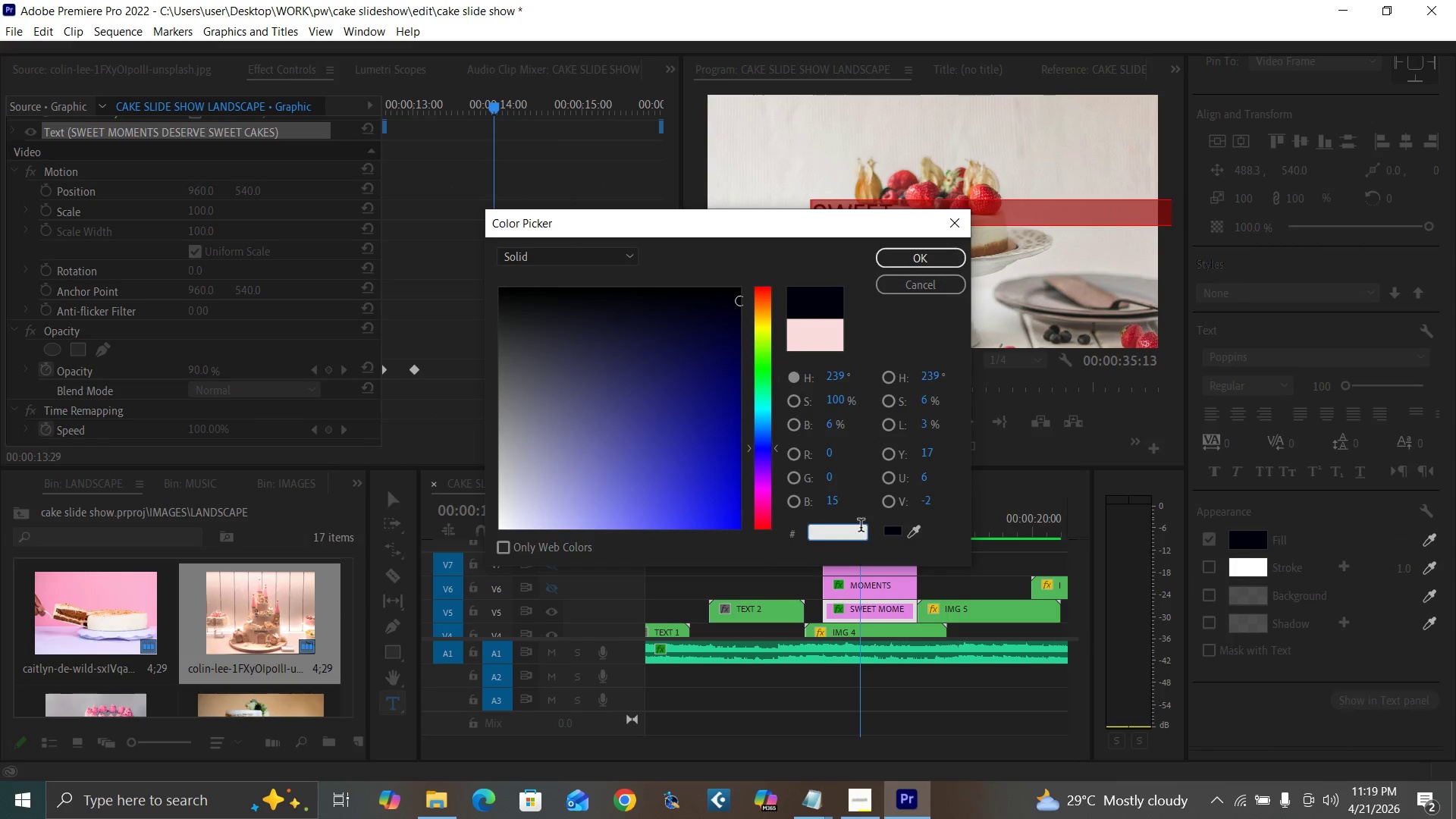 
type(F5F5F5)
 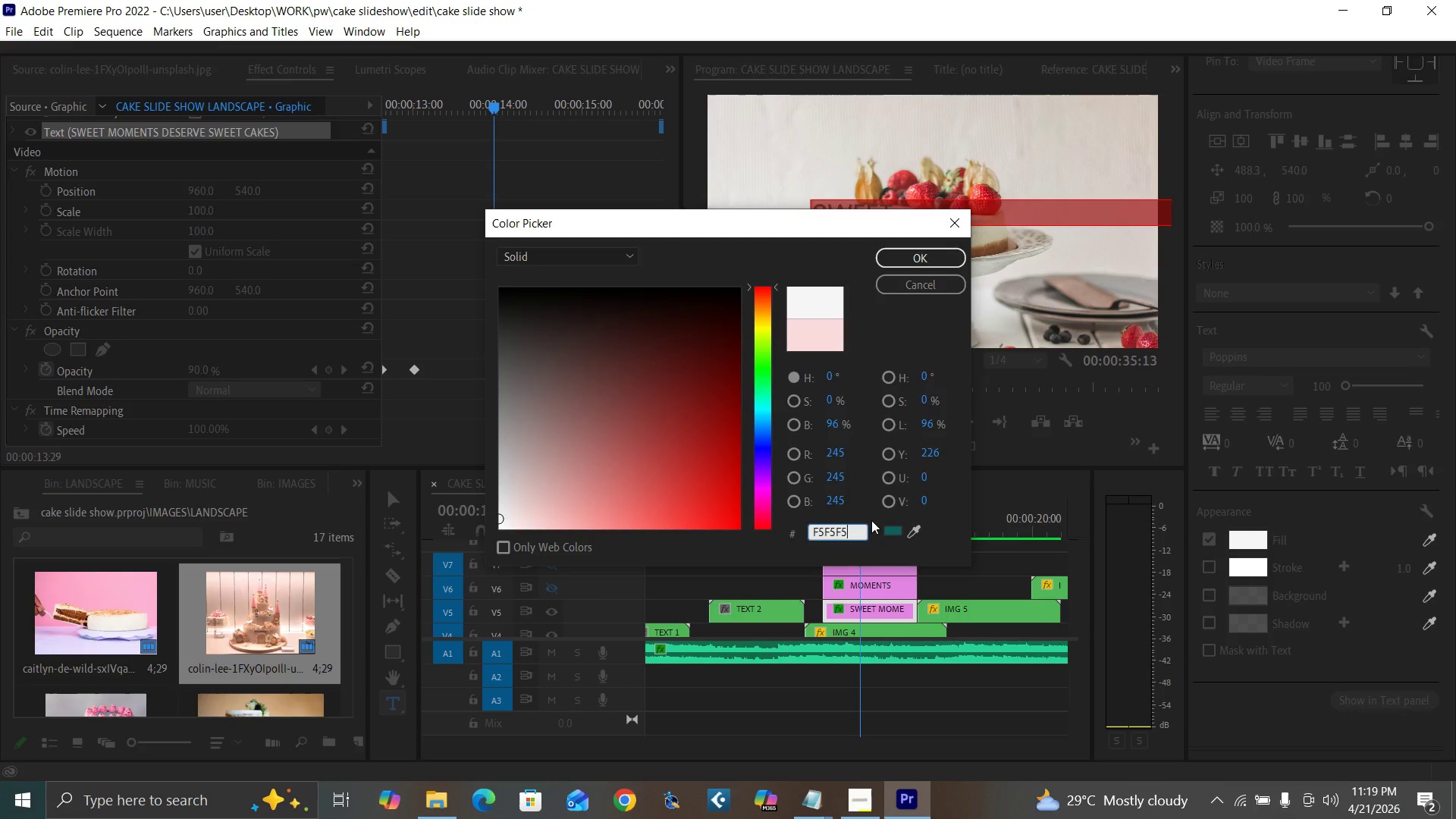 
key(Enter)
 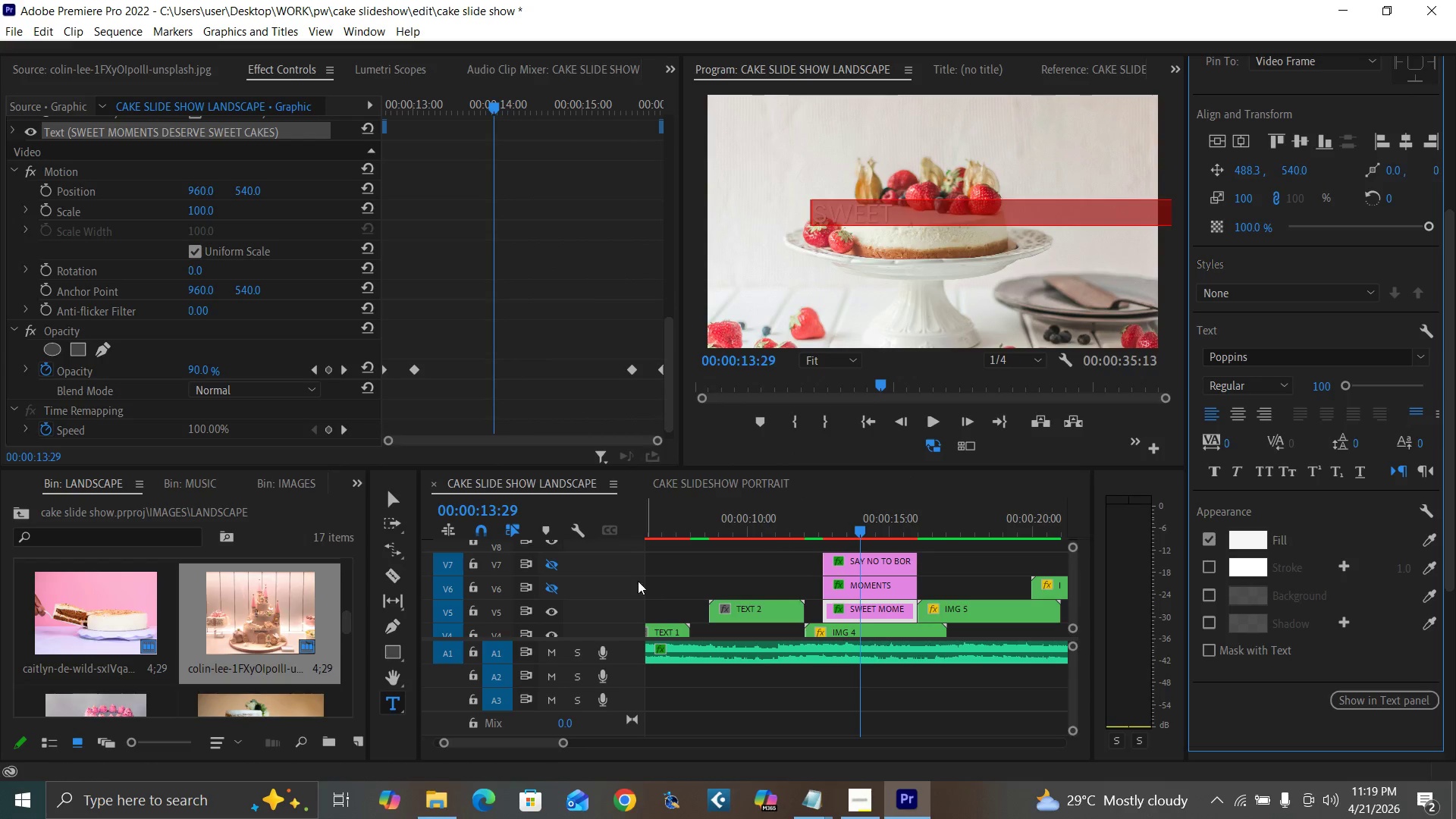 
left_click([550, 587])
 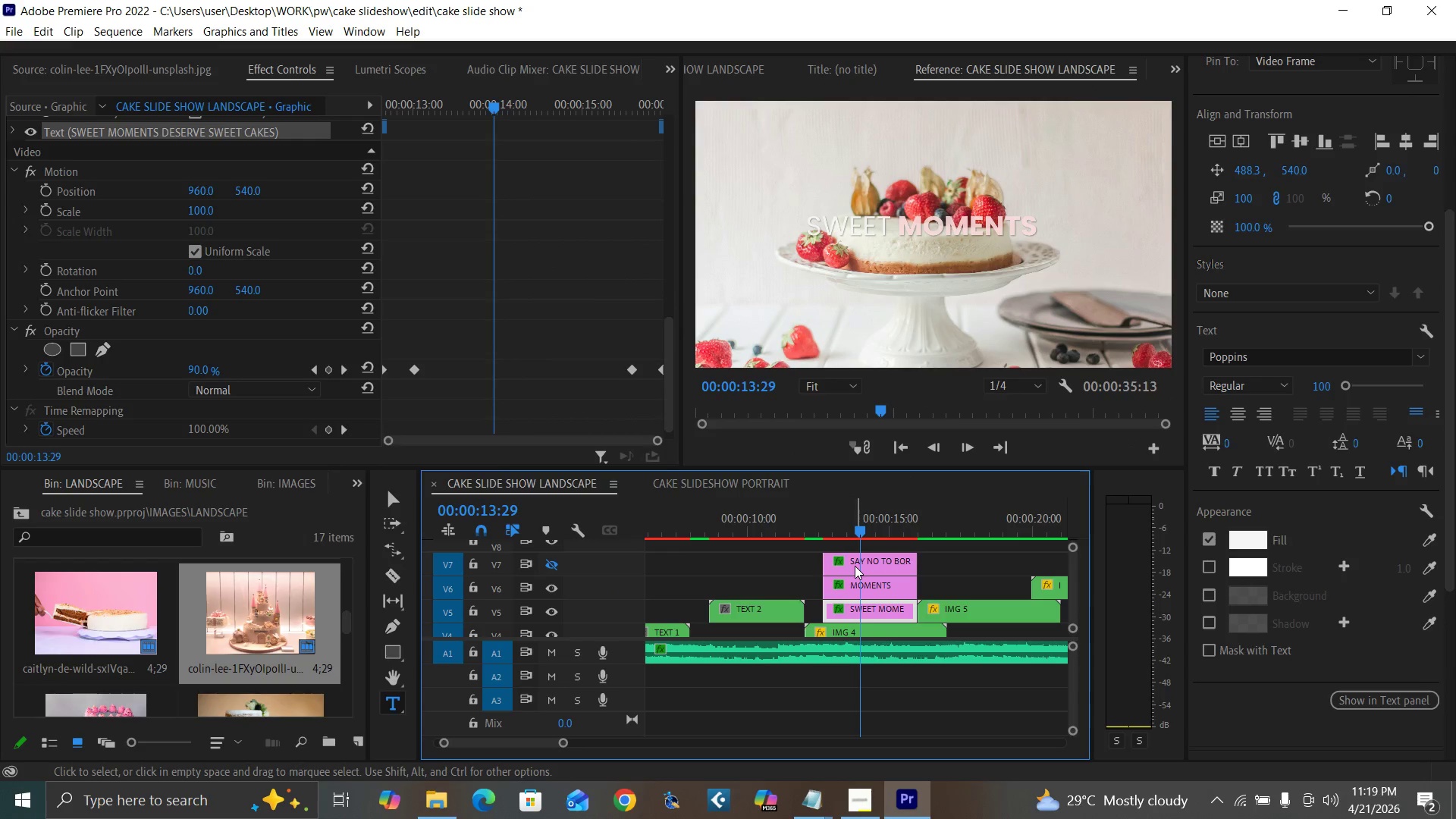 
left_click([855, 566])
 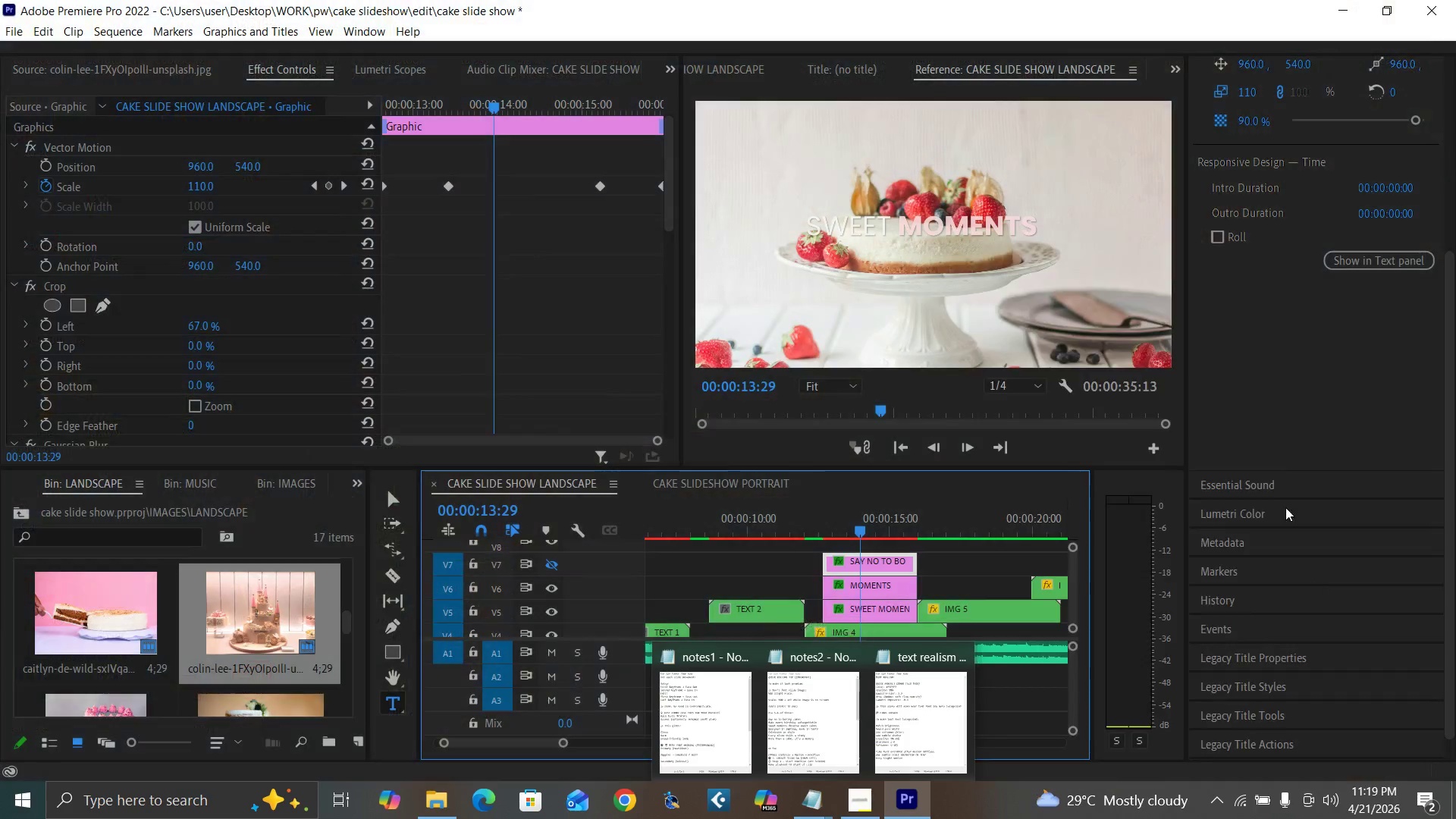 
wait(6.3)
 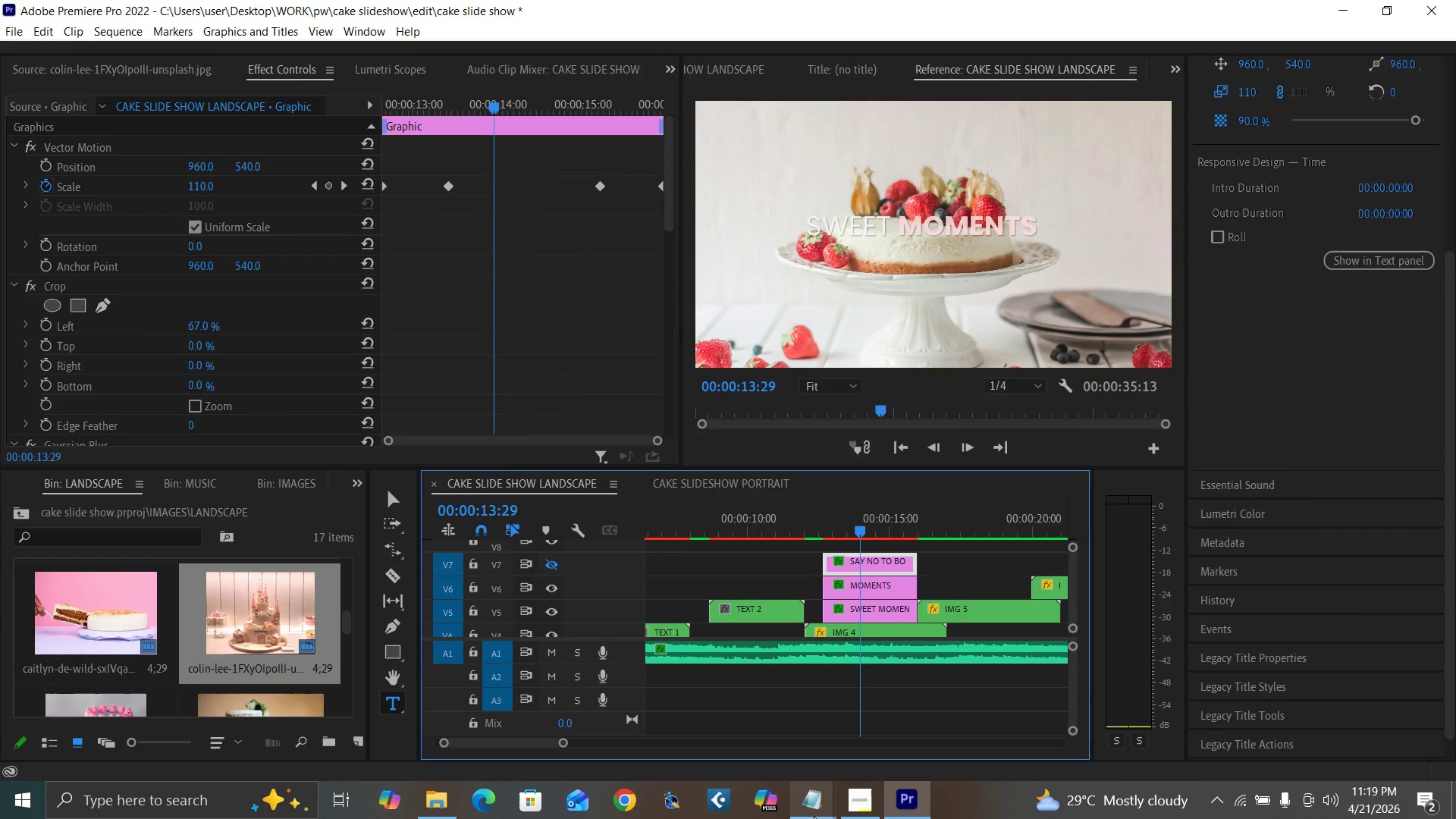 
left_click([552, 564])
 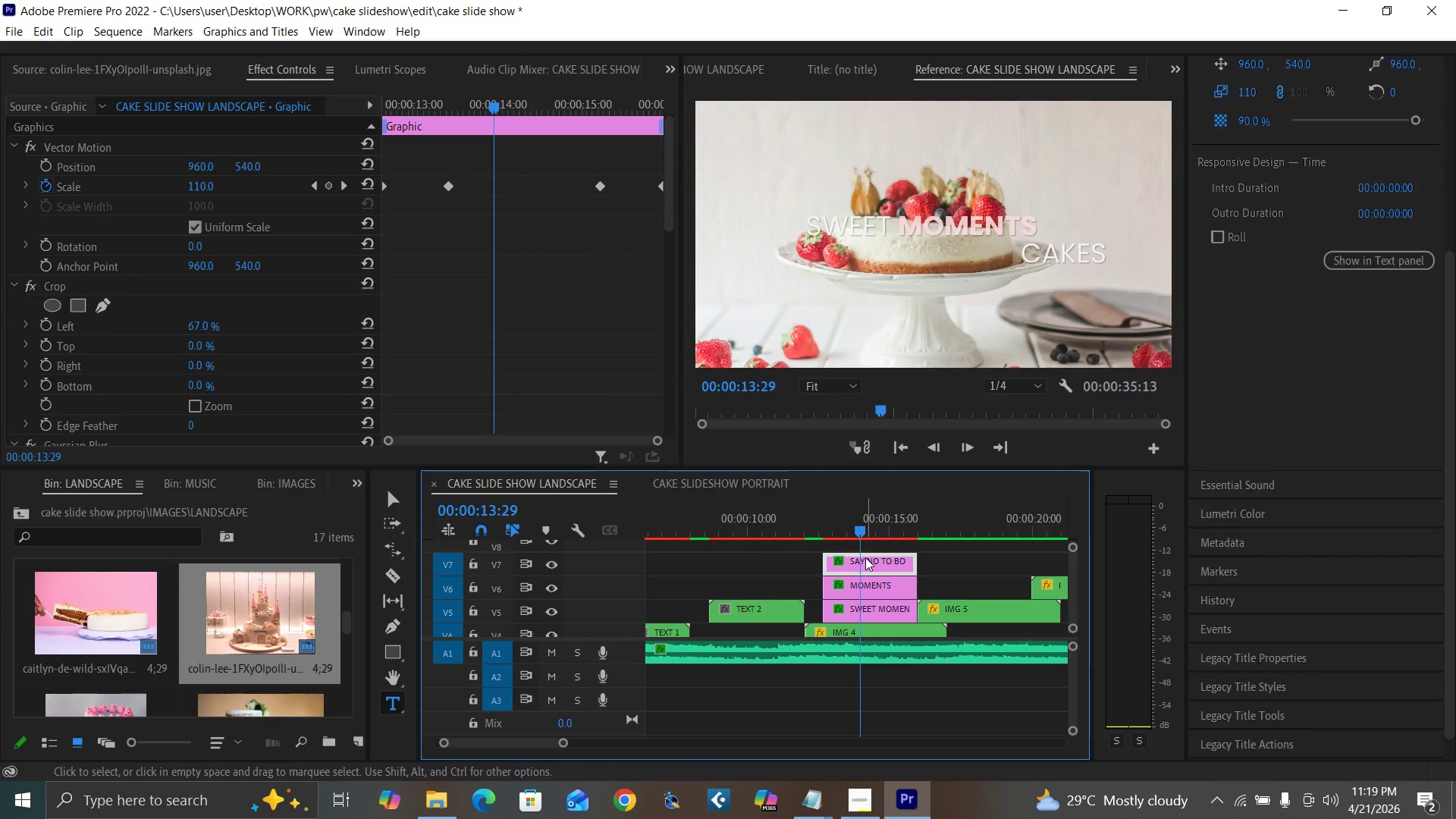 
left_click([868, 562])
 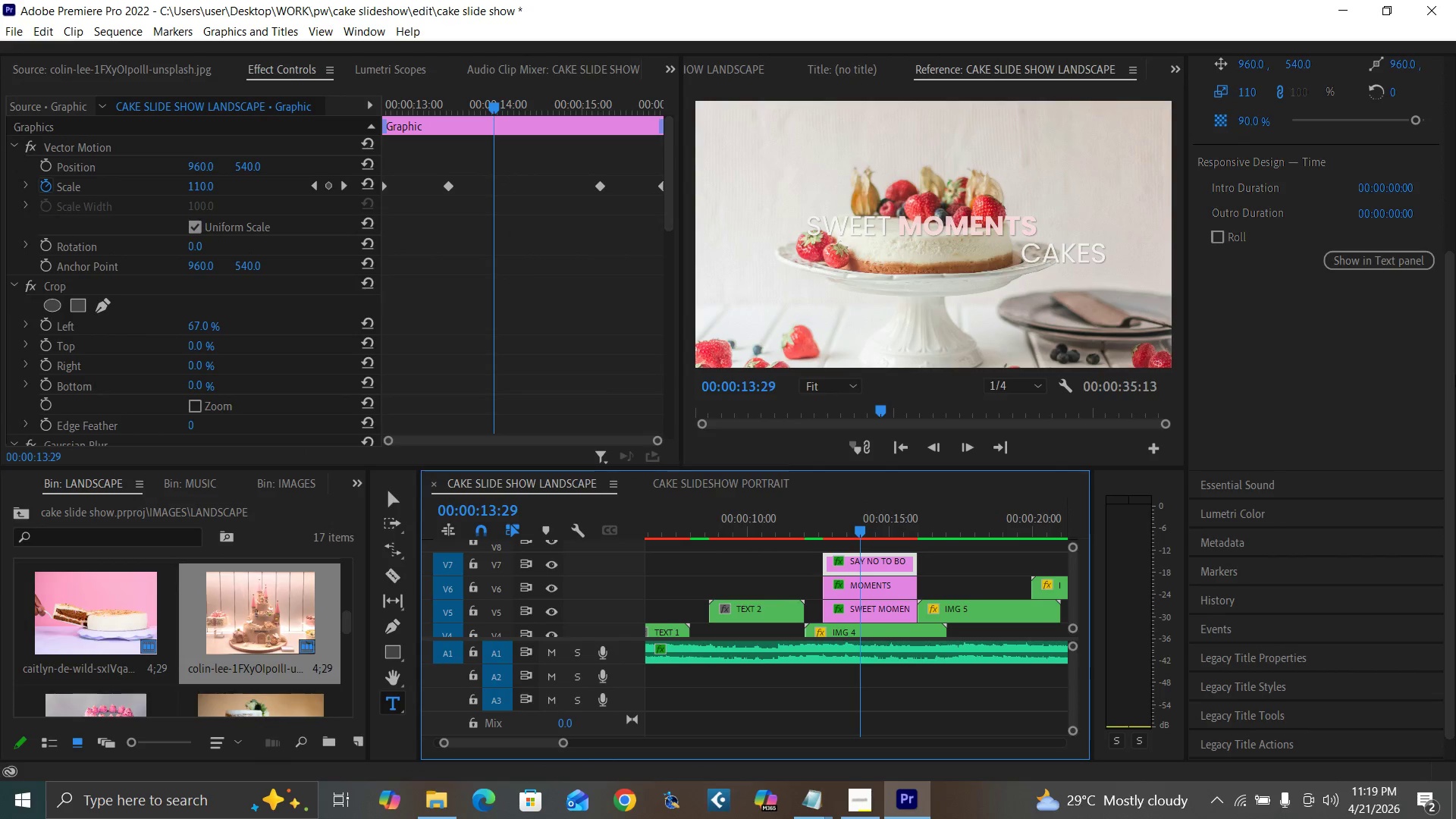 
left_click_drag(start_coordinate=[1451, 388], to_coordinate=[1424, 193])
 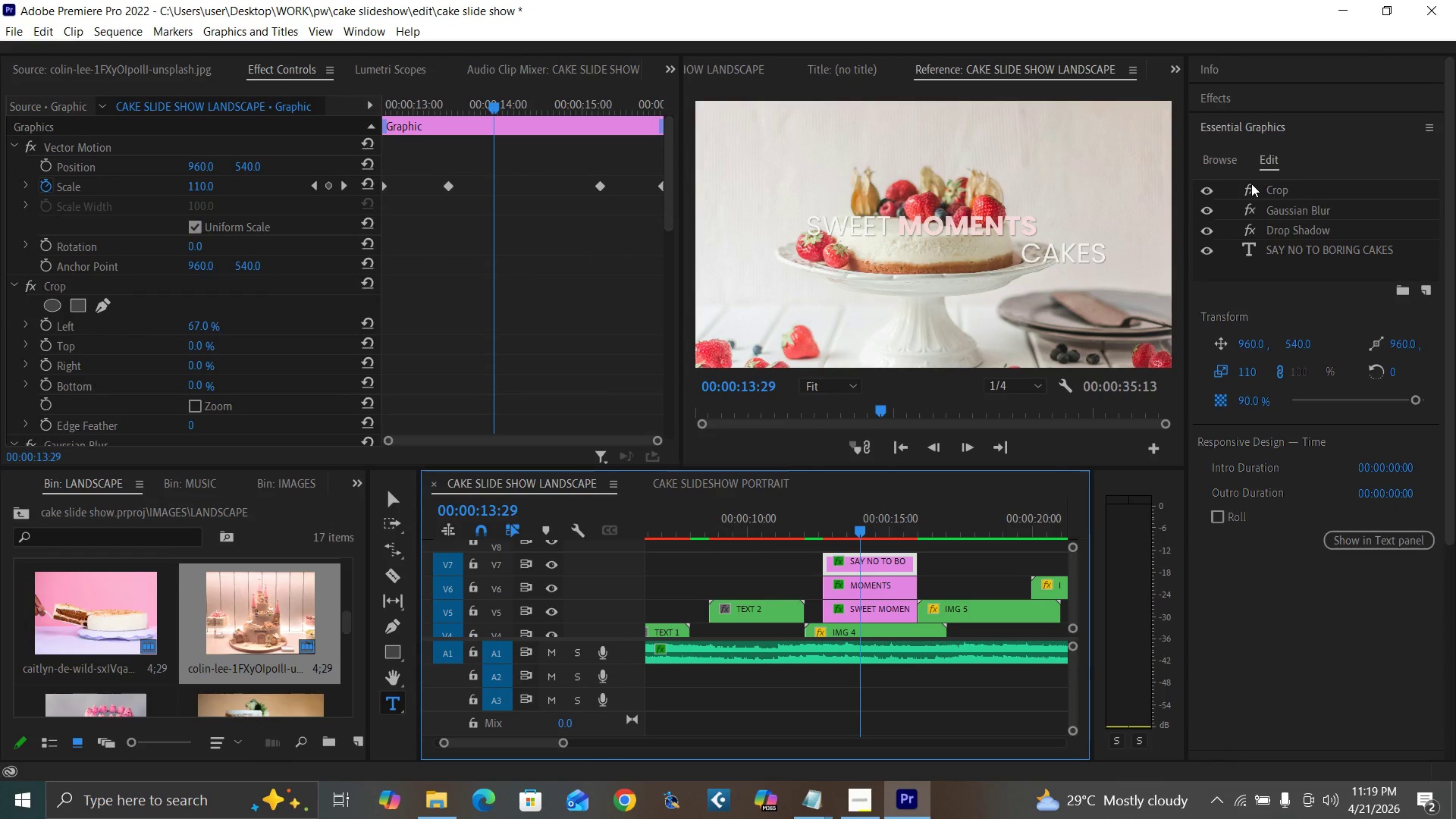 
left_click([1251, 184])
 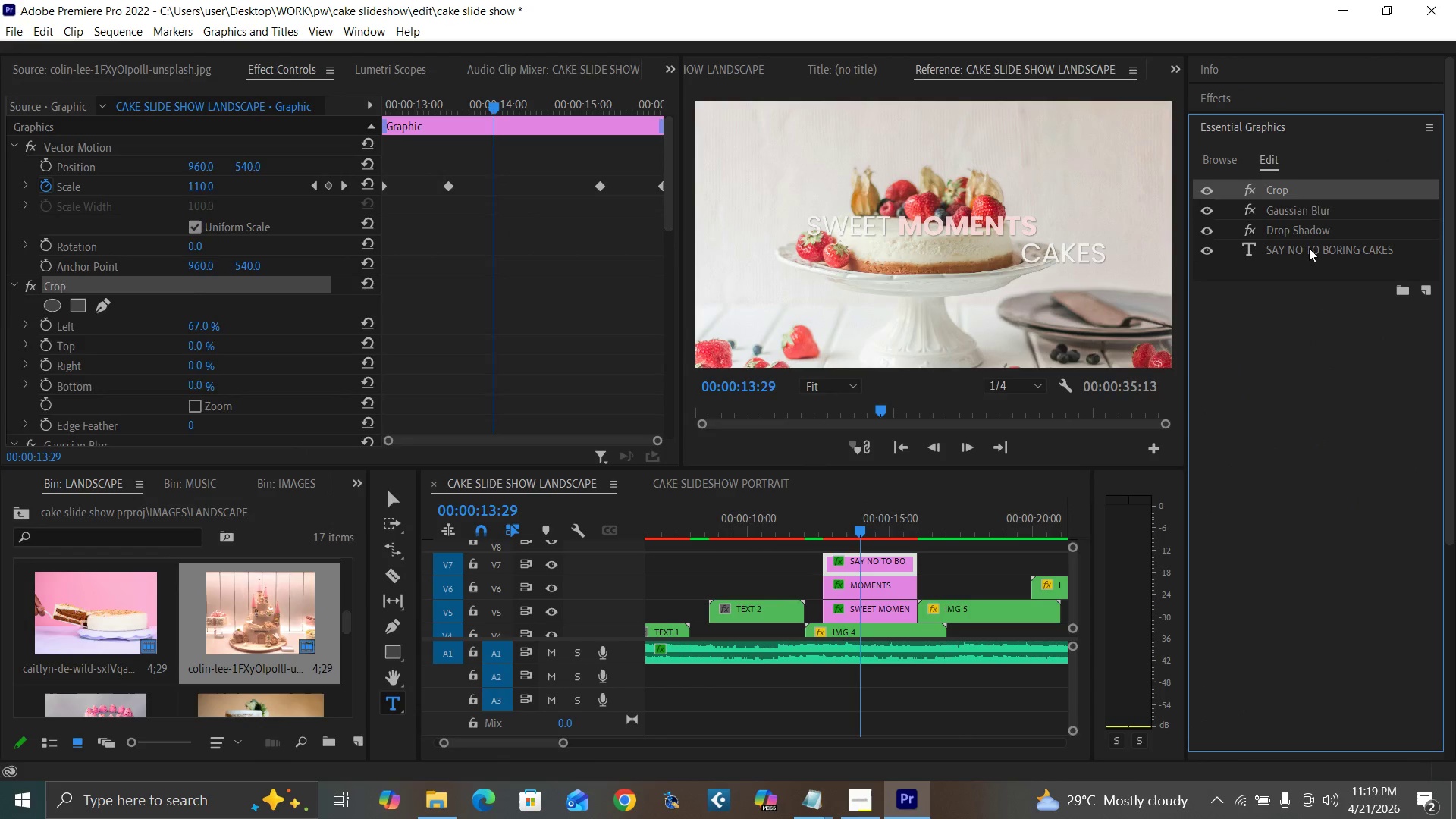 
double_click([1309, 248])
 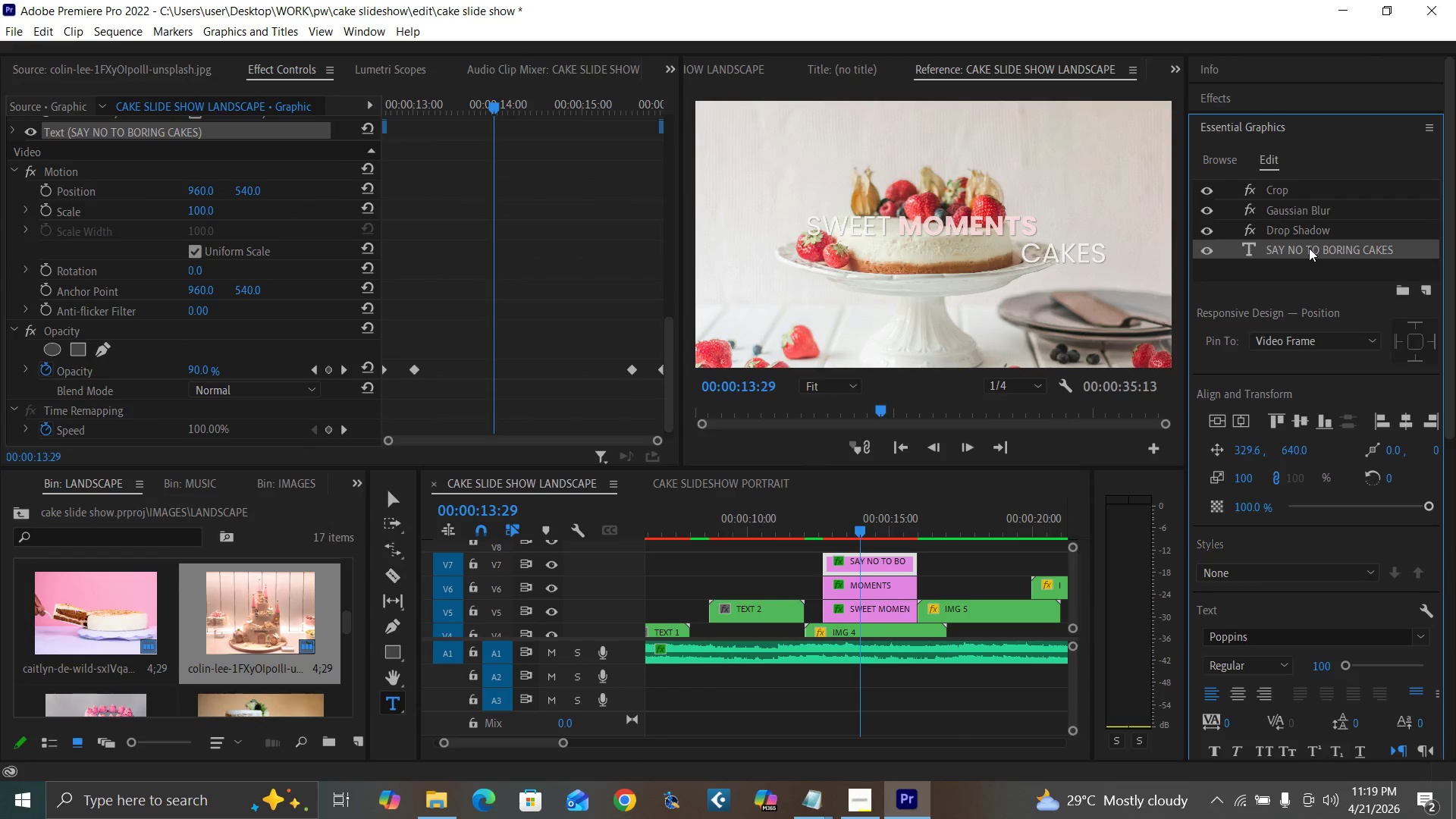 
triple_click([1309, 248])
 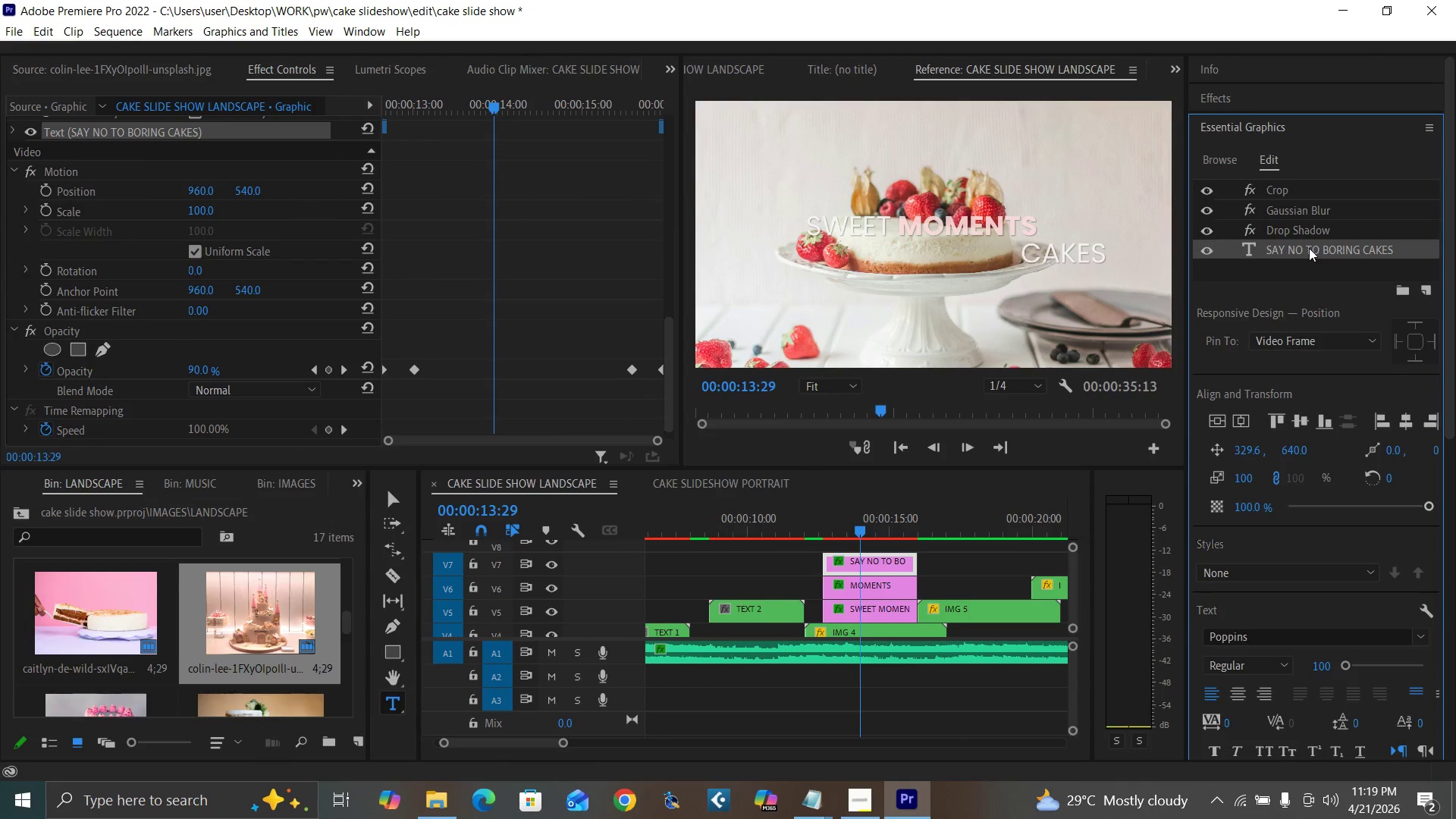 
triple_click([1309, 248])
 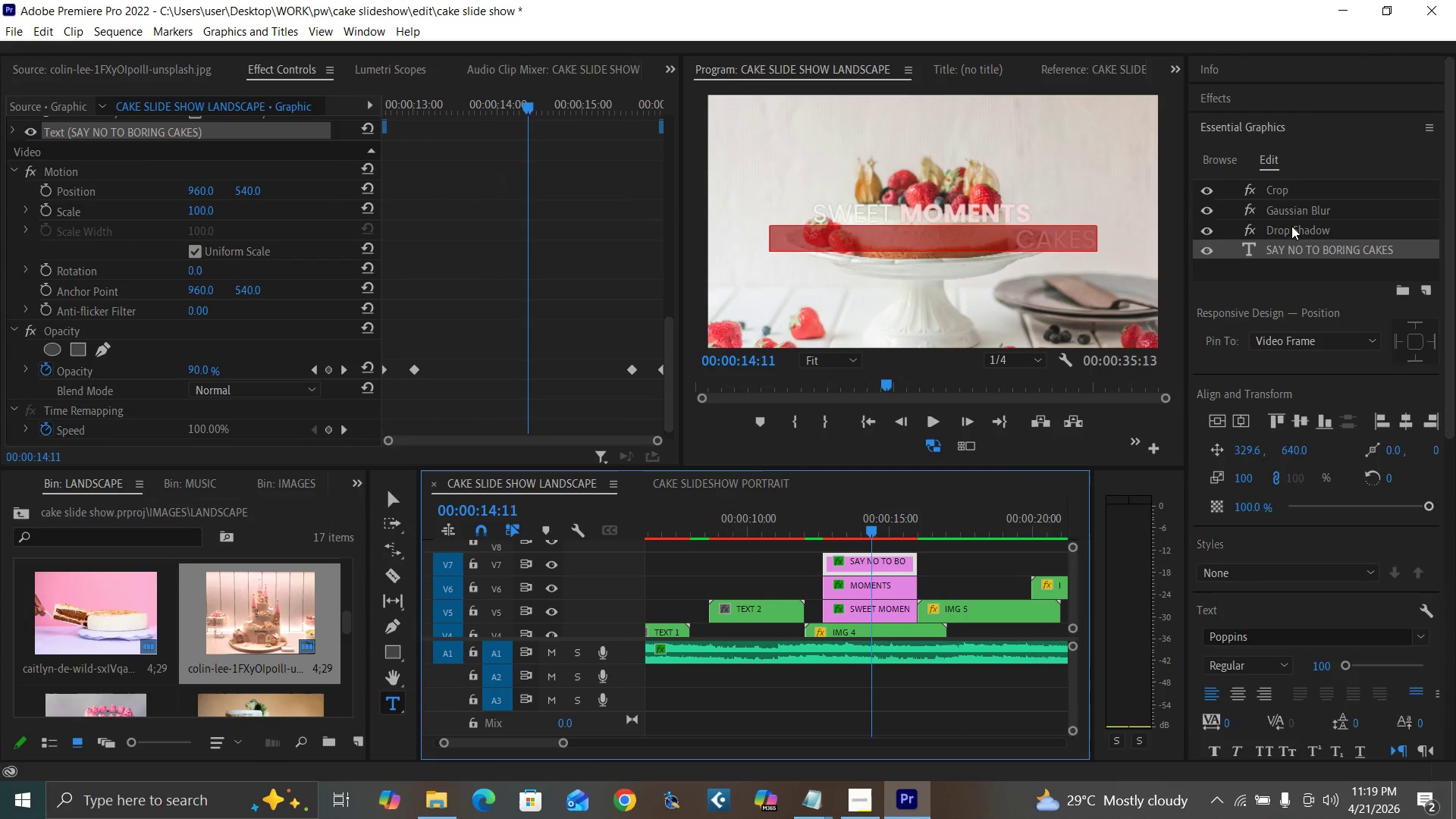 
double_click([1294, 247])
 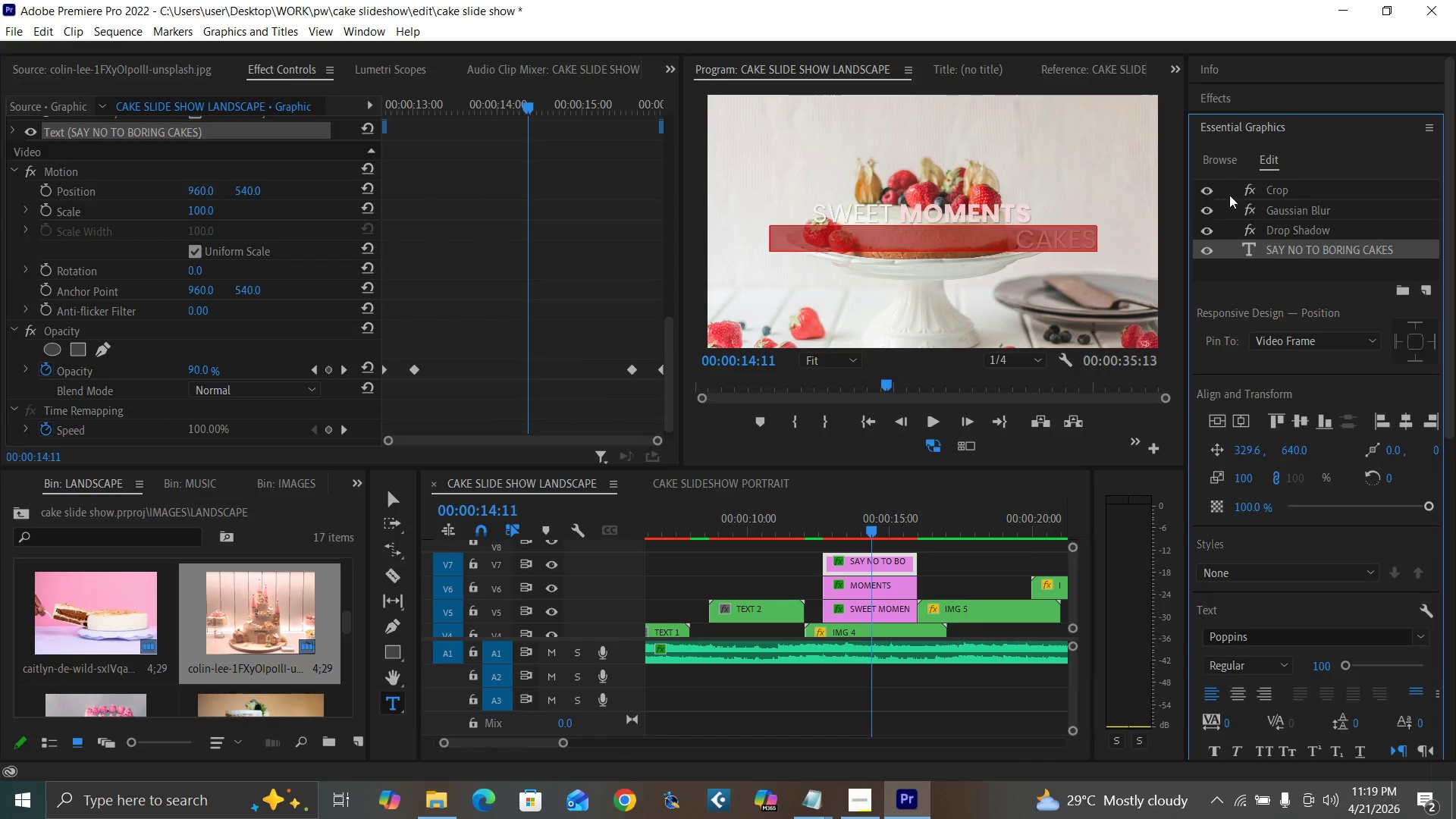 
left_click([1248, 188])
 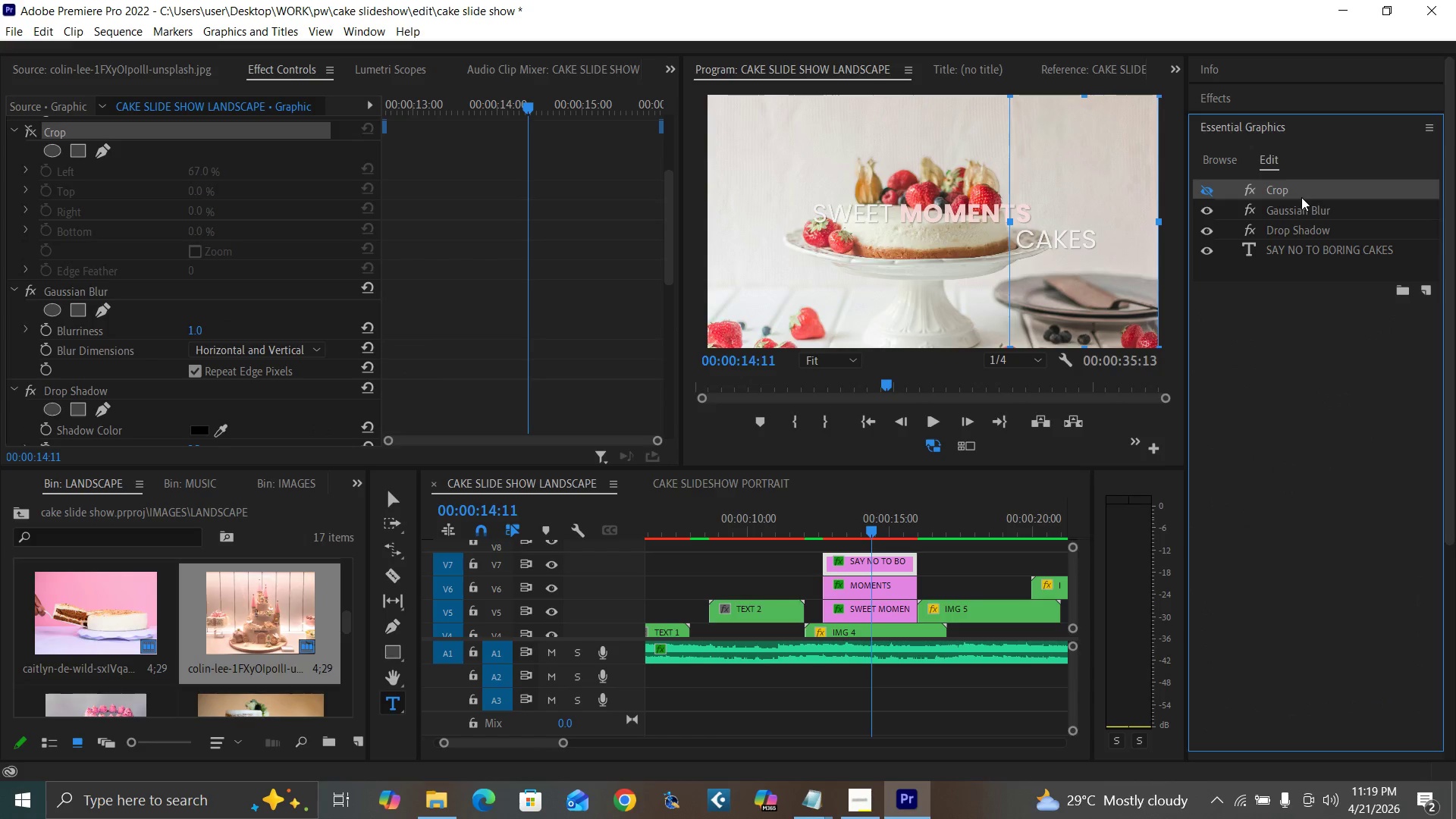 
double_click([1298, 243])
 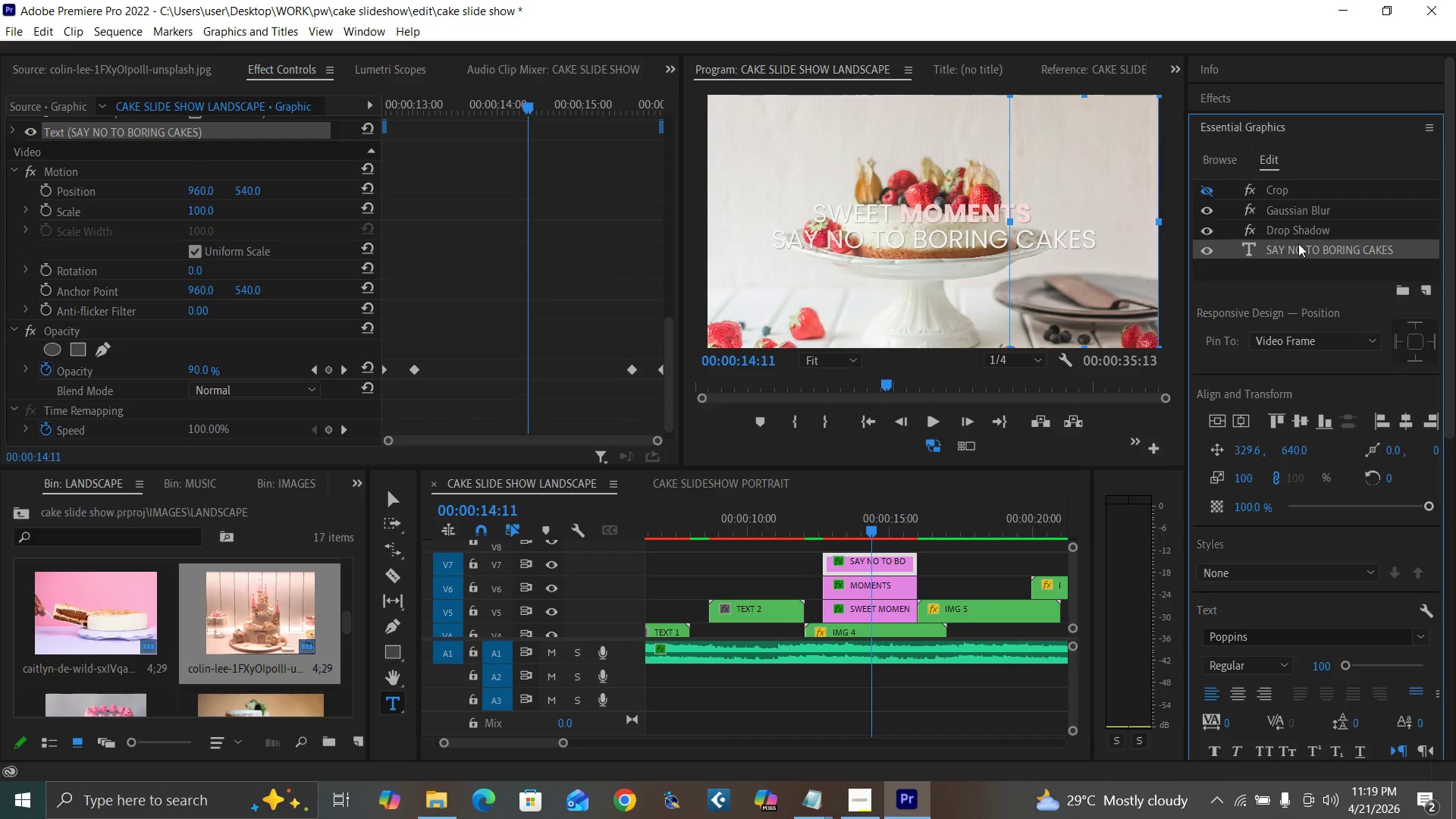 
triple_click([1298, 243])
 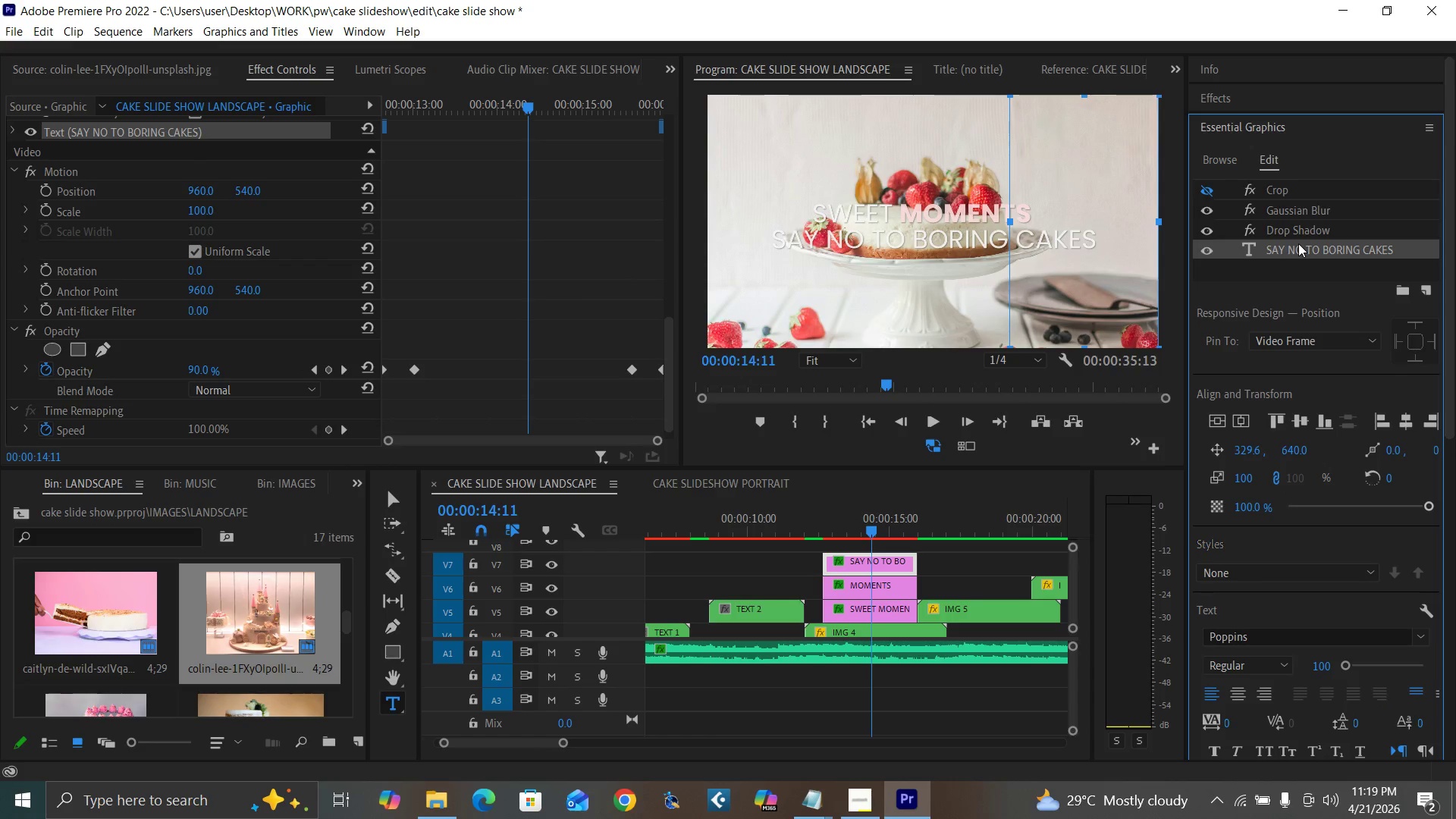 
triple_click([1298, 243])
 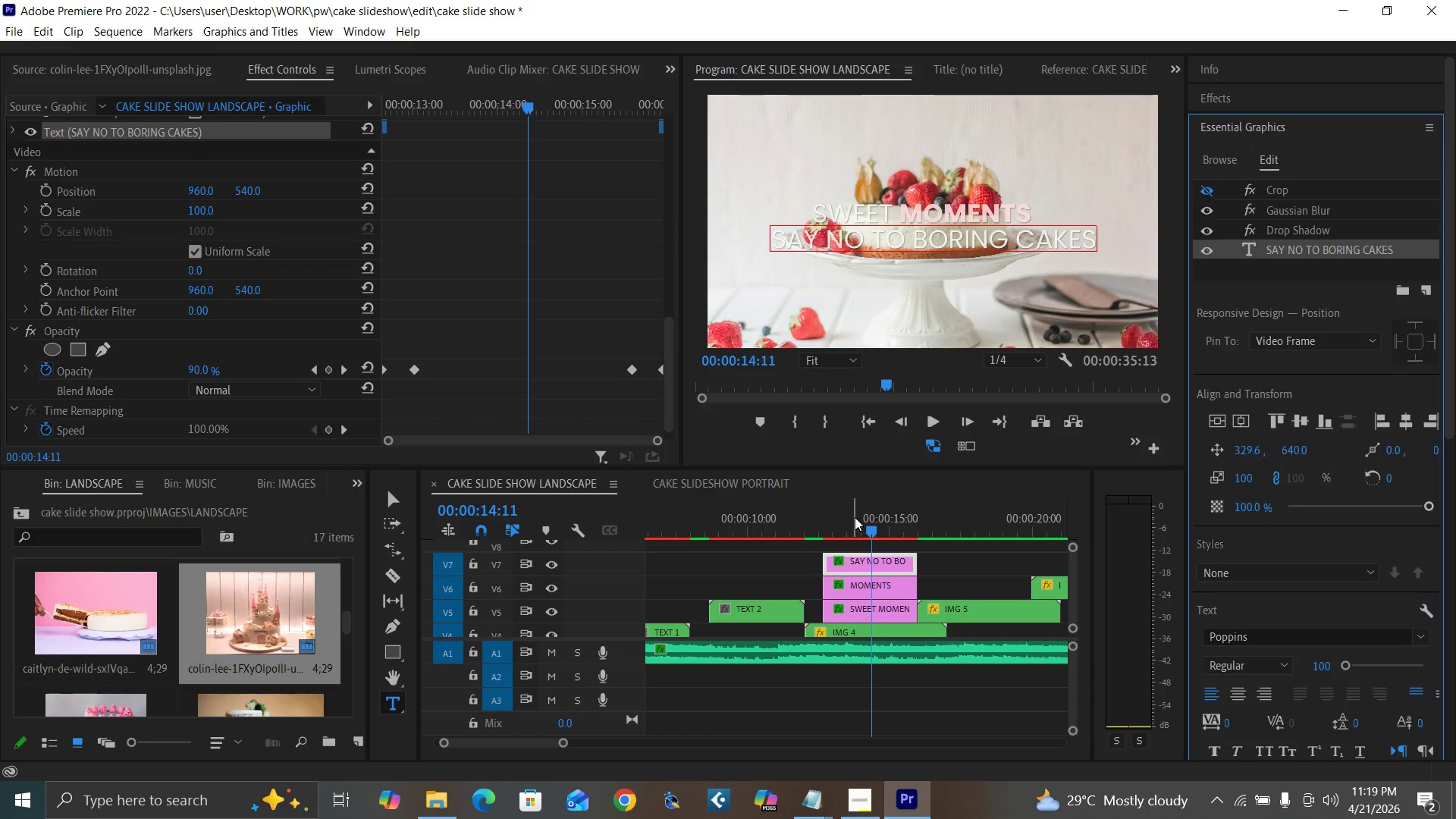 
left_click([866, 522])
 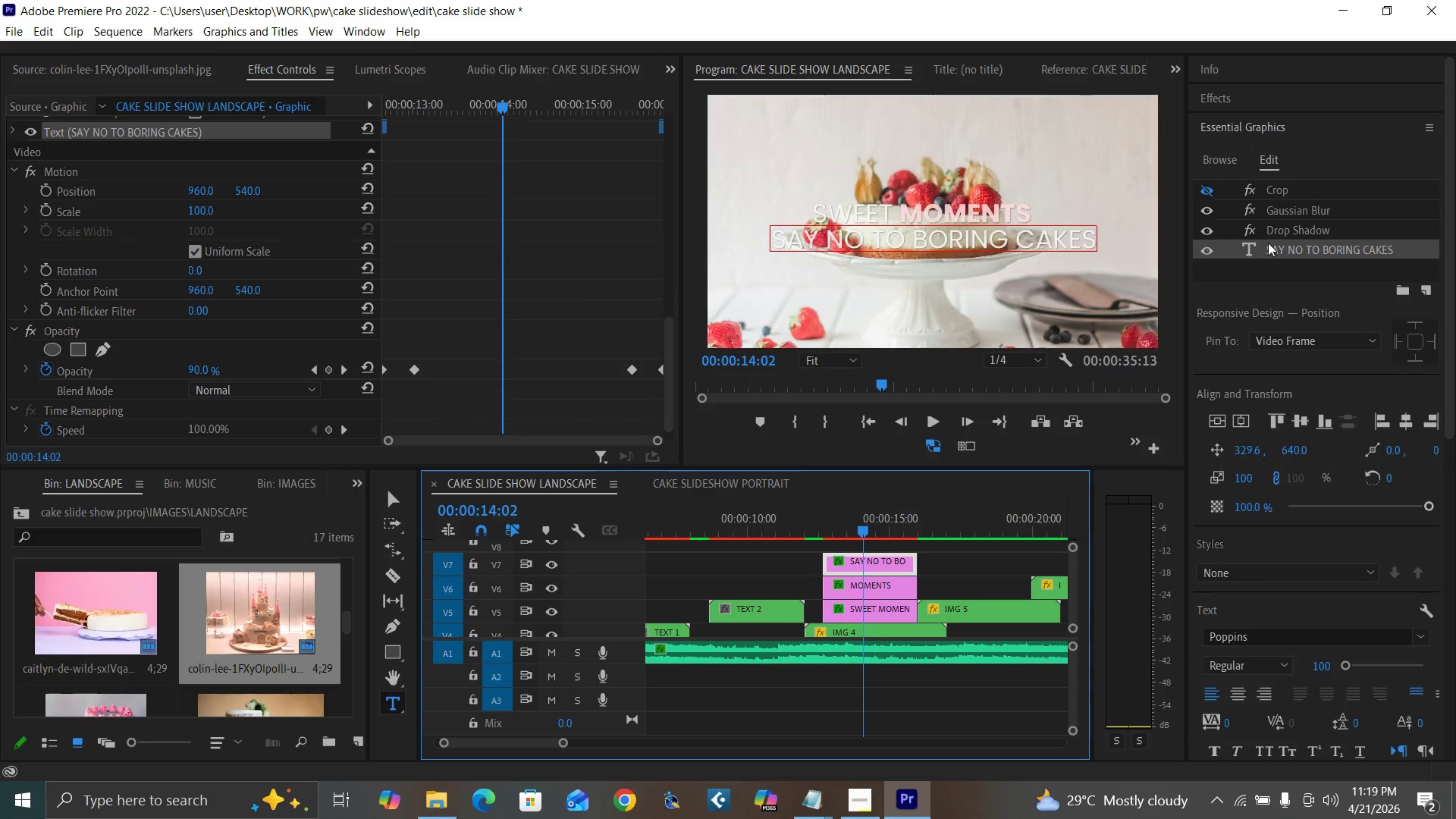 
double_click([1269, 244])
 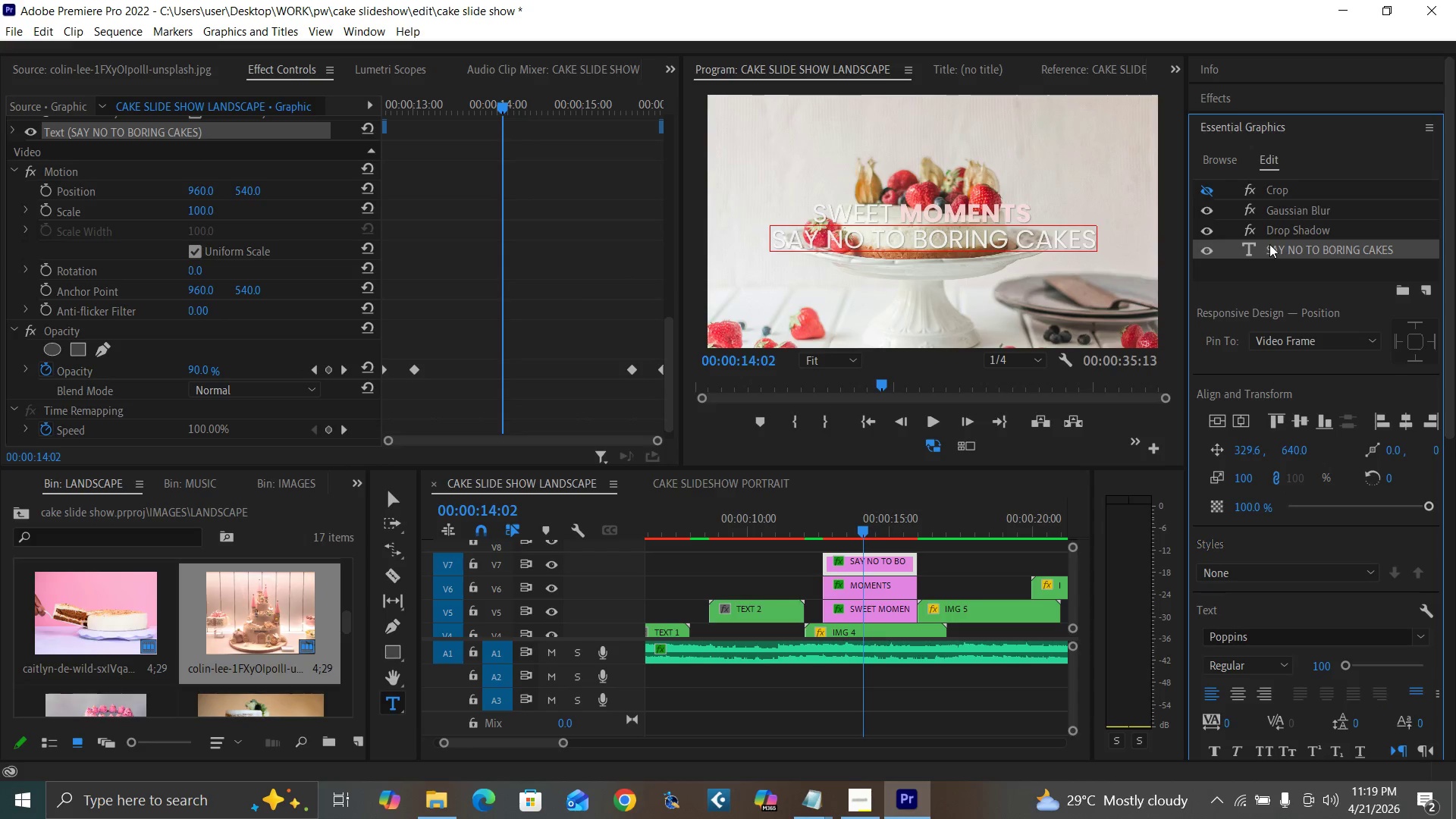 
triple_click([1269, 244])
 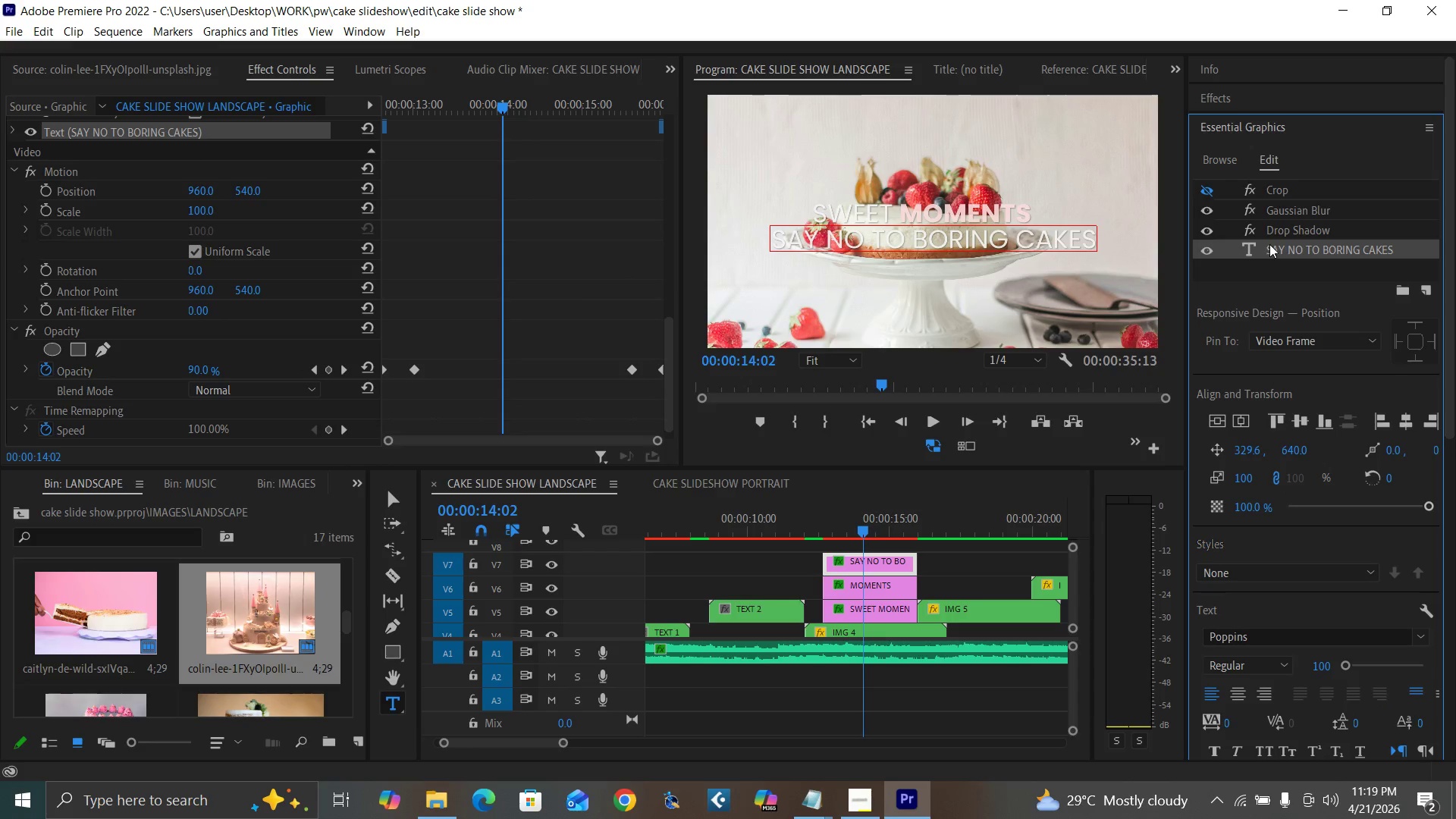 
triple_click([1269, 244])
 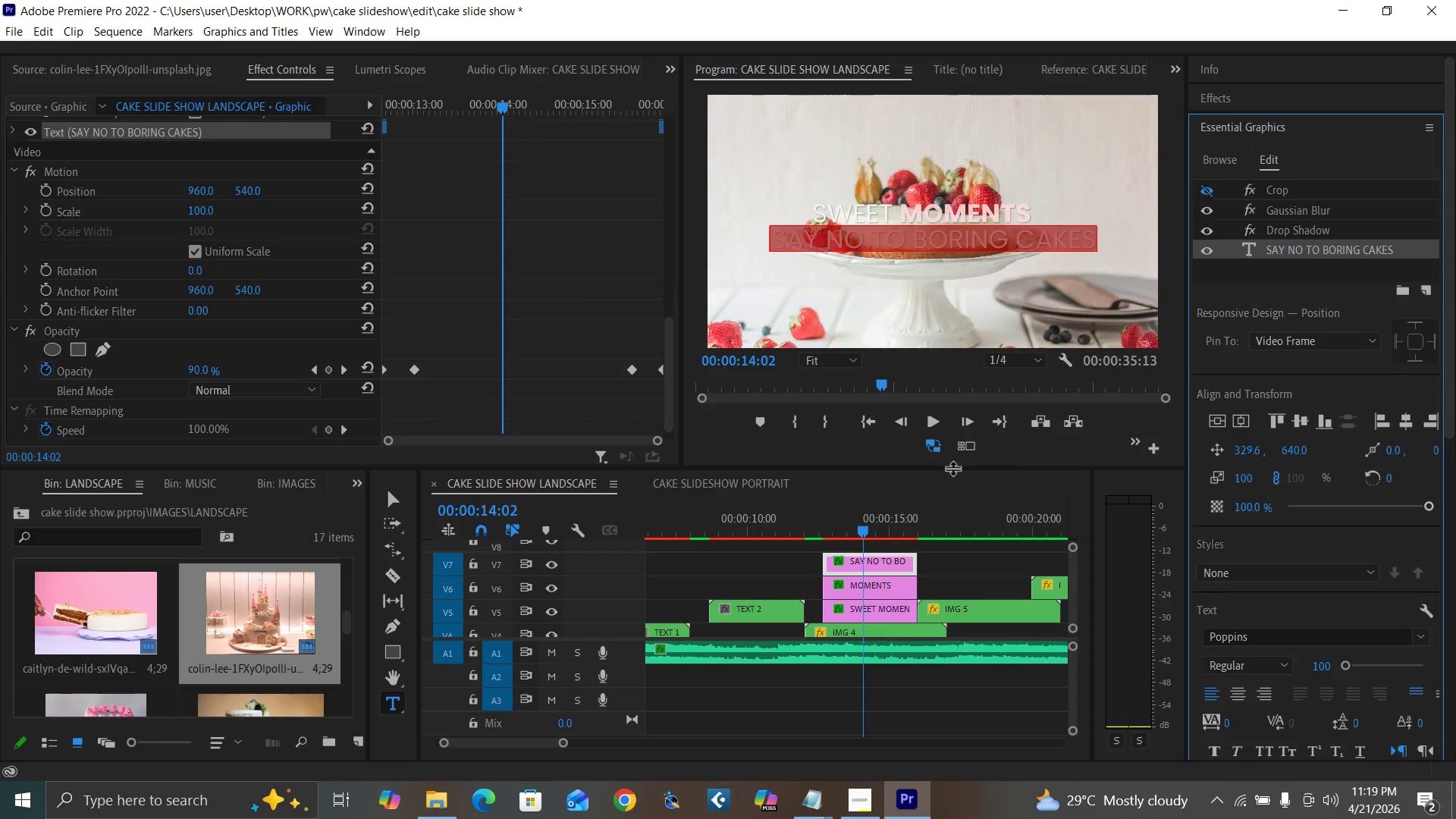 
type(DESERVE SWEET CAKES)
 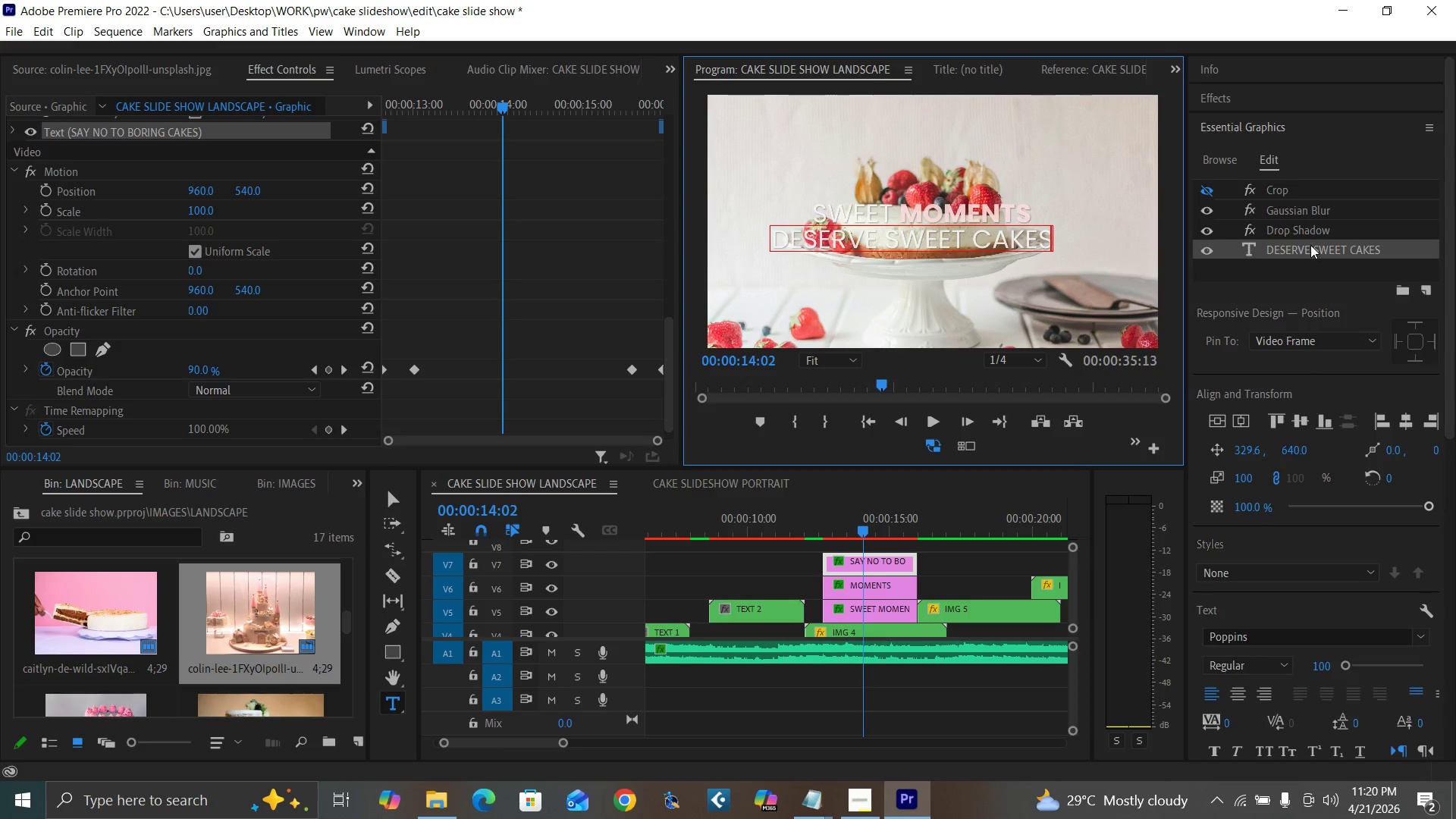 
double_click([1329, 244])
 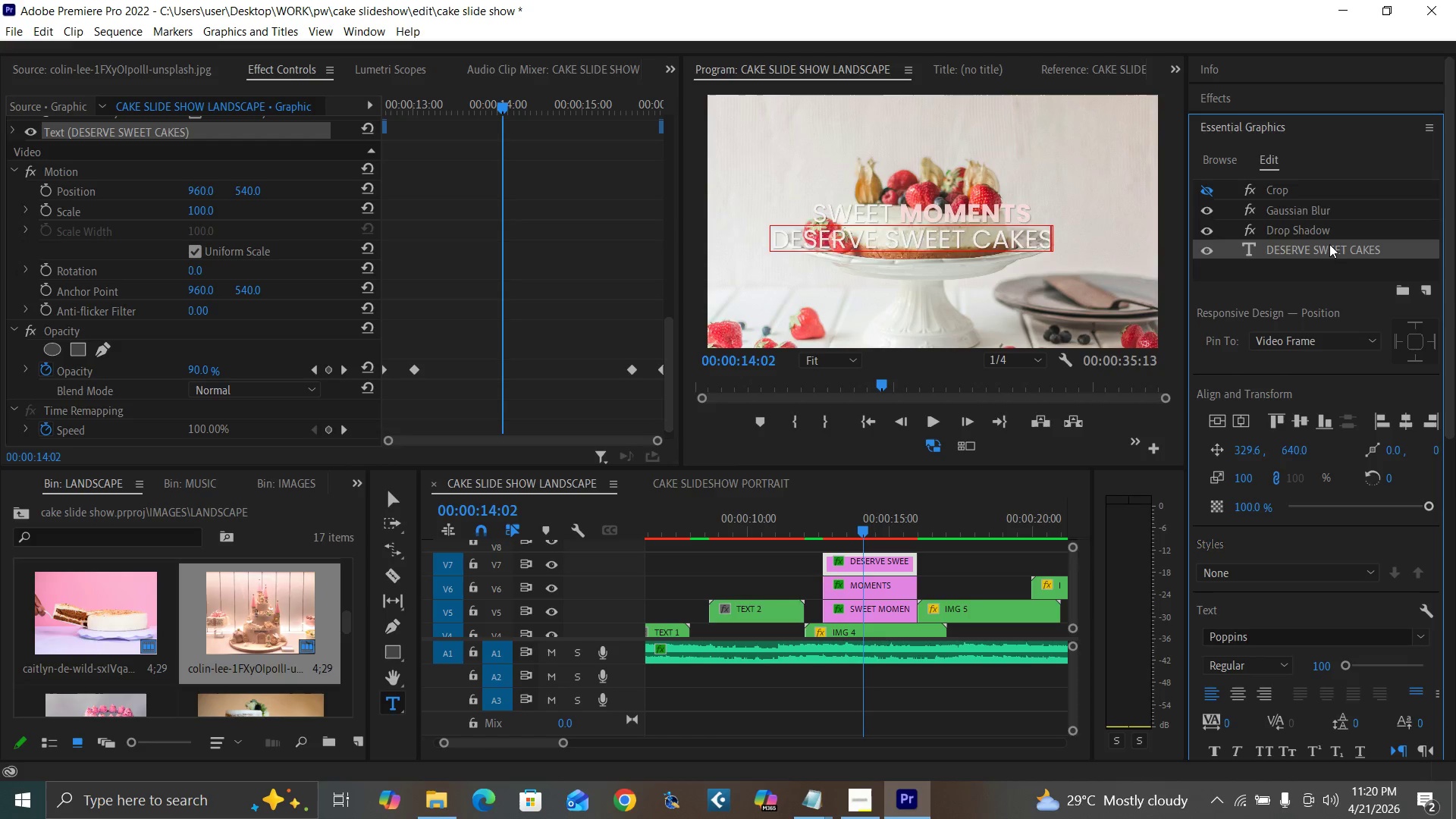 
double_click([1329, 244])
 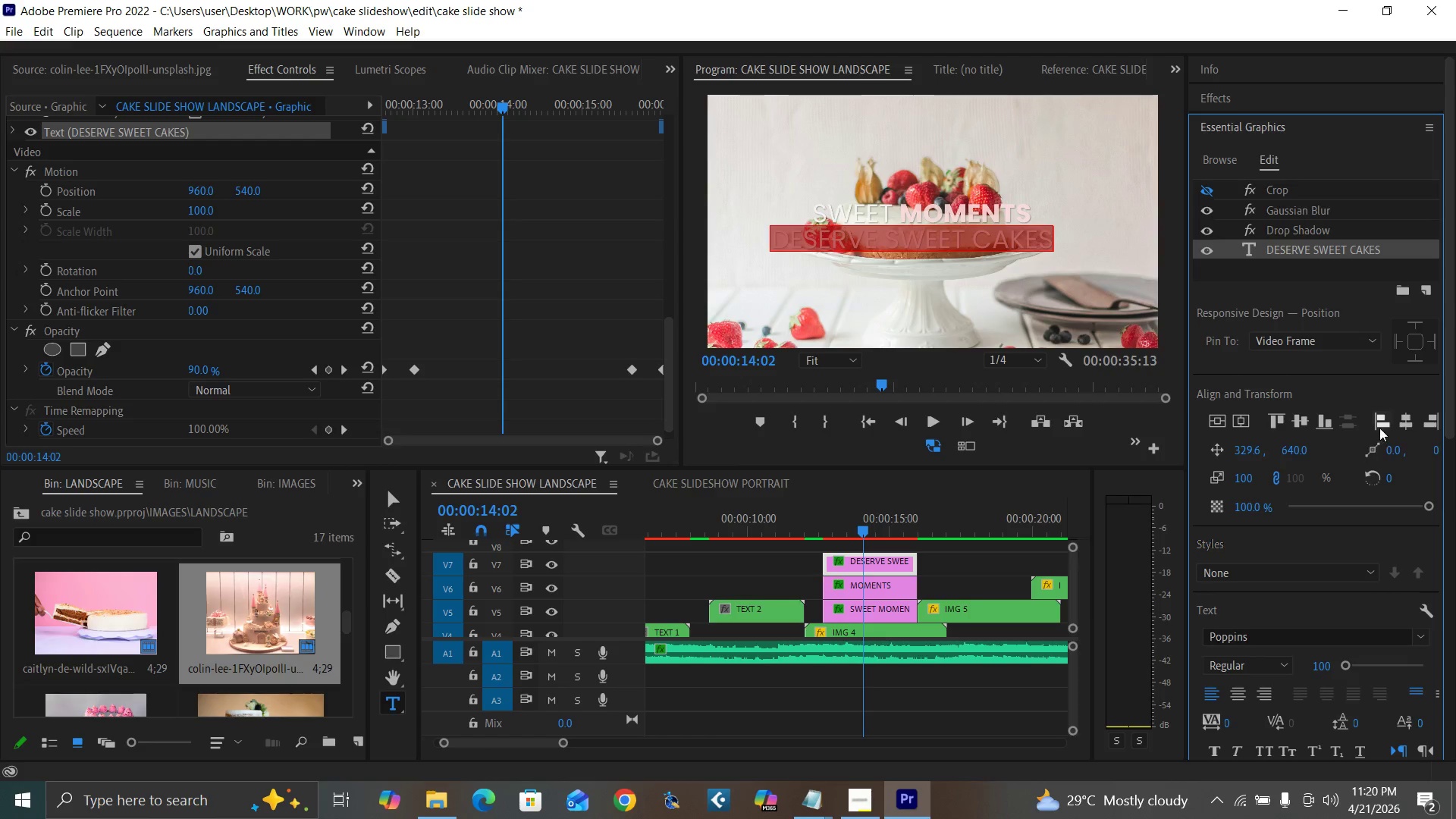 
left_click([1408, 424])
 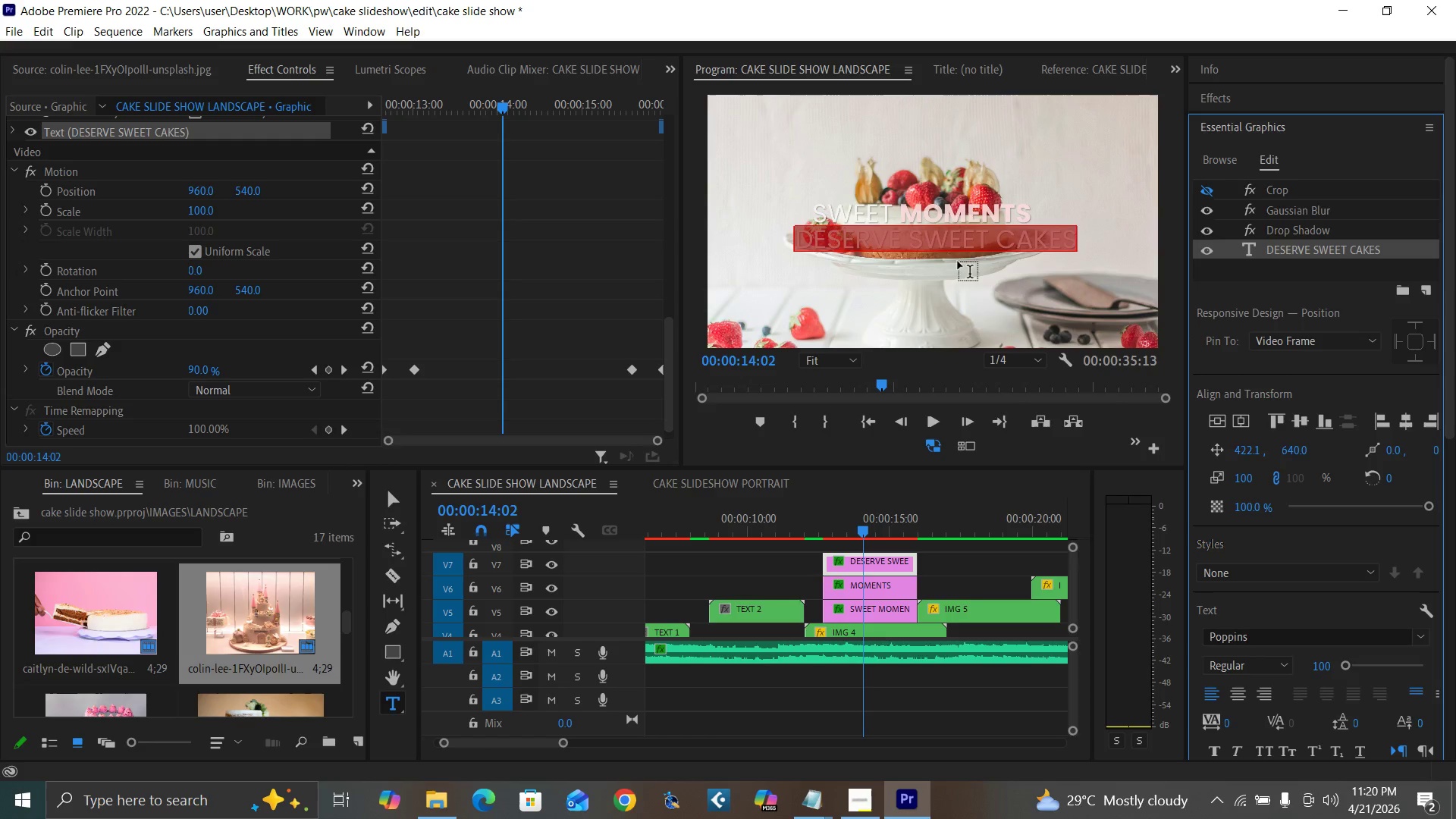 
key(Control+Backquote)
 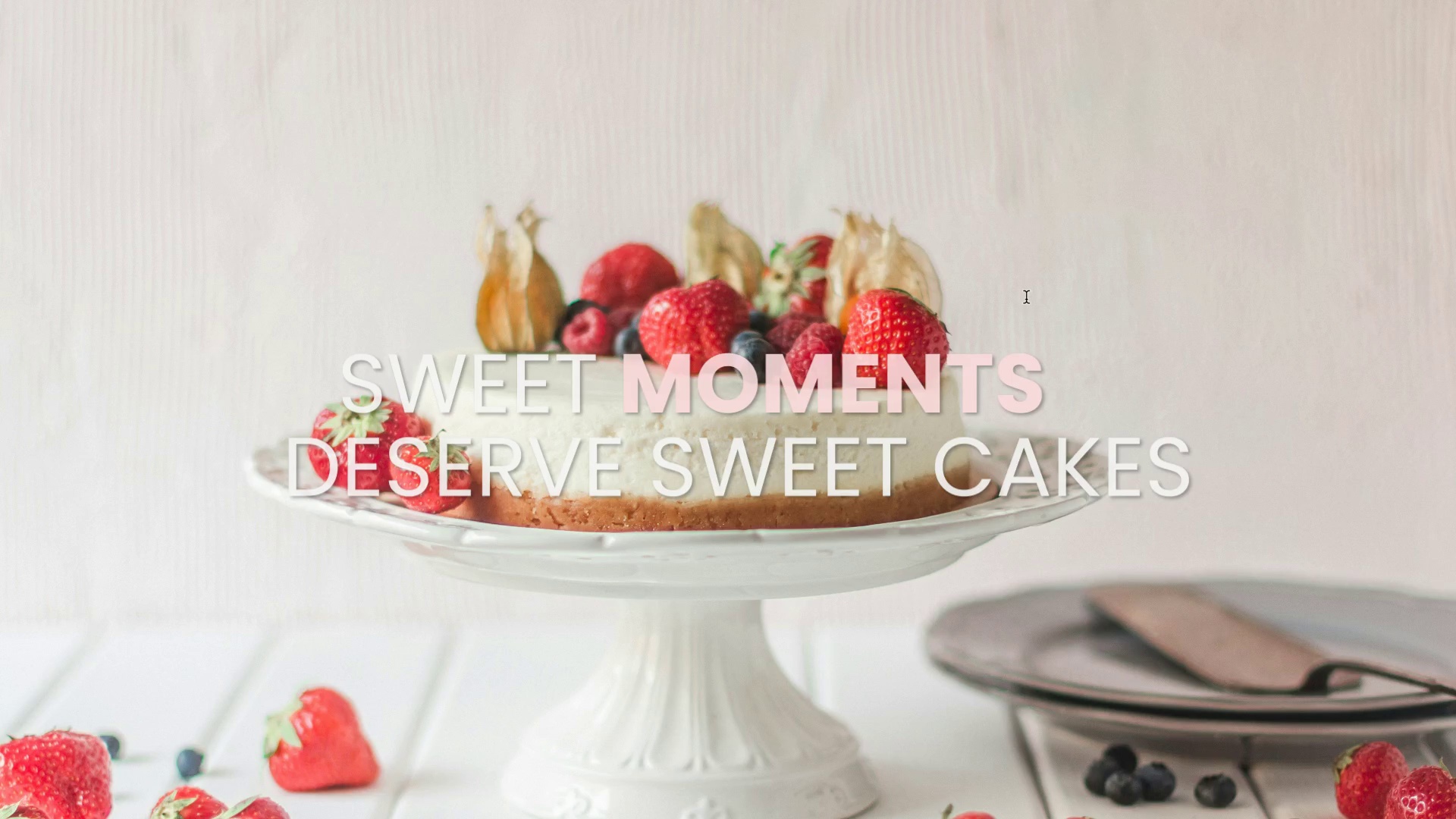 
wait(24.61)
 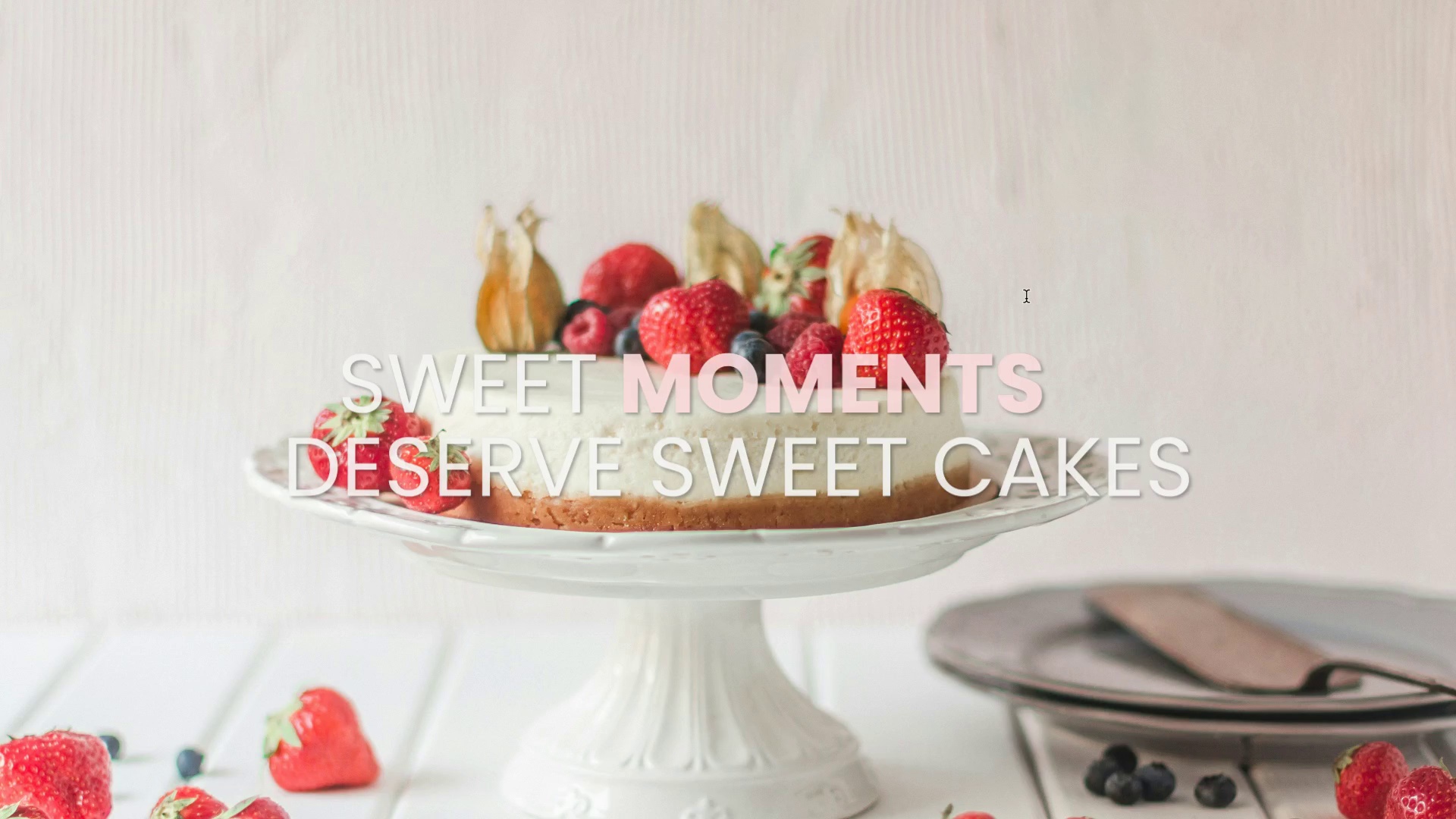 
key(Control+Backquote)
 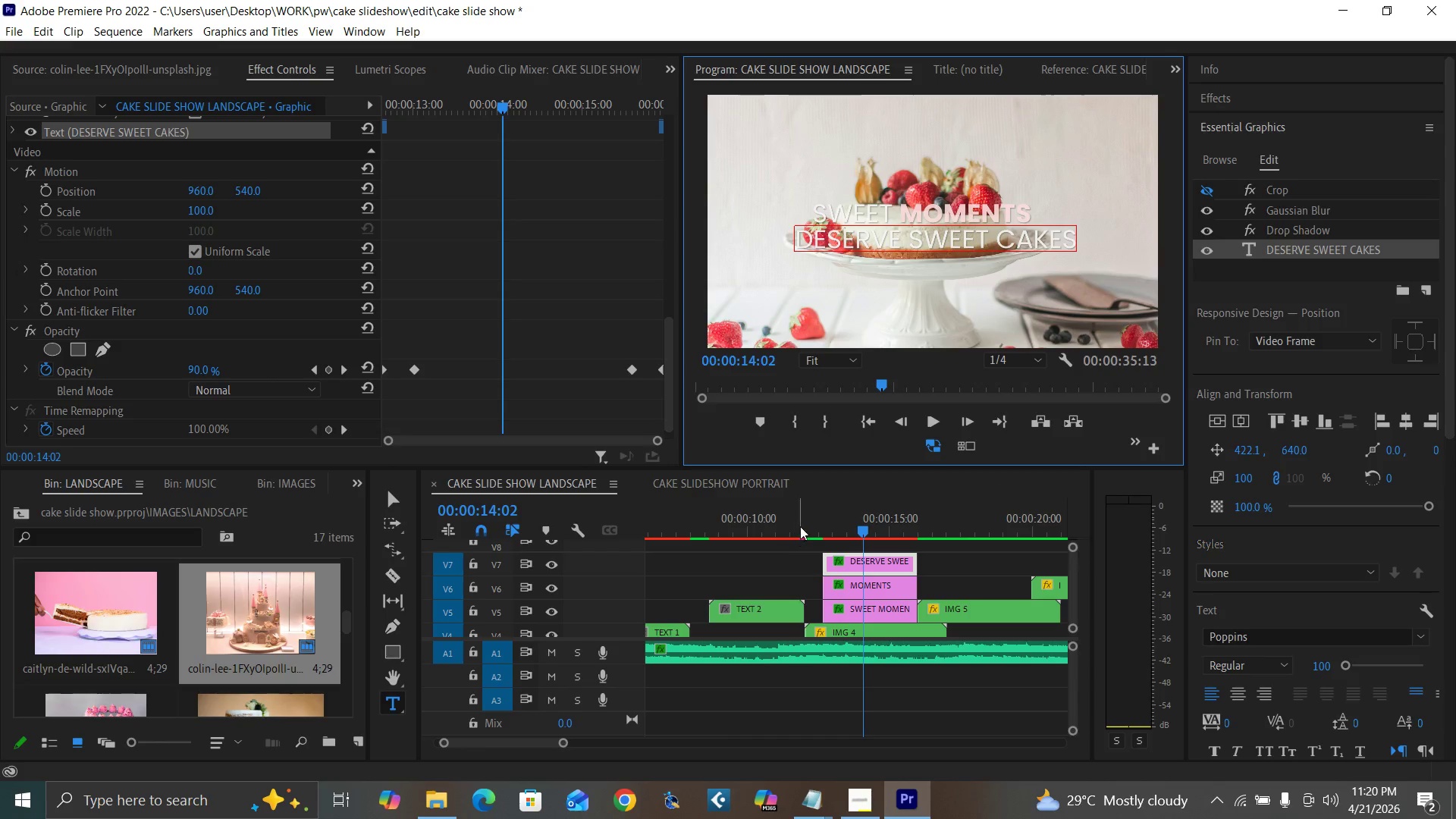 
left_click([808, 520])
 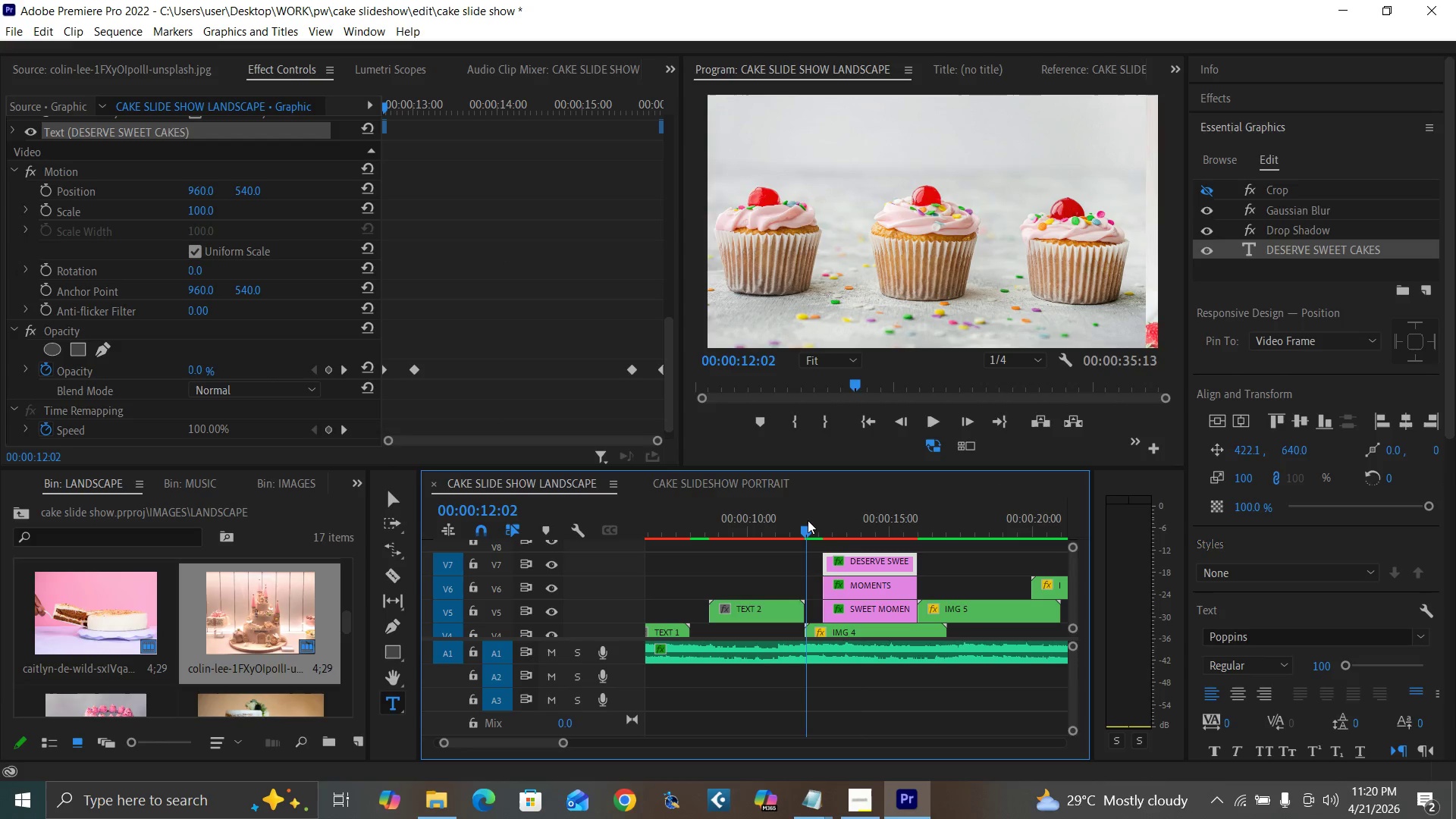 
key(Space)
 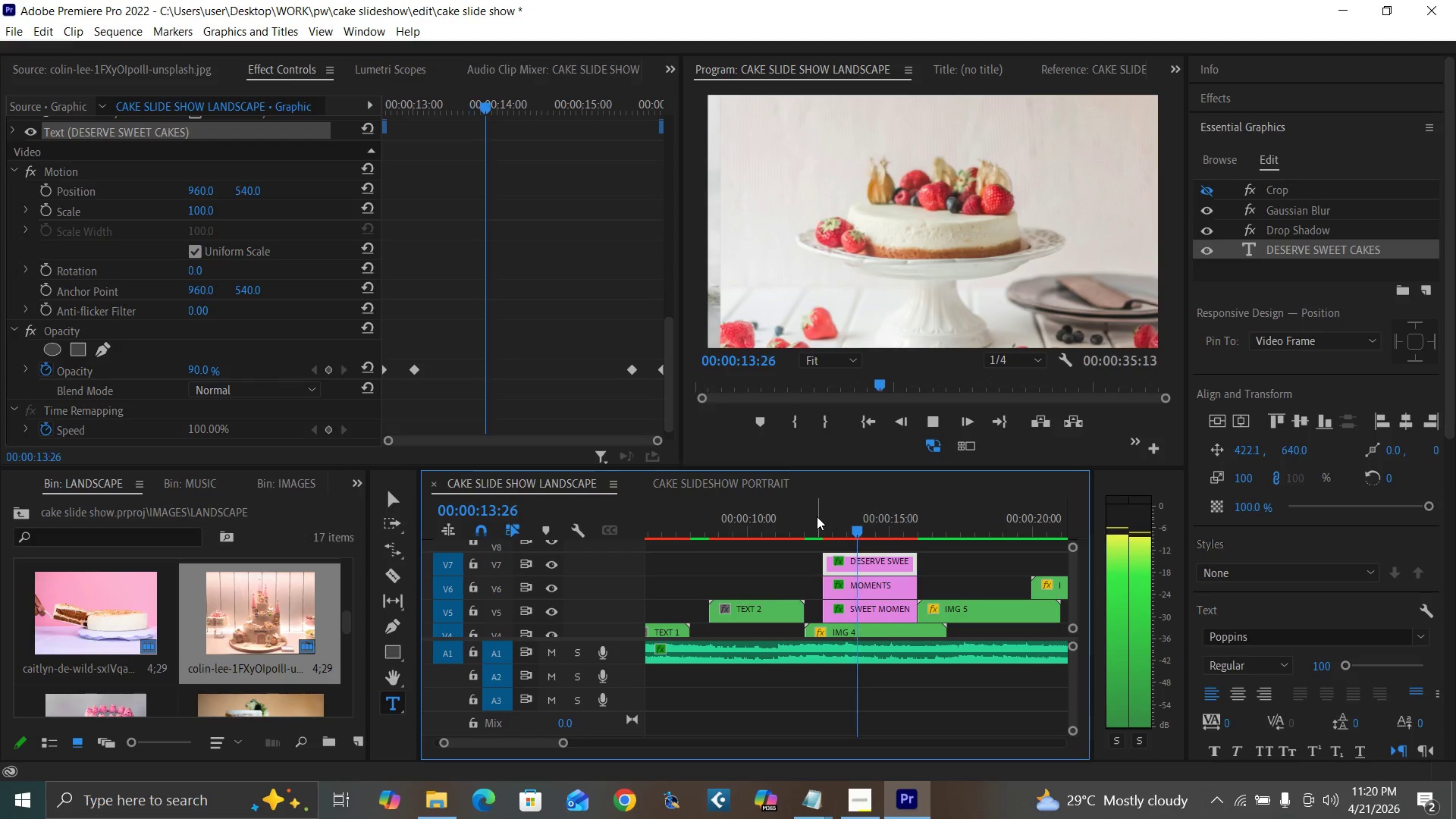 
key(Space)
 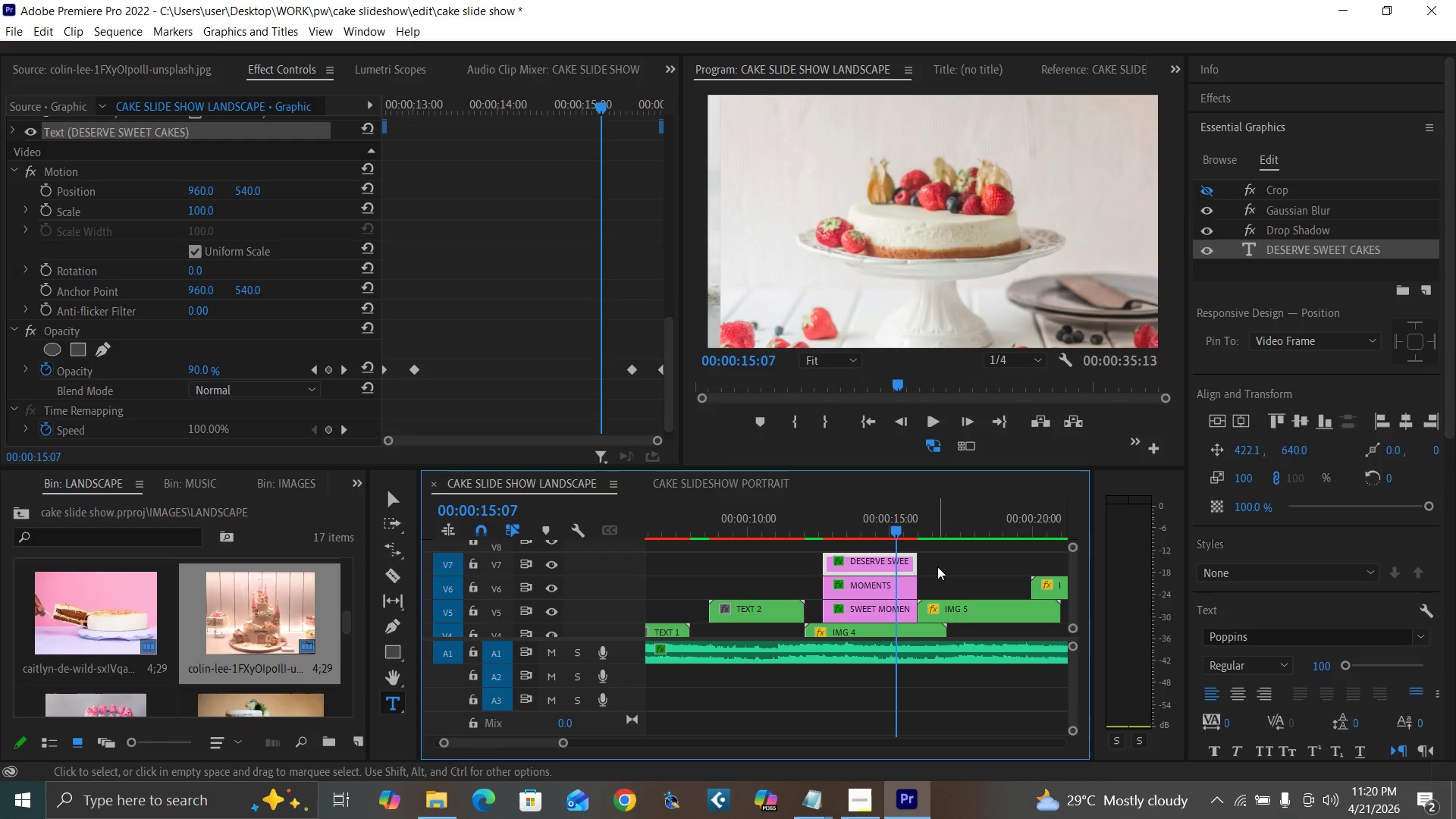 
key(Control+S)
 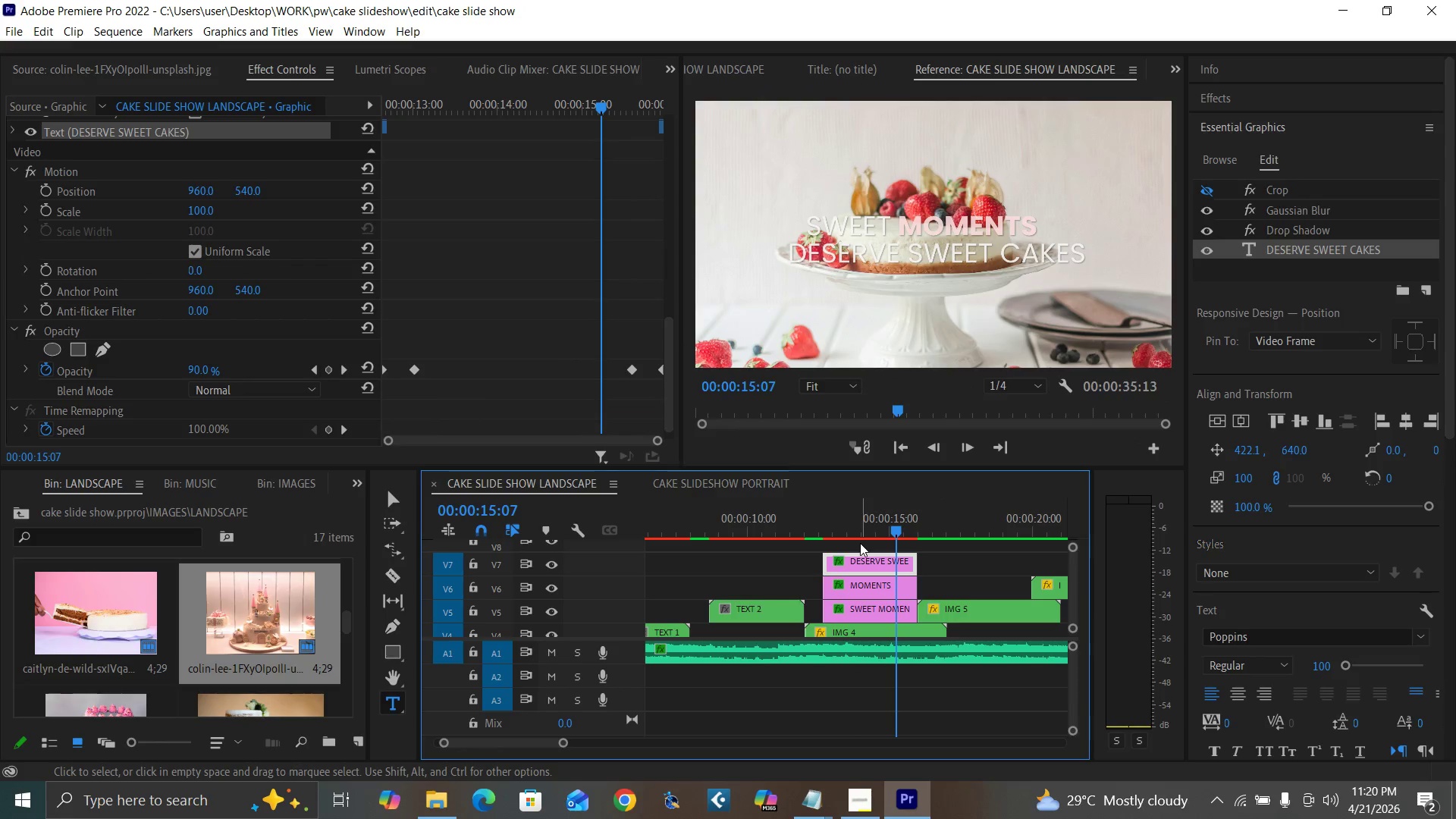 
left_click_drag(start_coordinate=[860, 543], to_coordinate=[879, 609])
 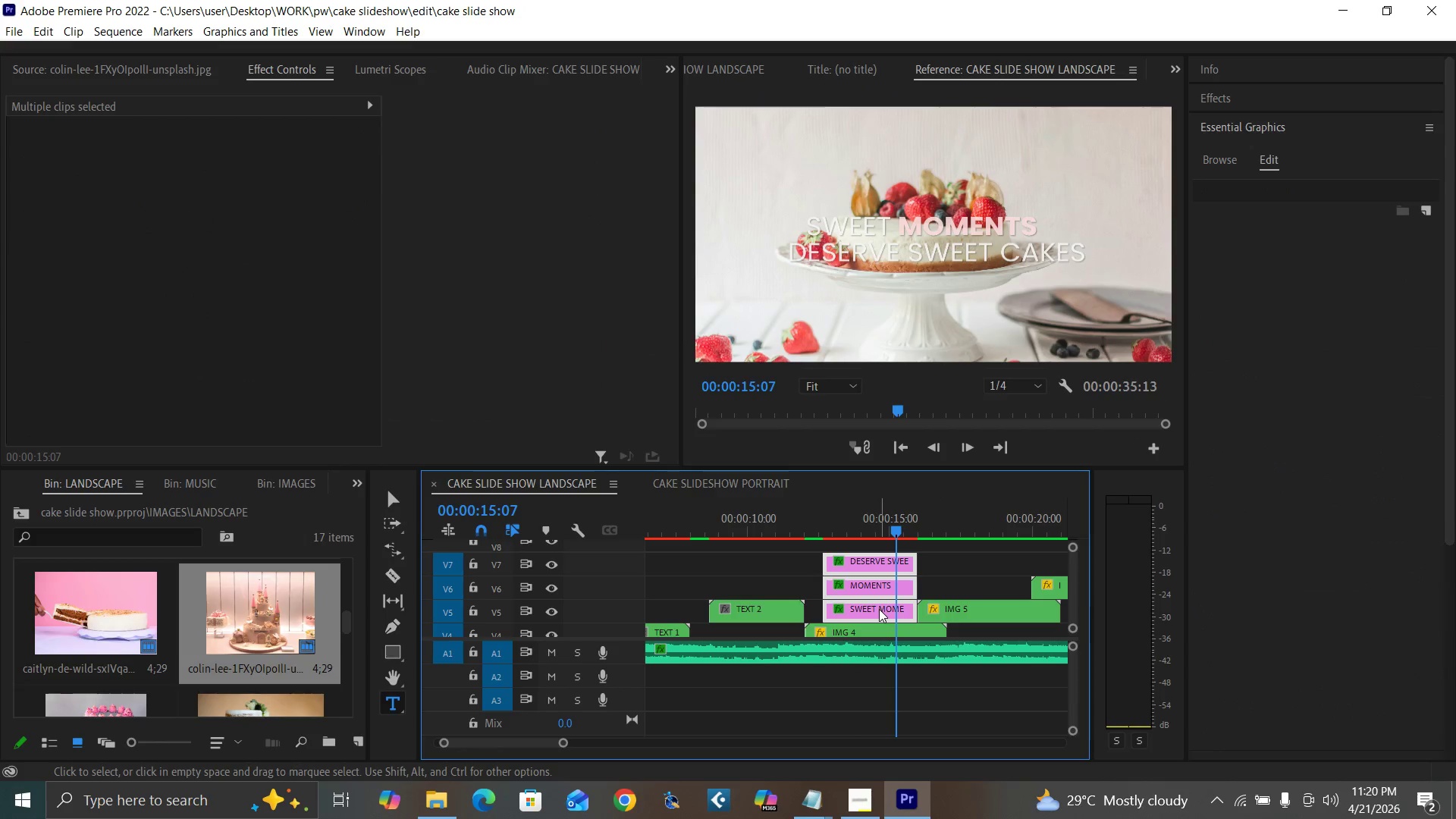 
right_click([879, 609])
 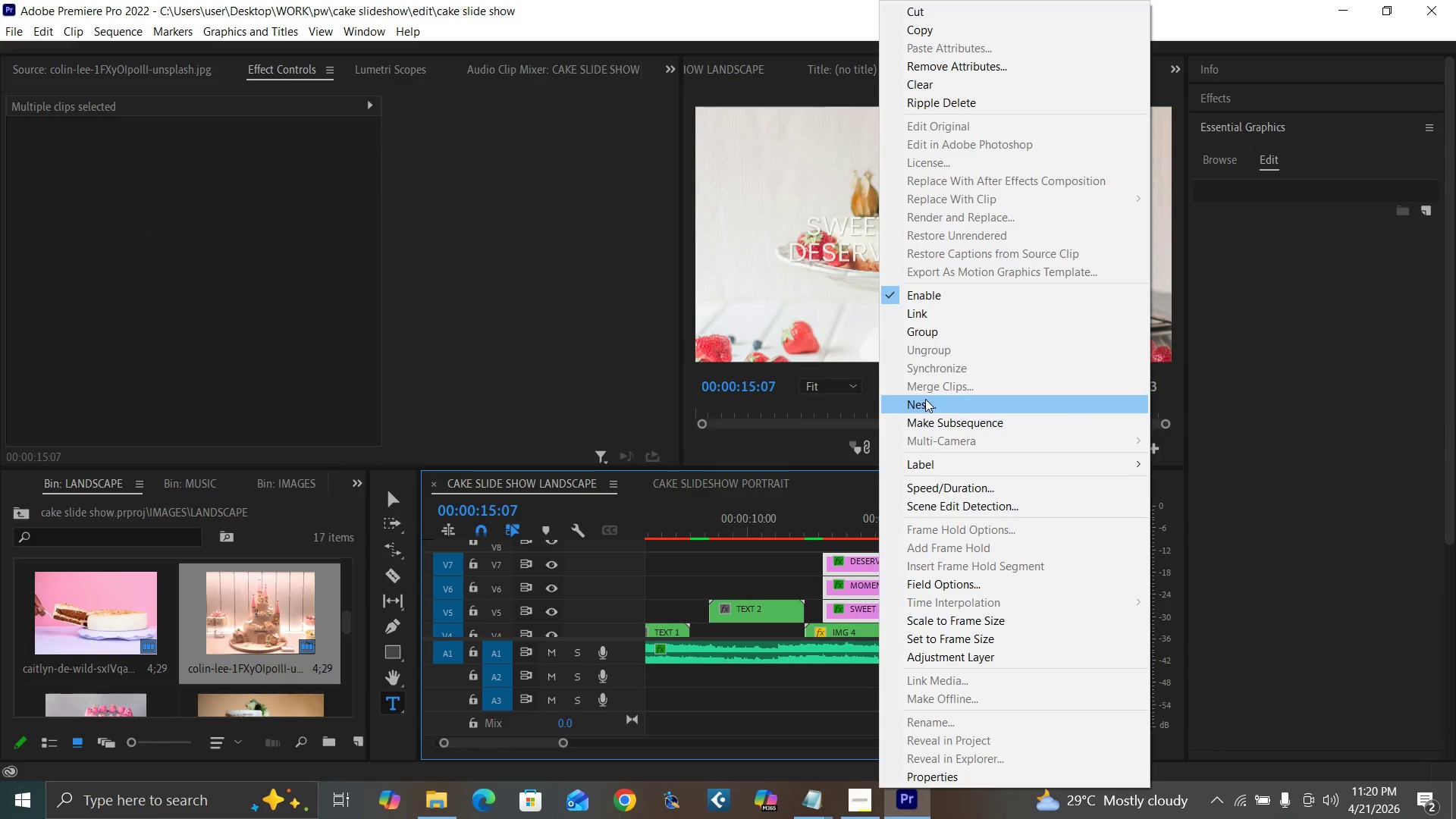 
left_click([925, 403])
 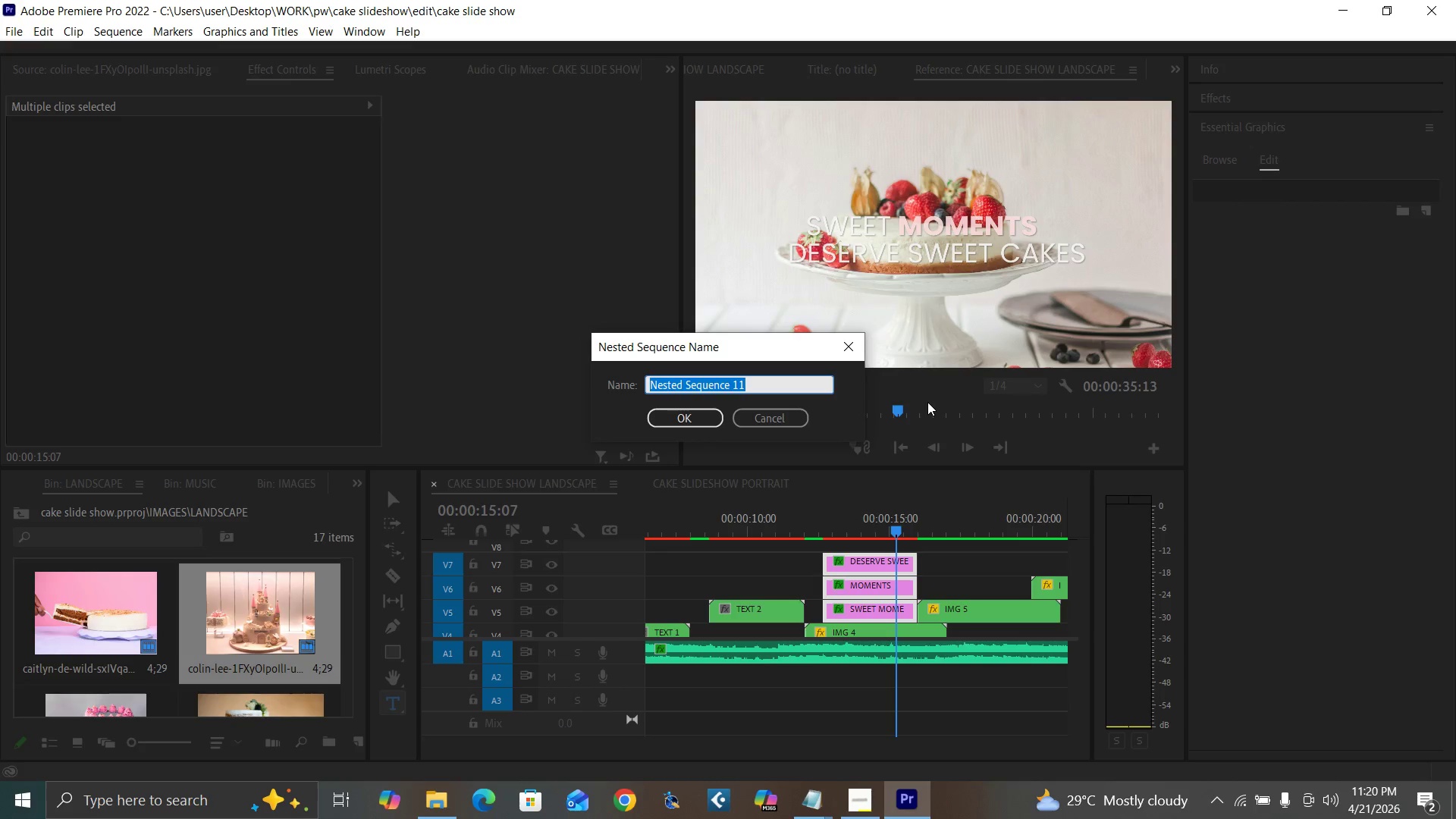 
type(TEXT )
 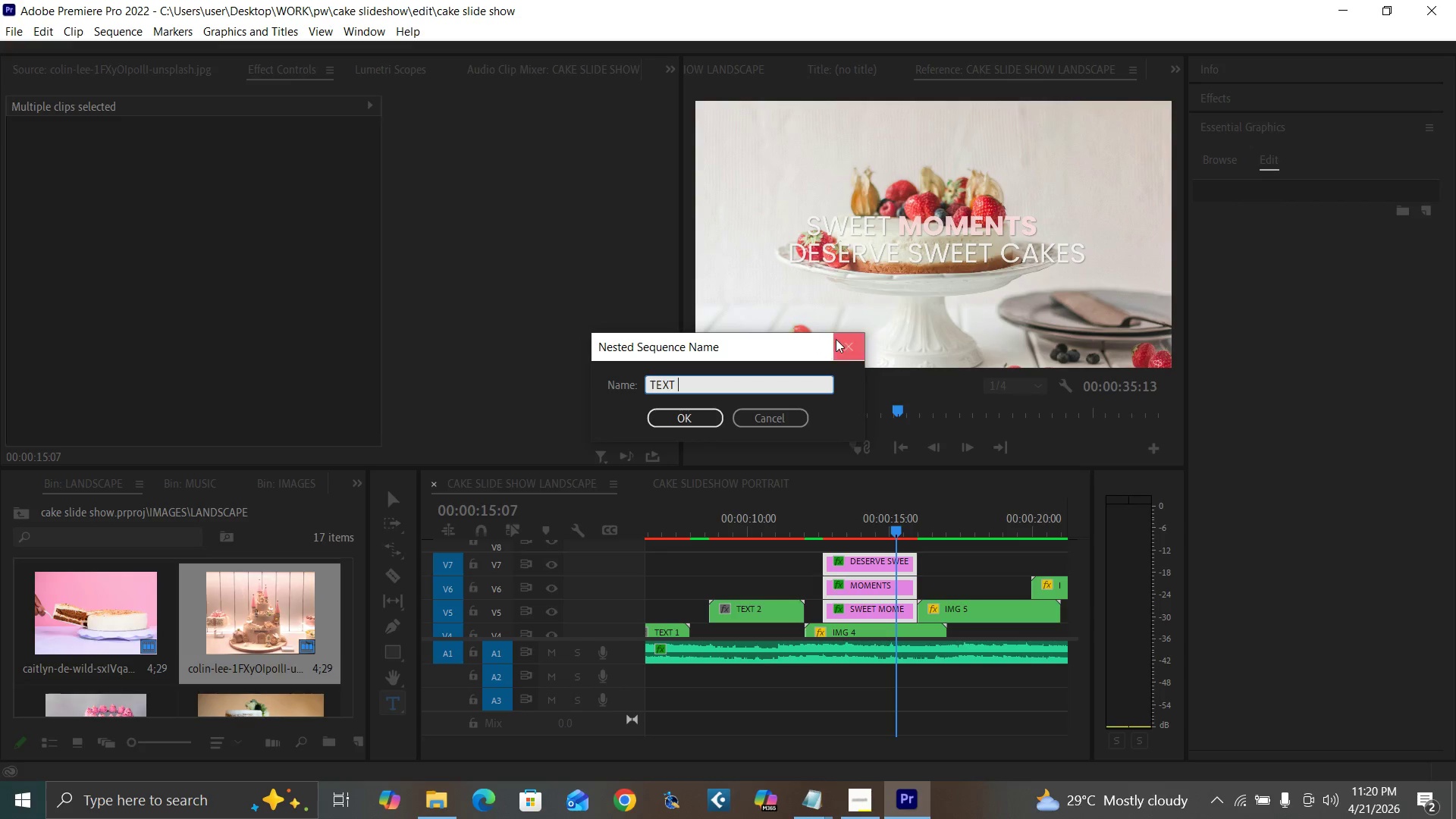 
left_click([844, 344])
 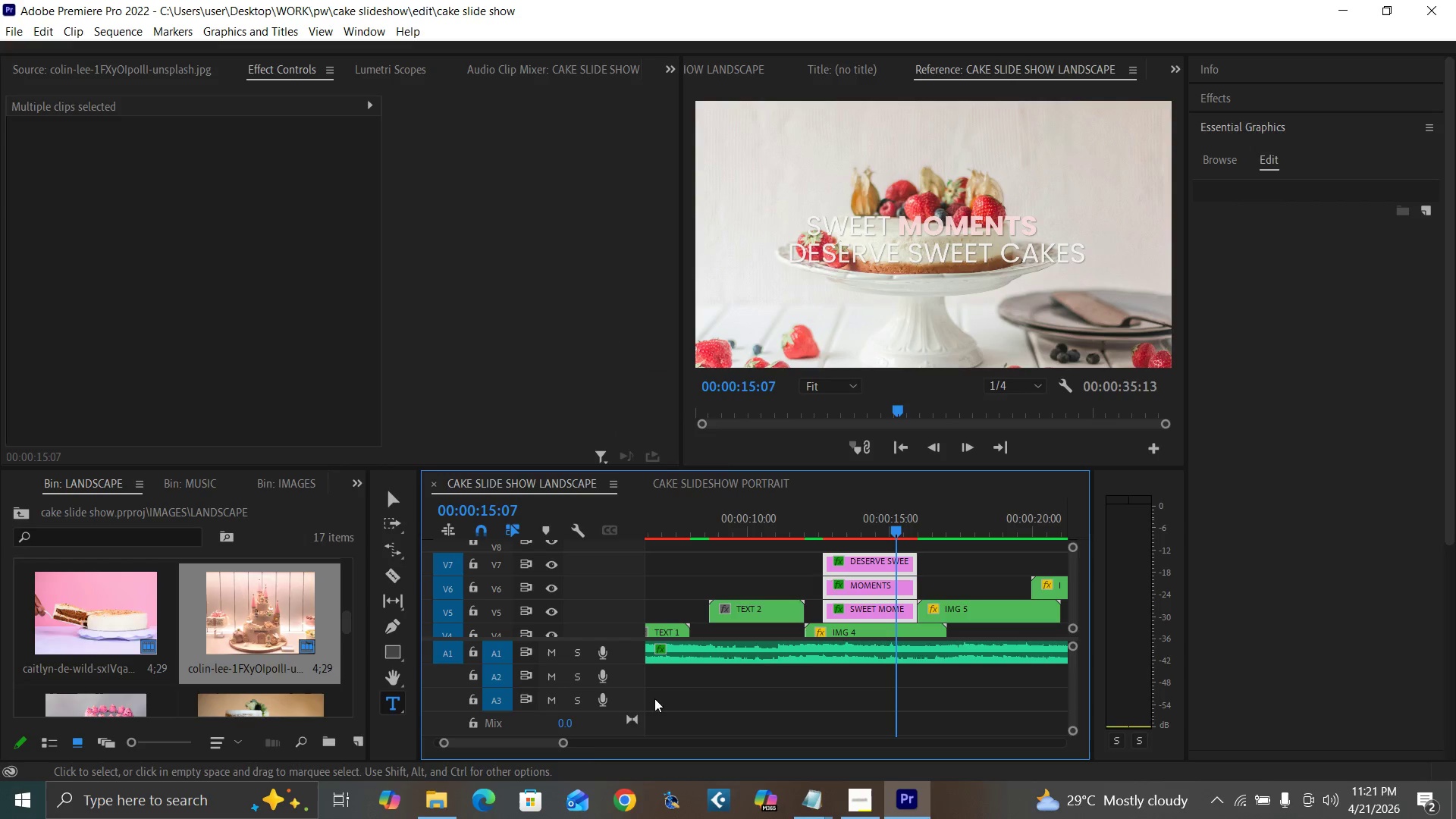 
left_click_drag(start_coordinate=[566, 742], to_coordinate=[595, 756])
 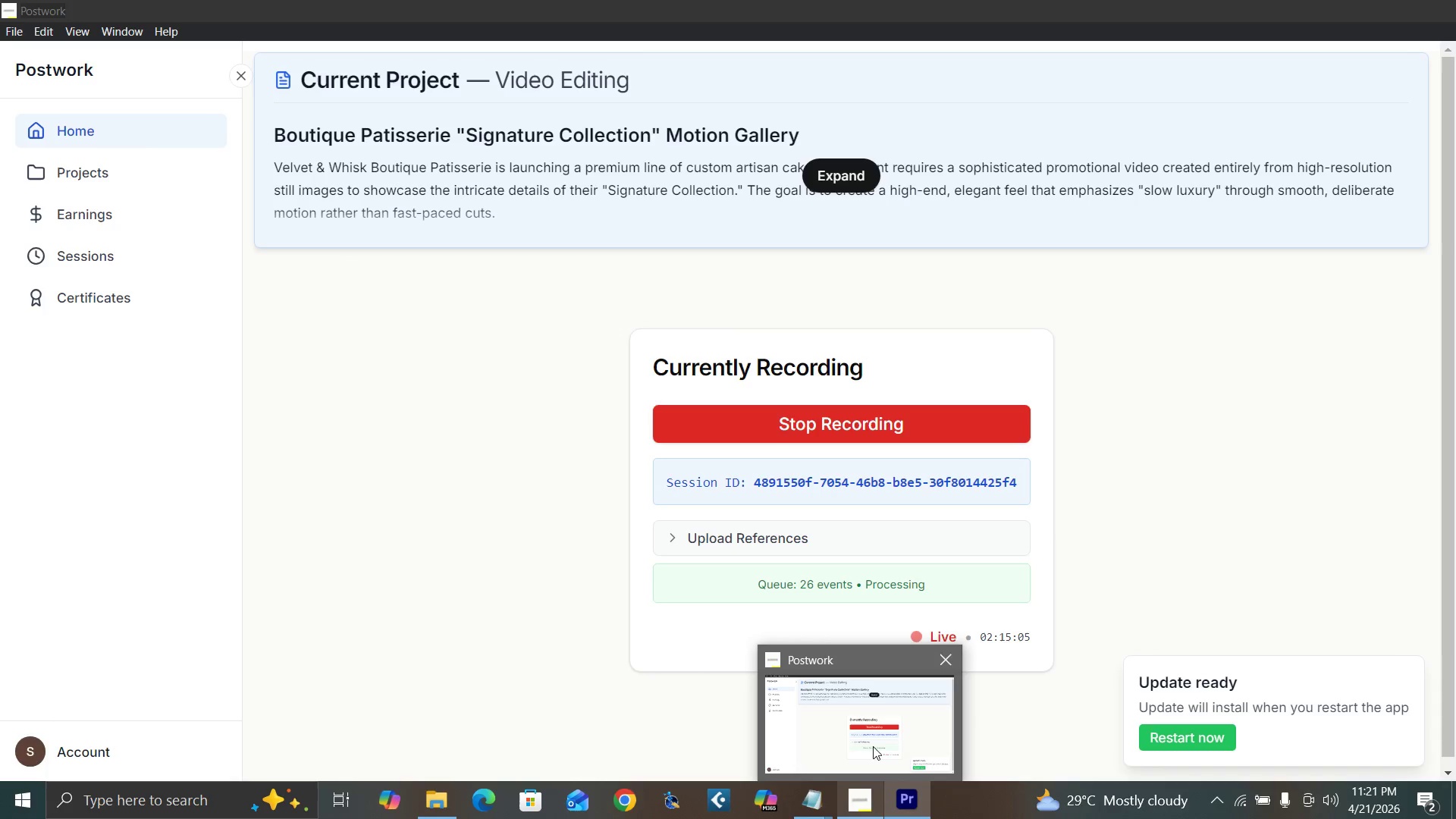 
wait(5.62)
 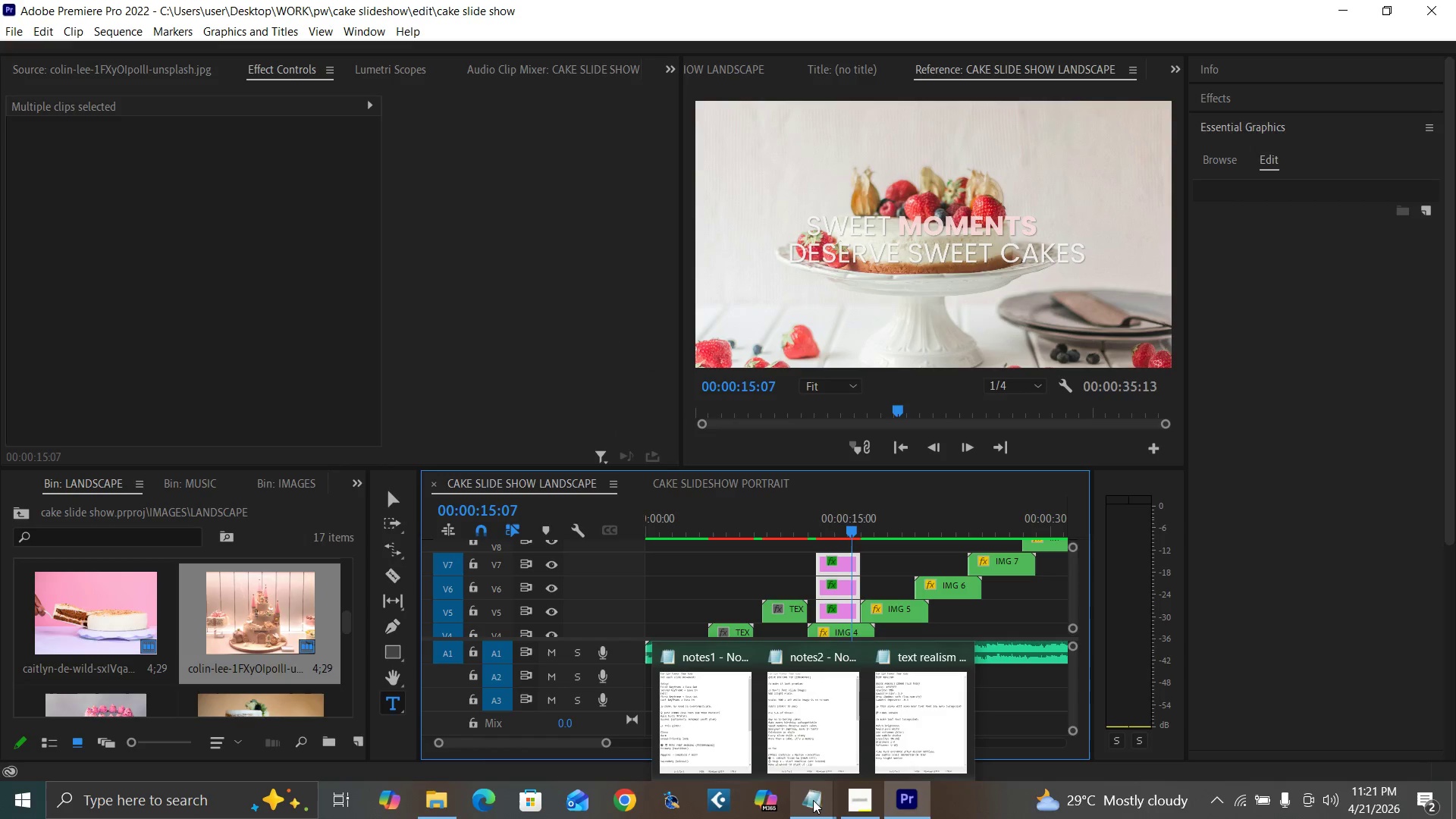 
left_click([813, 749])
 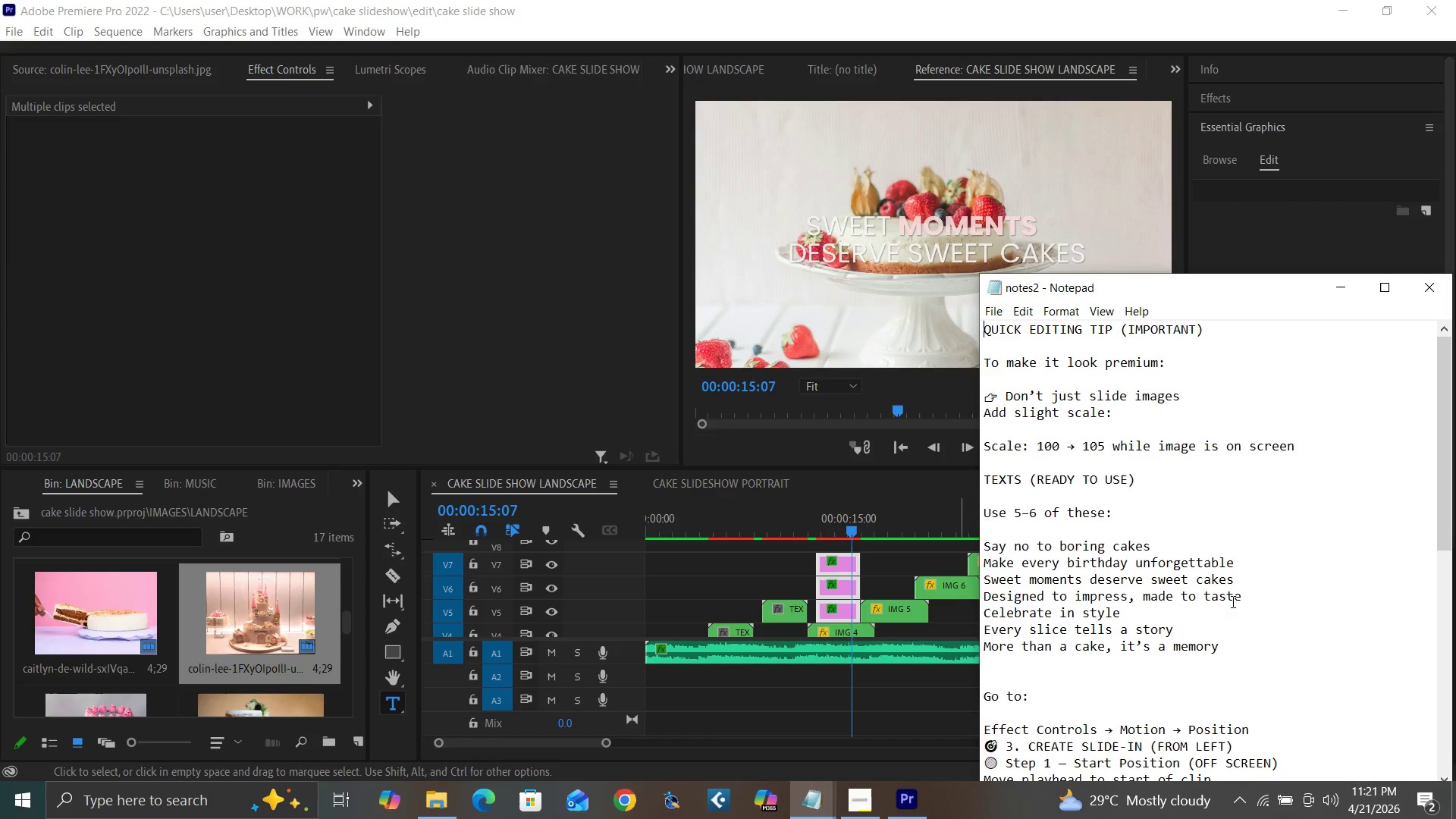 
wait(34.97)
 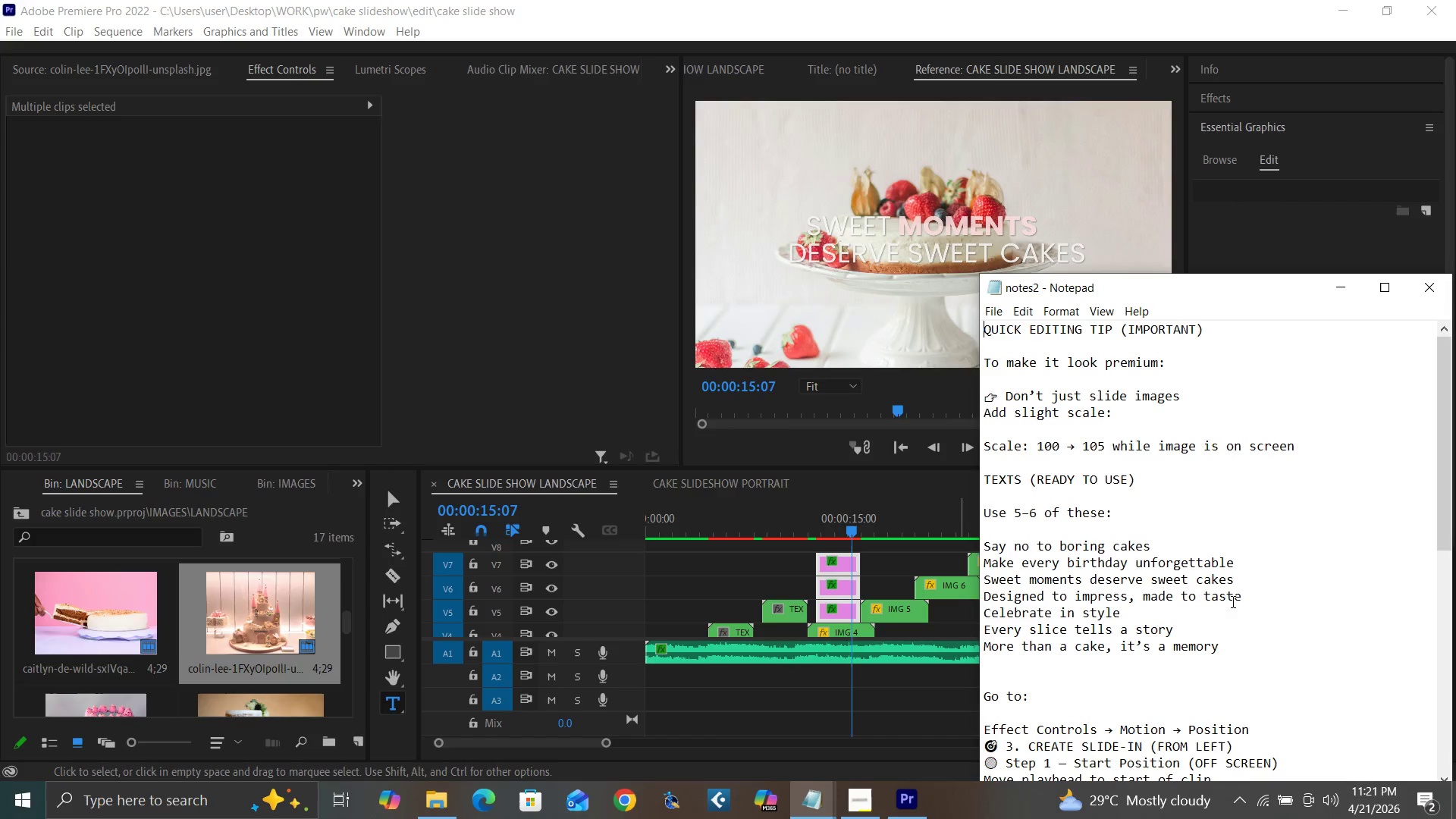 
left_click_drag(start_coordinate=[604, 744], to_coordinate=[616, 746])
 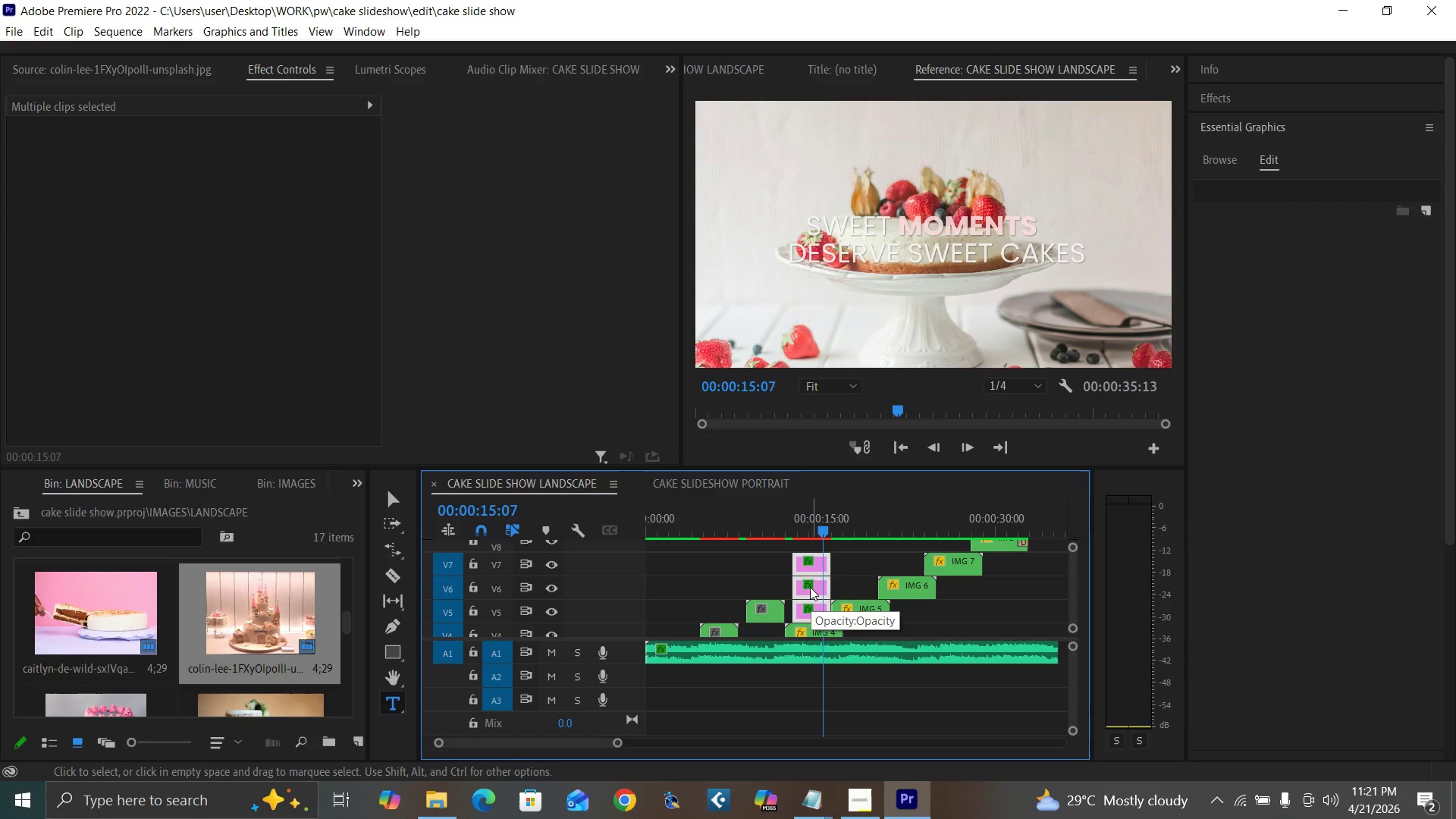 
wait(5.16)
 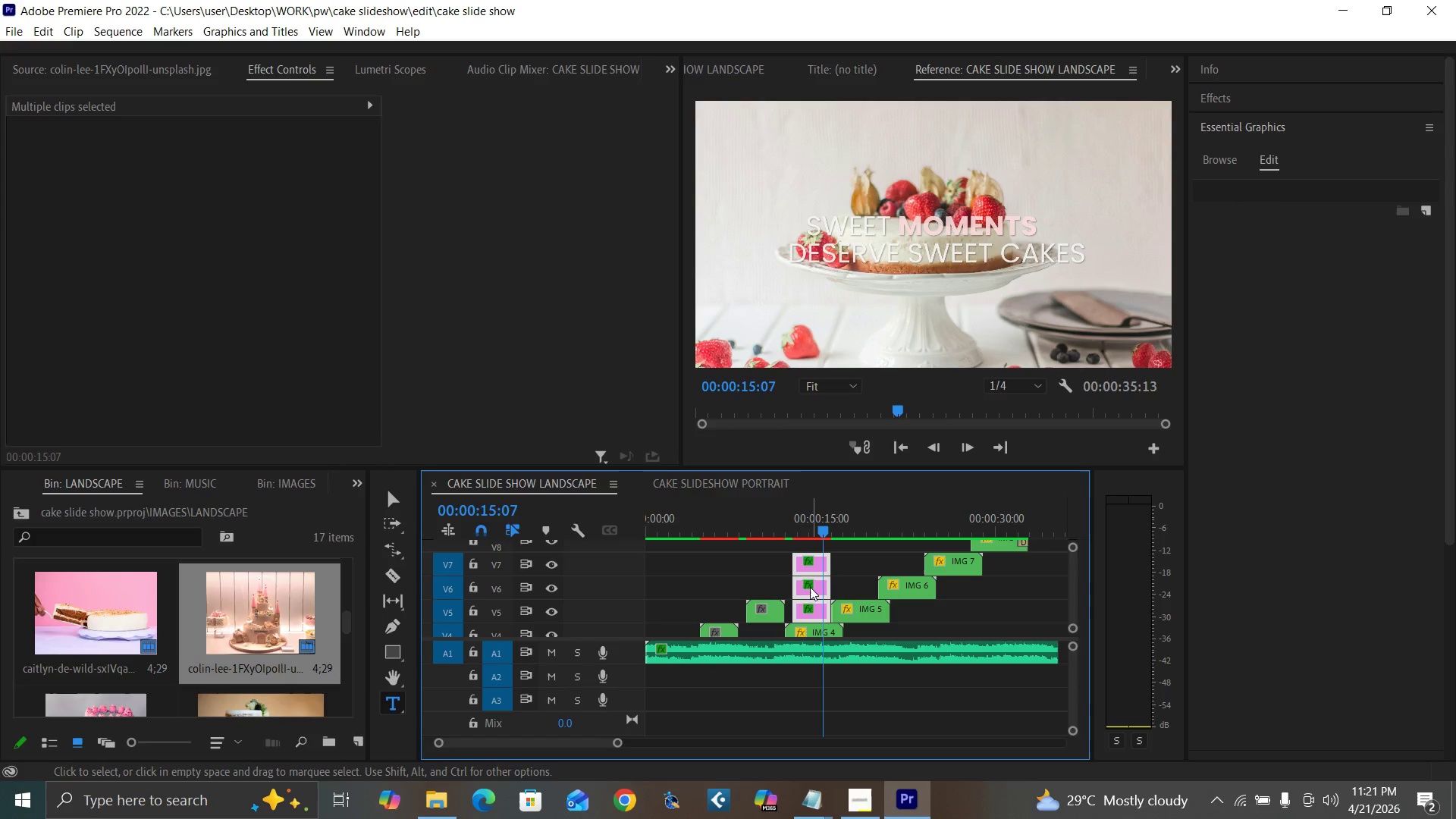 
hold_key(key=AltLeft, duration=1.52)
left_click_drag(start_coordinate=[810, 587], to_coordinate=[857, 564])
 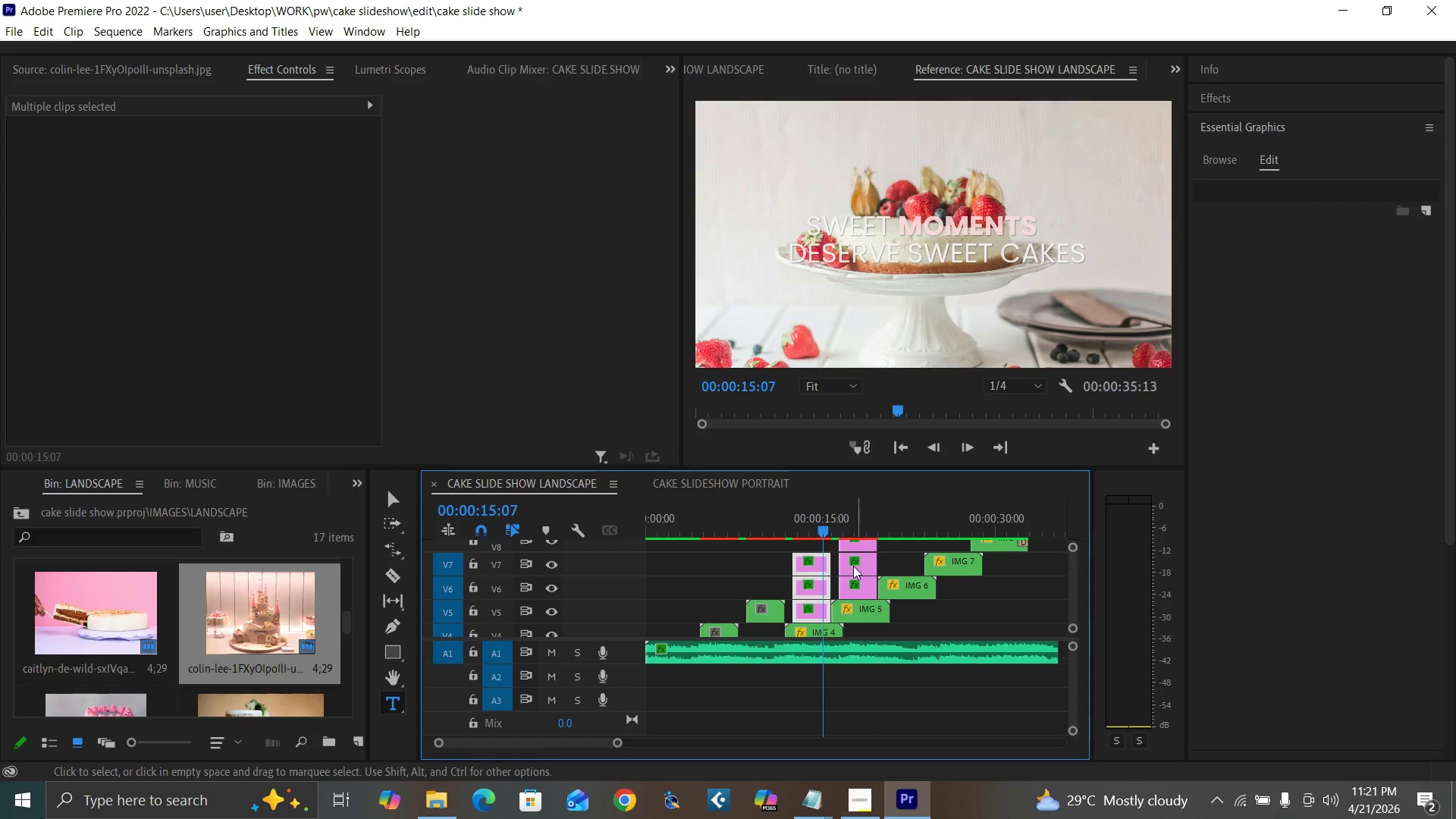 
hold_key(key=AltLeft, duration=1.5)
 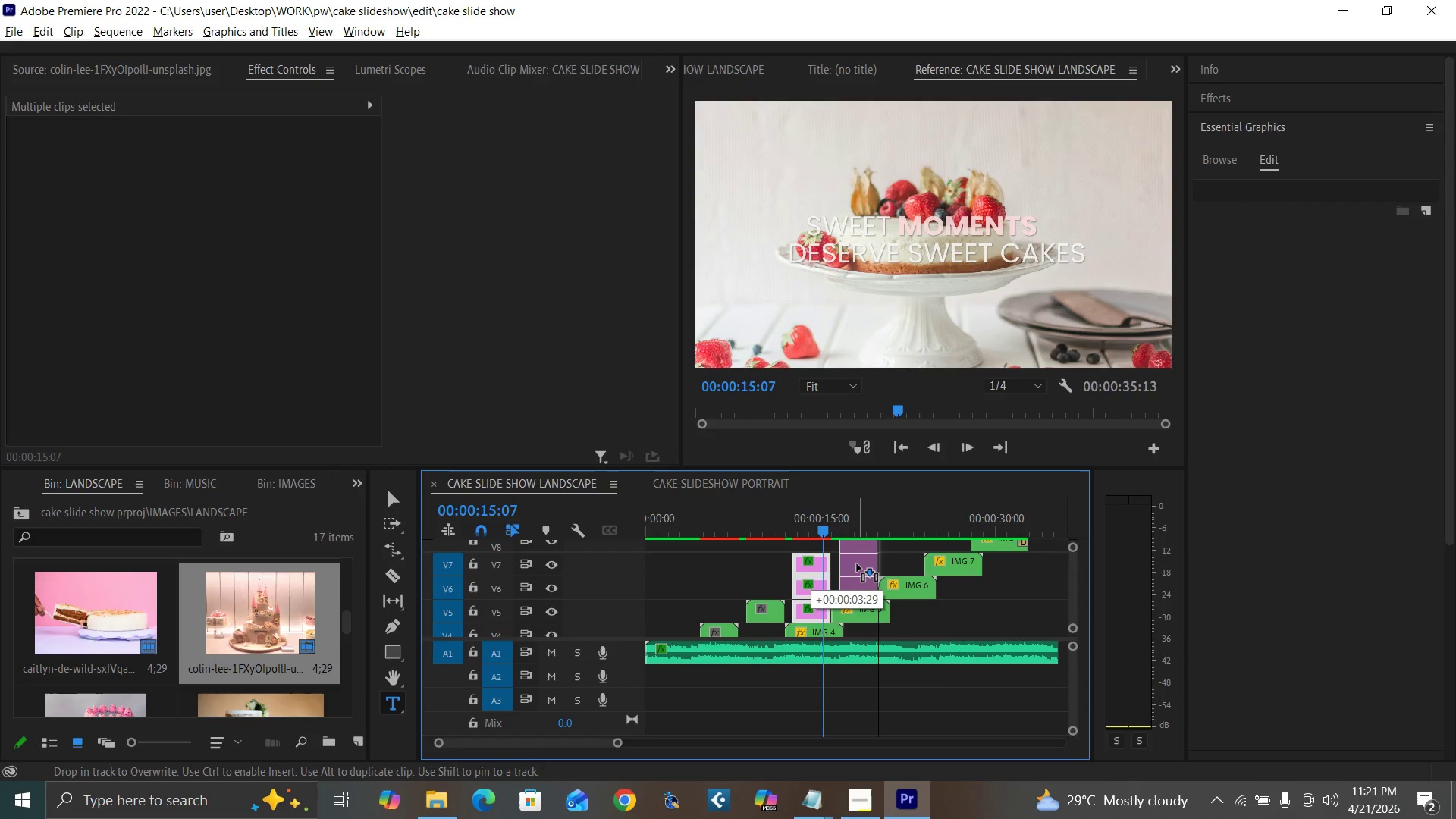 
hold_key(key=AltLeft, duration=1.0)
 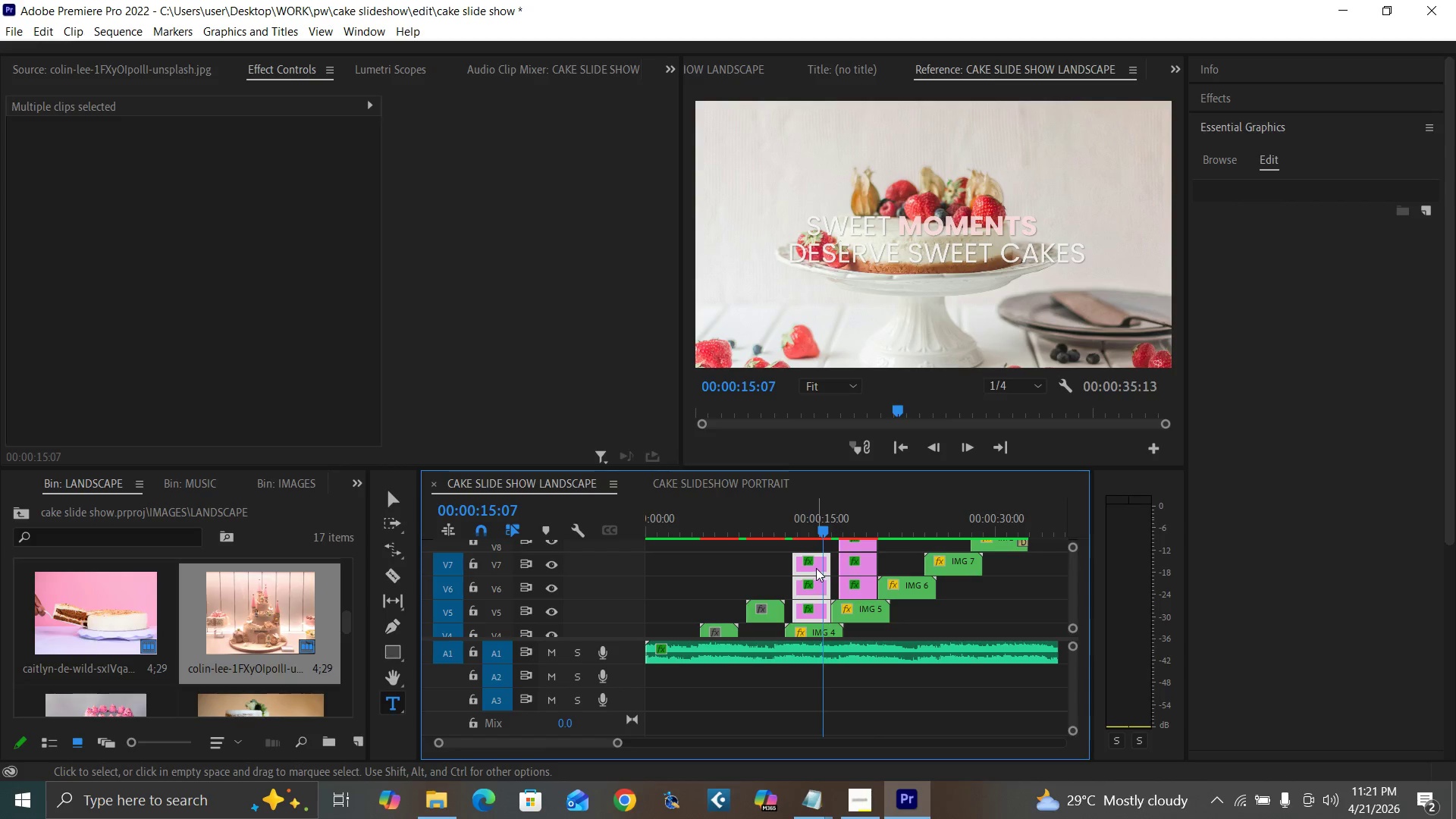 
right_click([814, 568])
 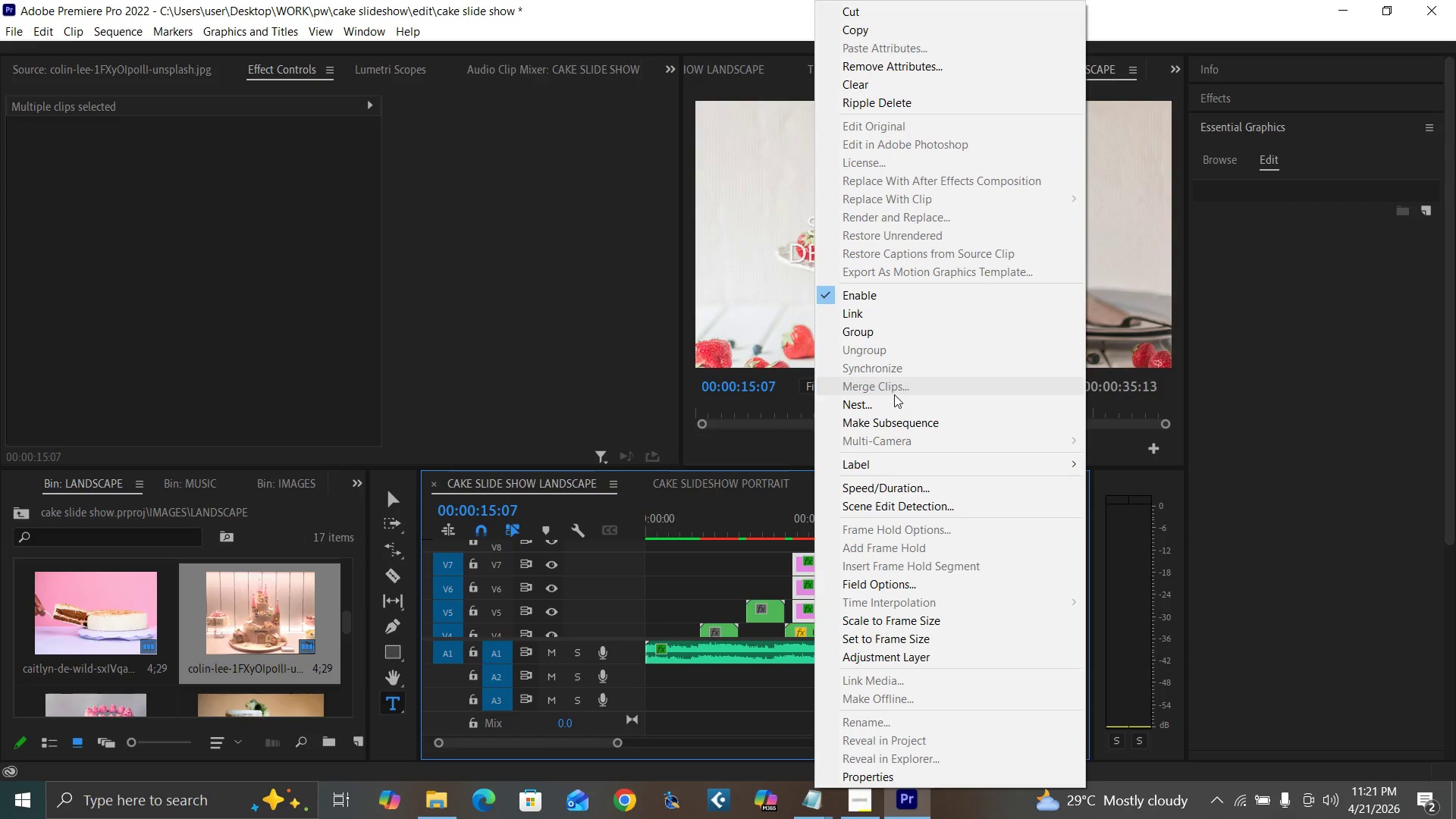 
left_click([893, 402])
 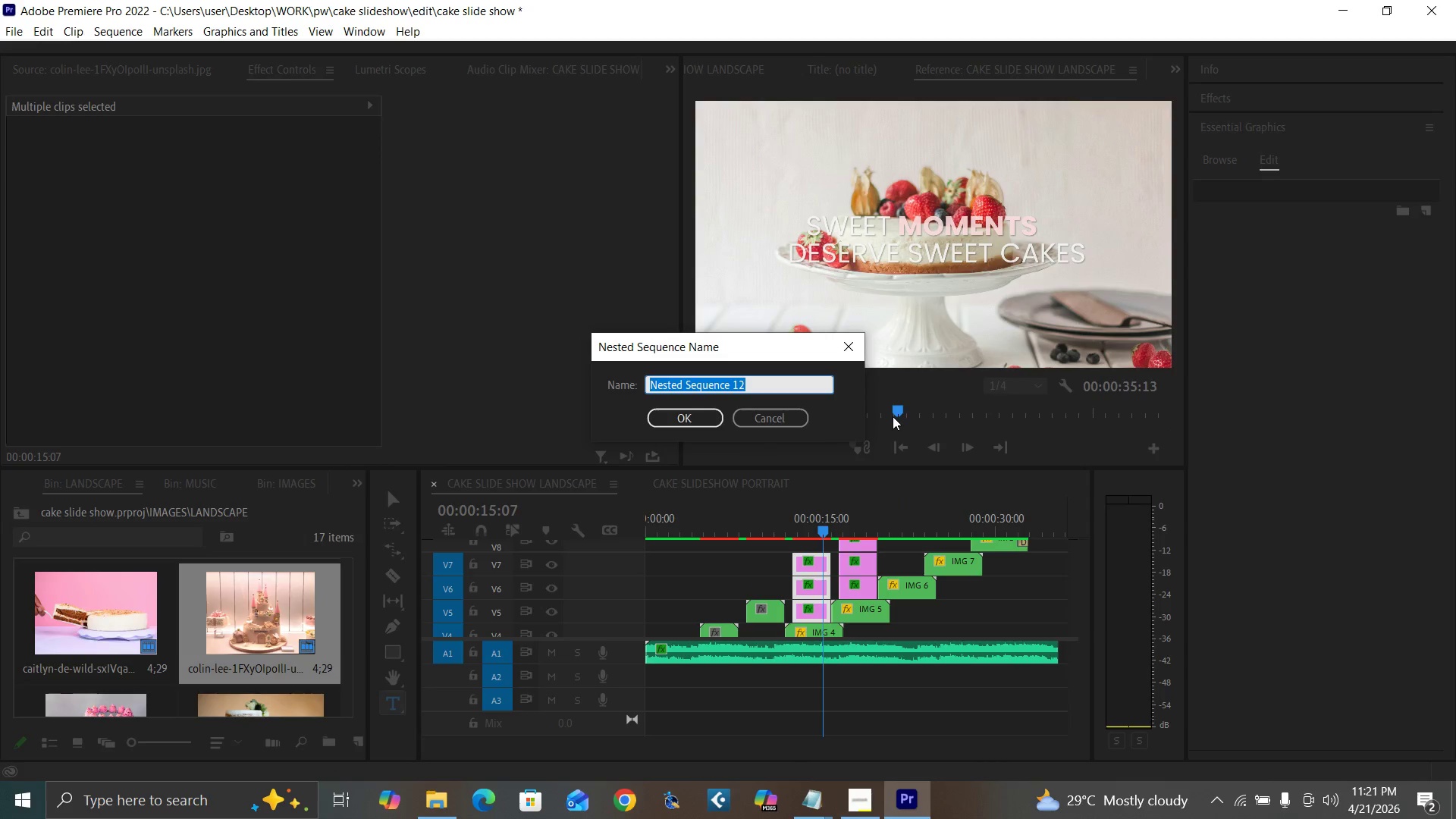 
type(TEXT3)
key(Backspace)
 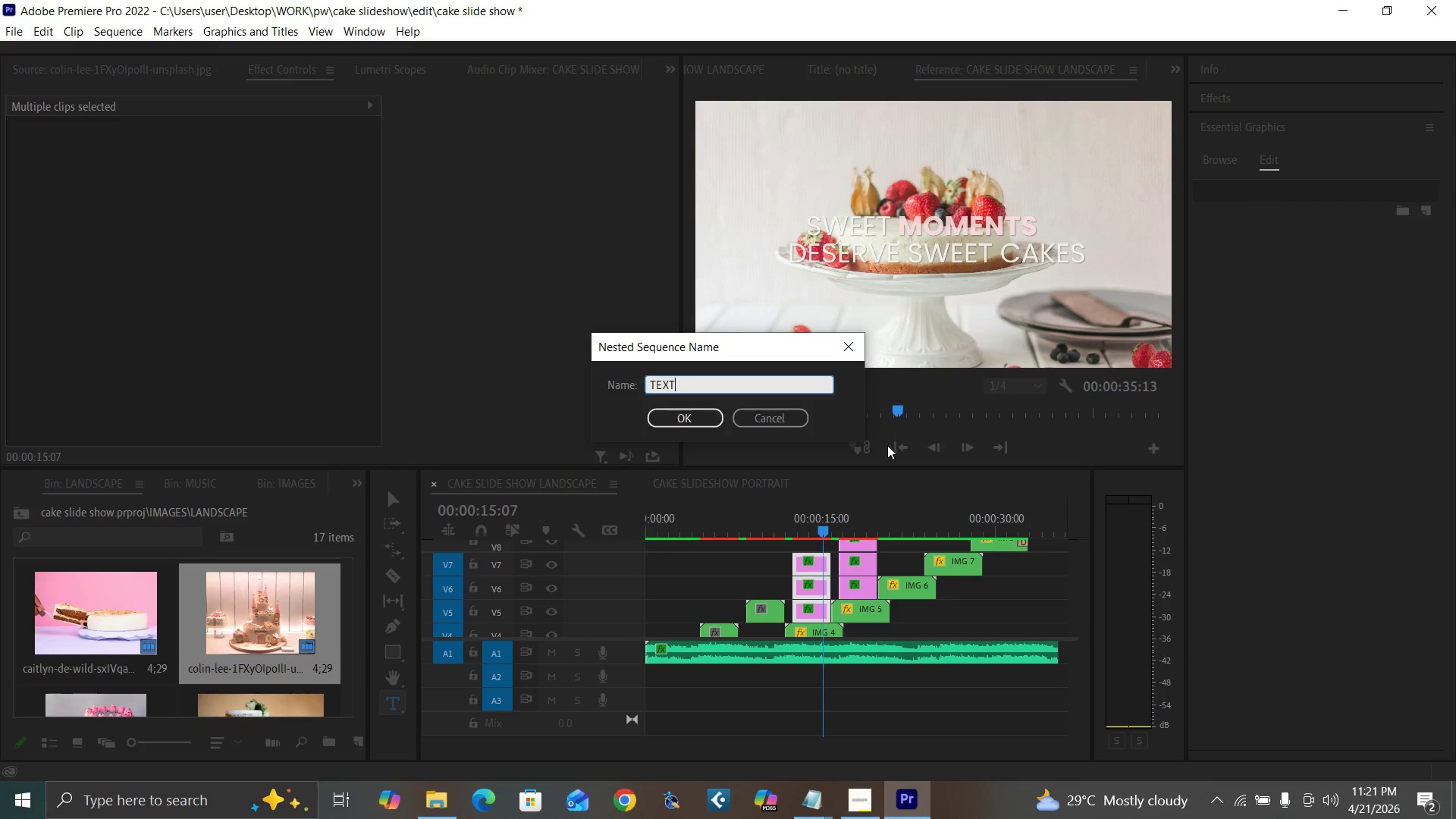 
key(Space)
 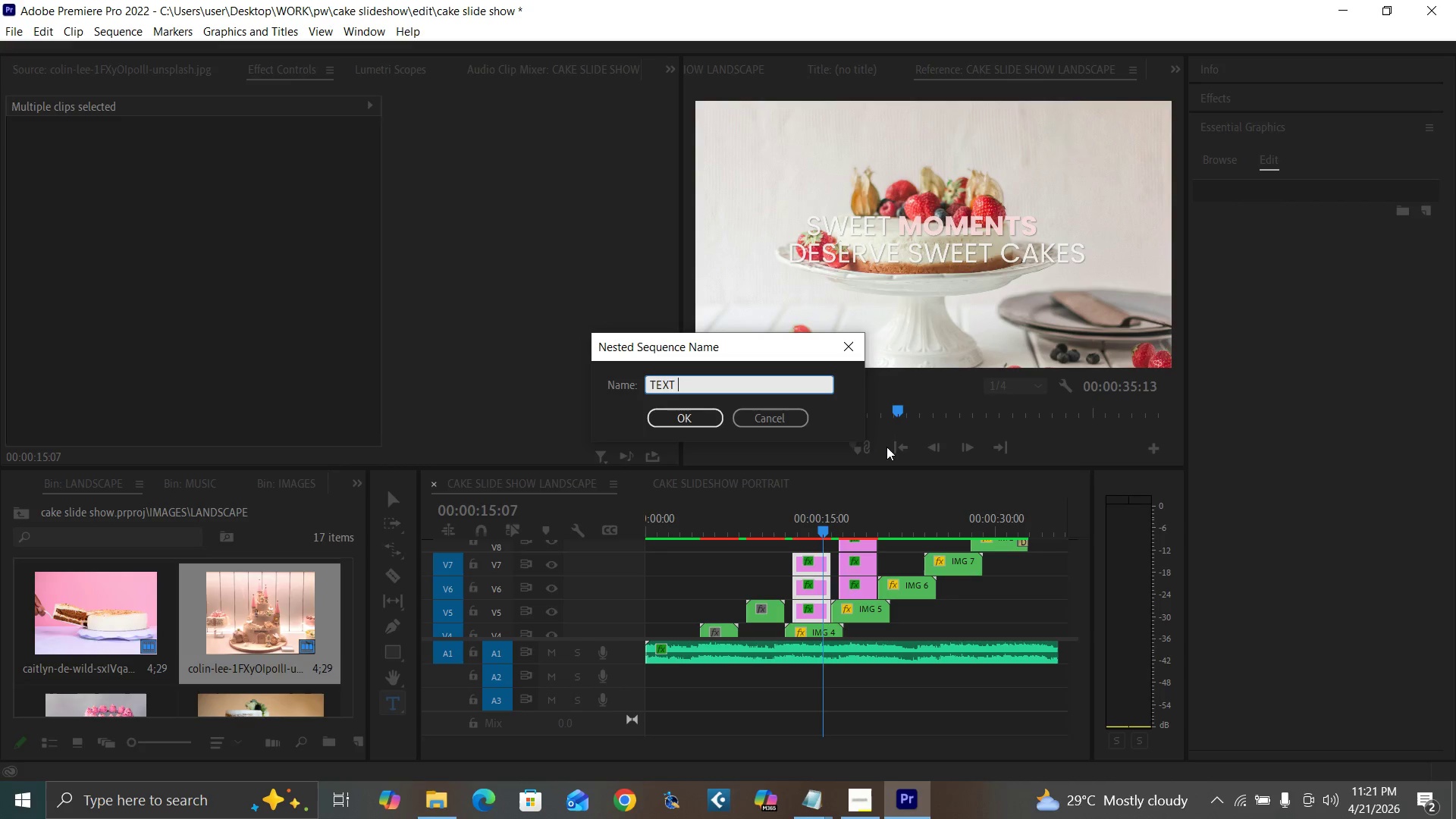 
key(3)
 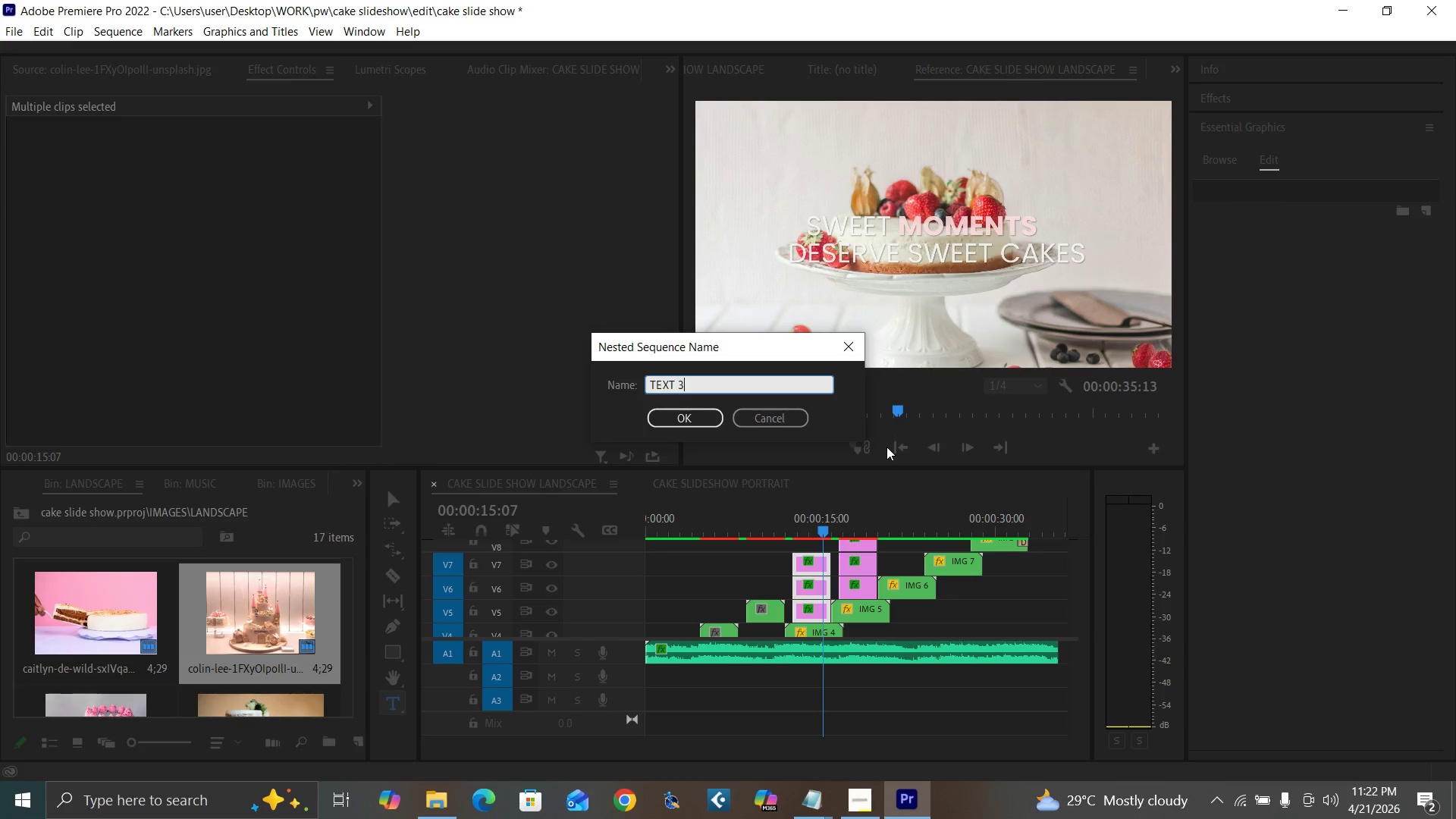 
key(Enter)
 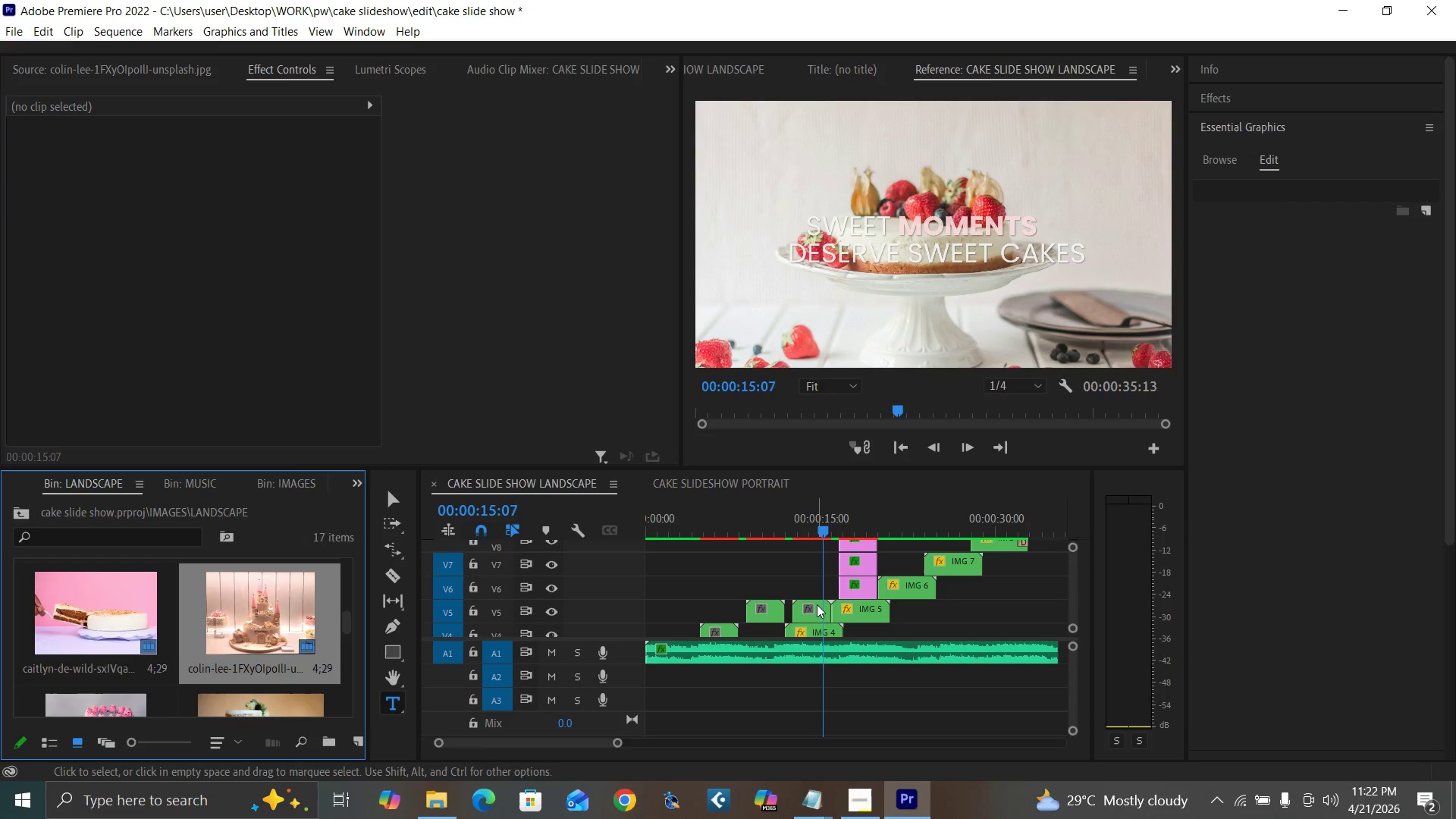 
left_click_drag(start_coordinate=[817, 605], to_coordinate=[818, 588])
 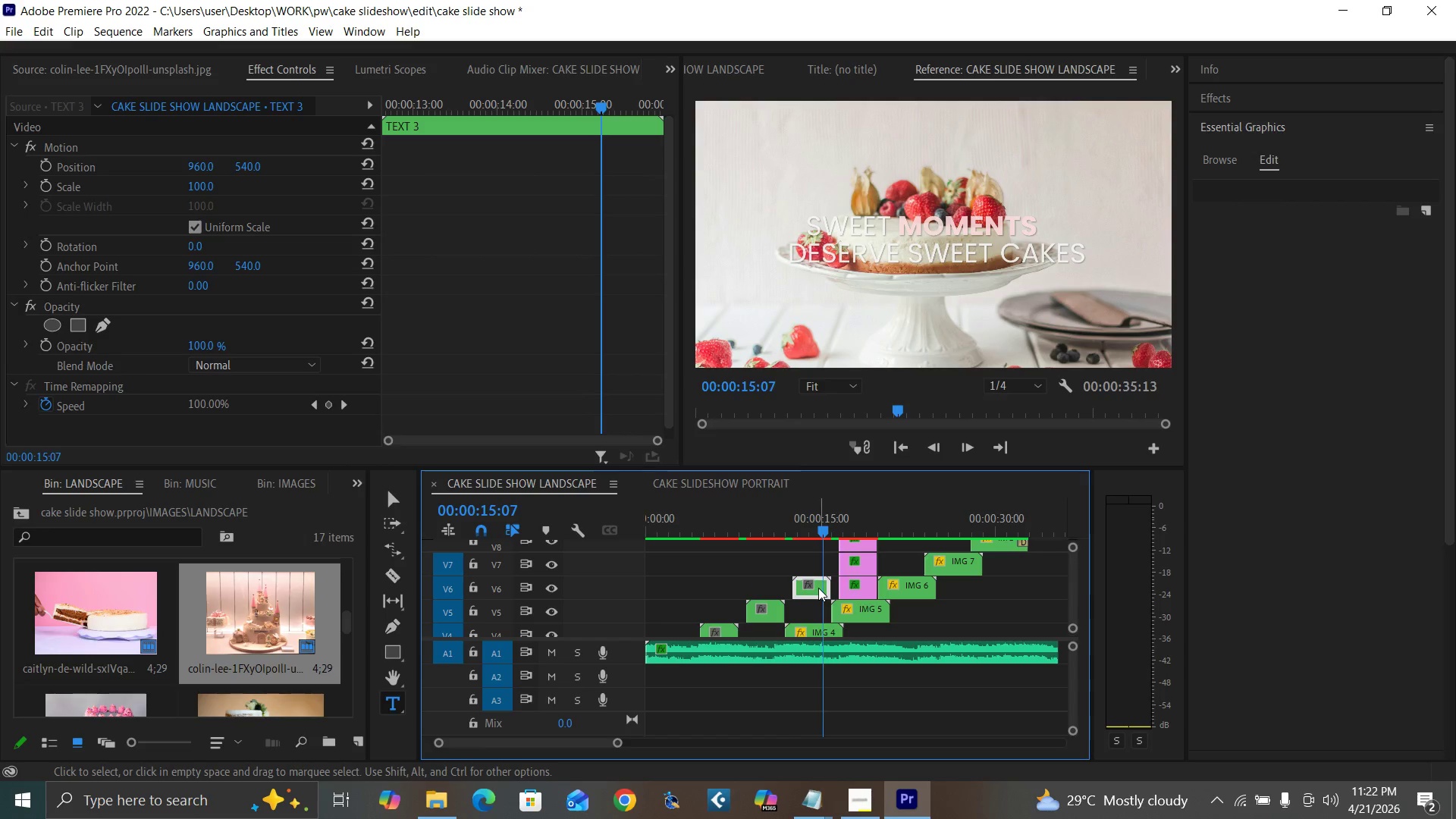 
key(Control+S)
 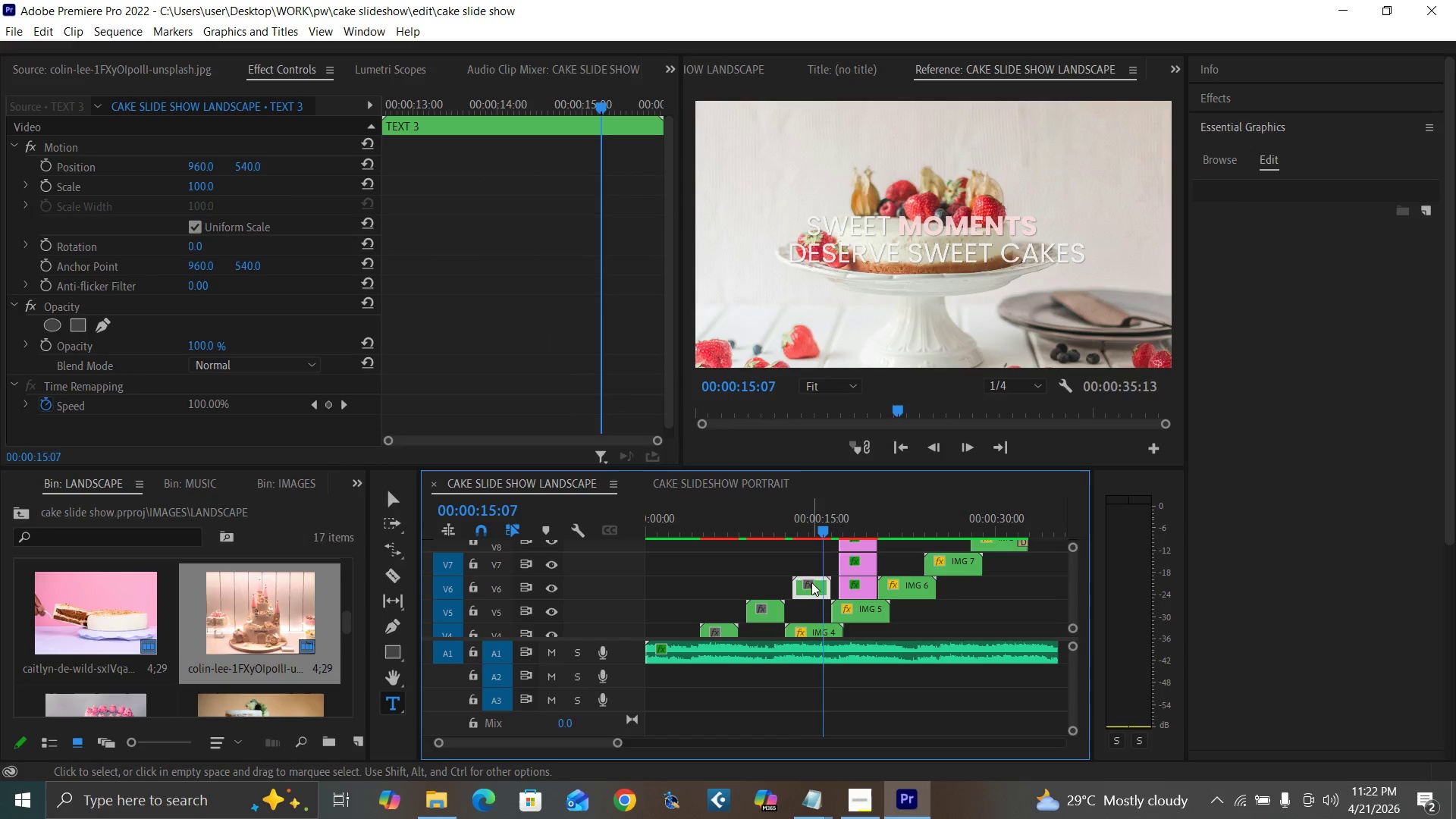 
key(Enter)
 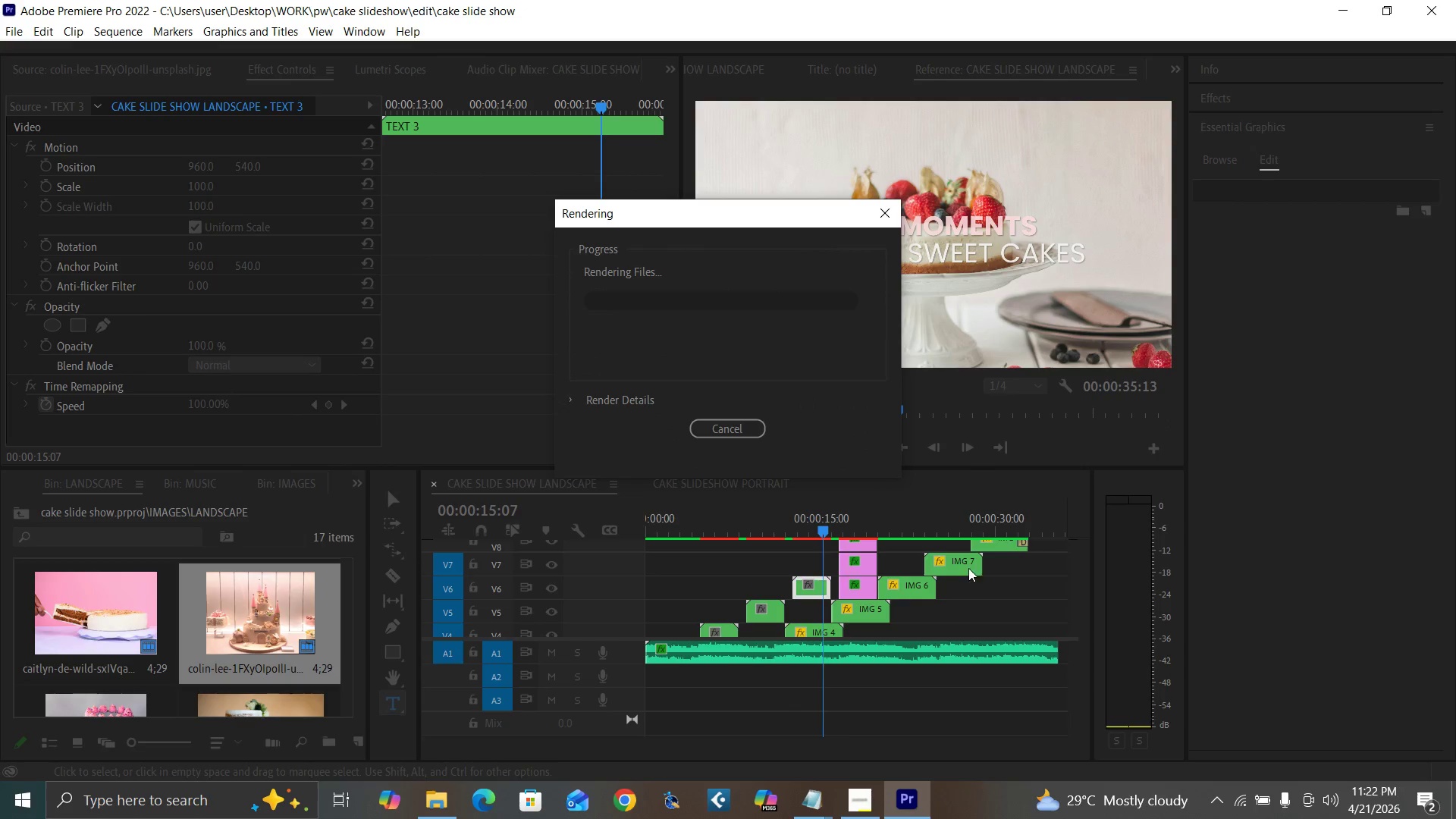 
left_click([1011, 622])
 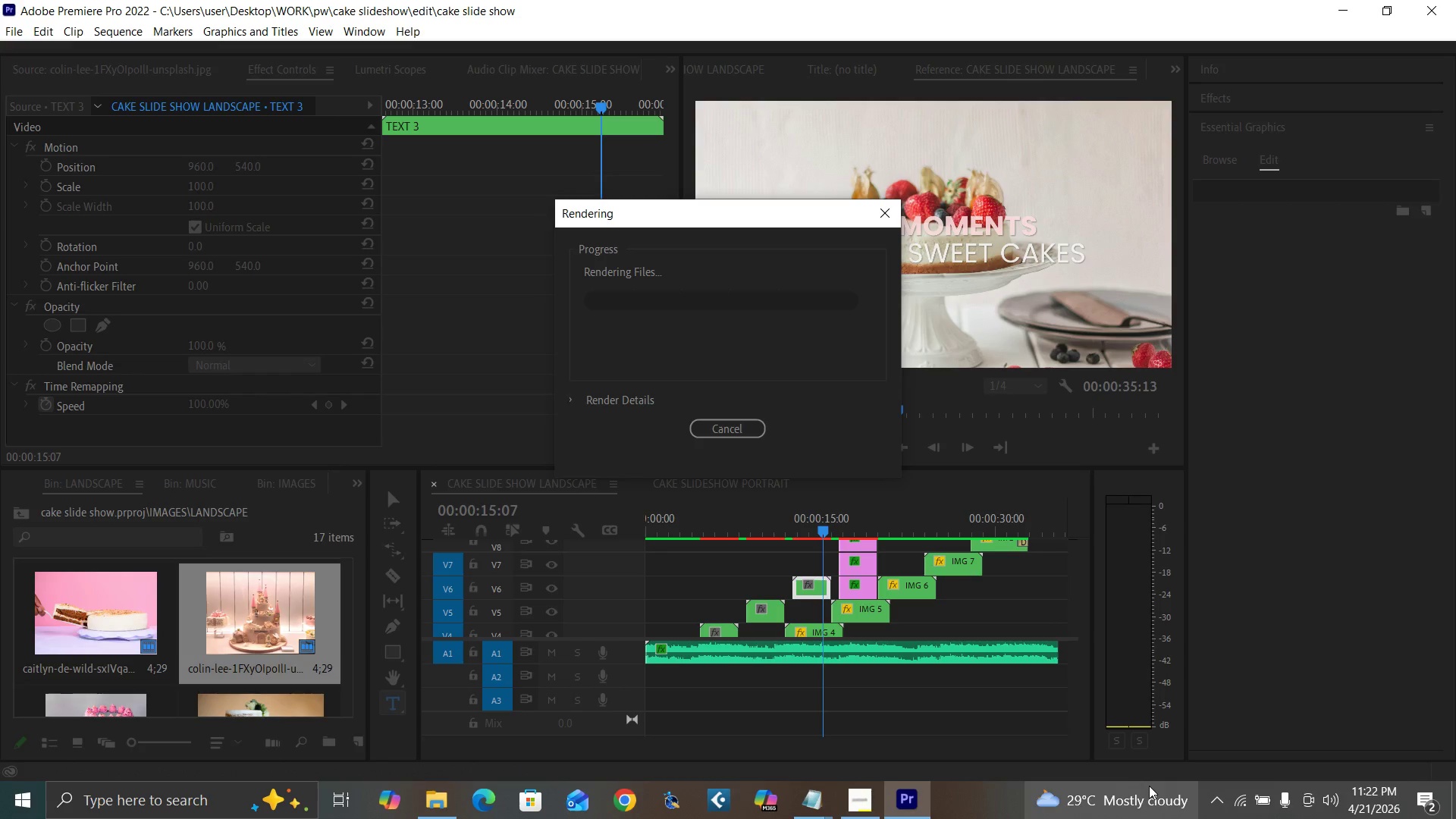 
mouse_move([1225, 781])
 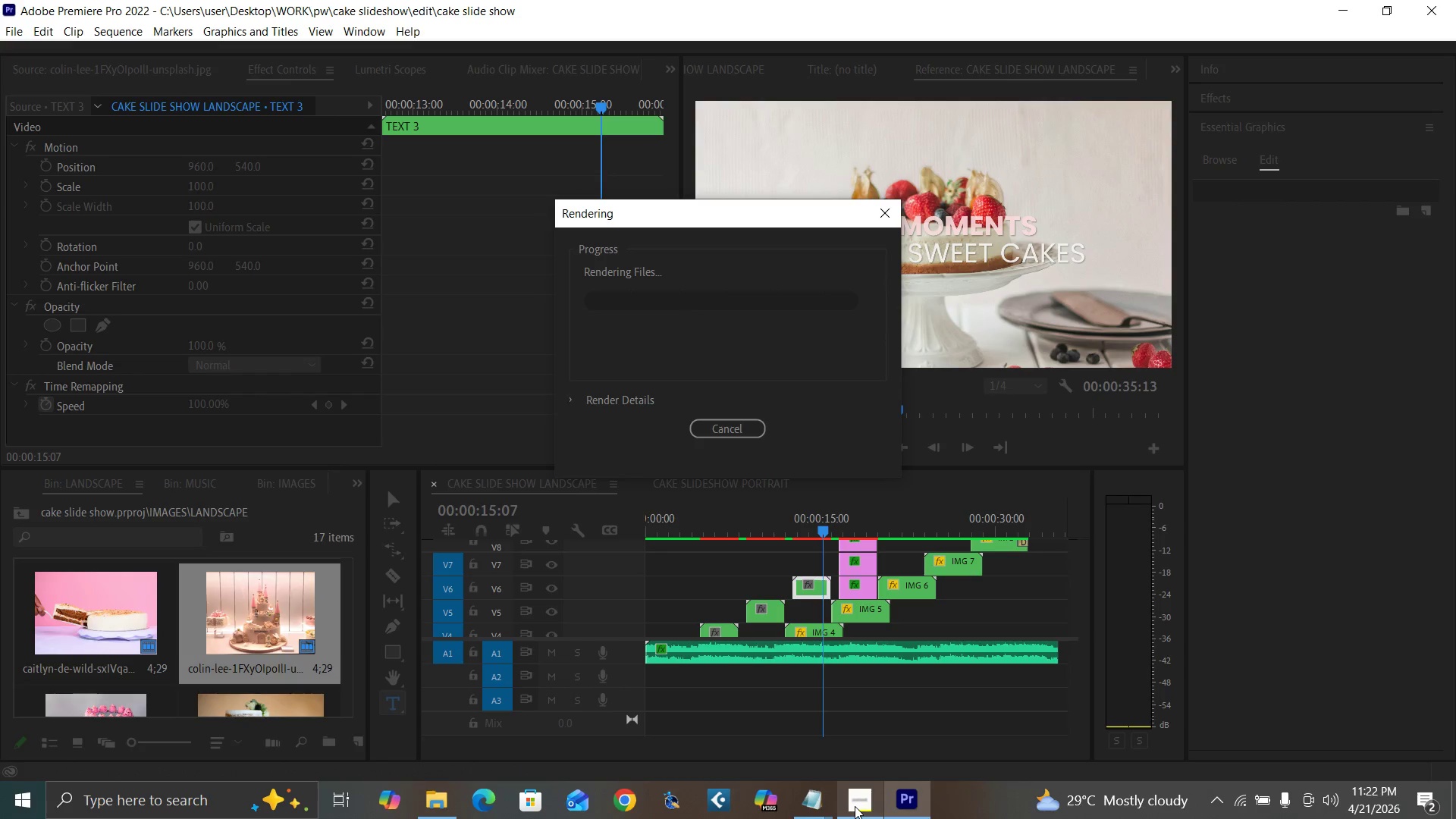 
left_click([855, 806])
 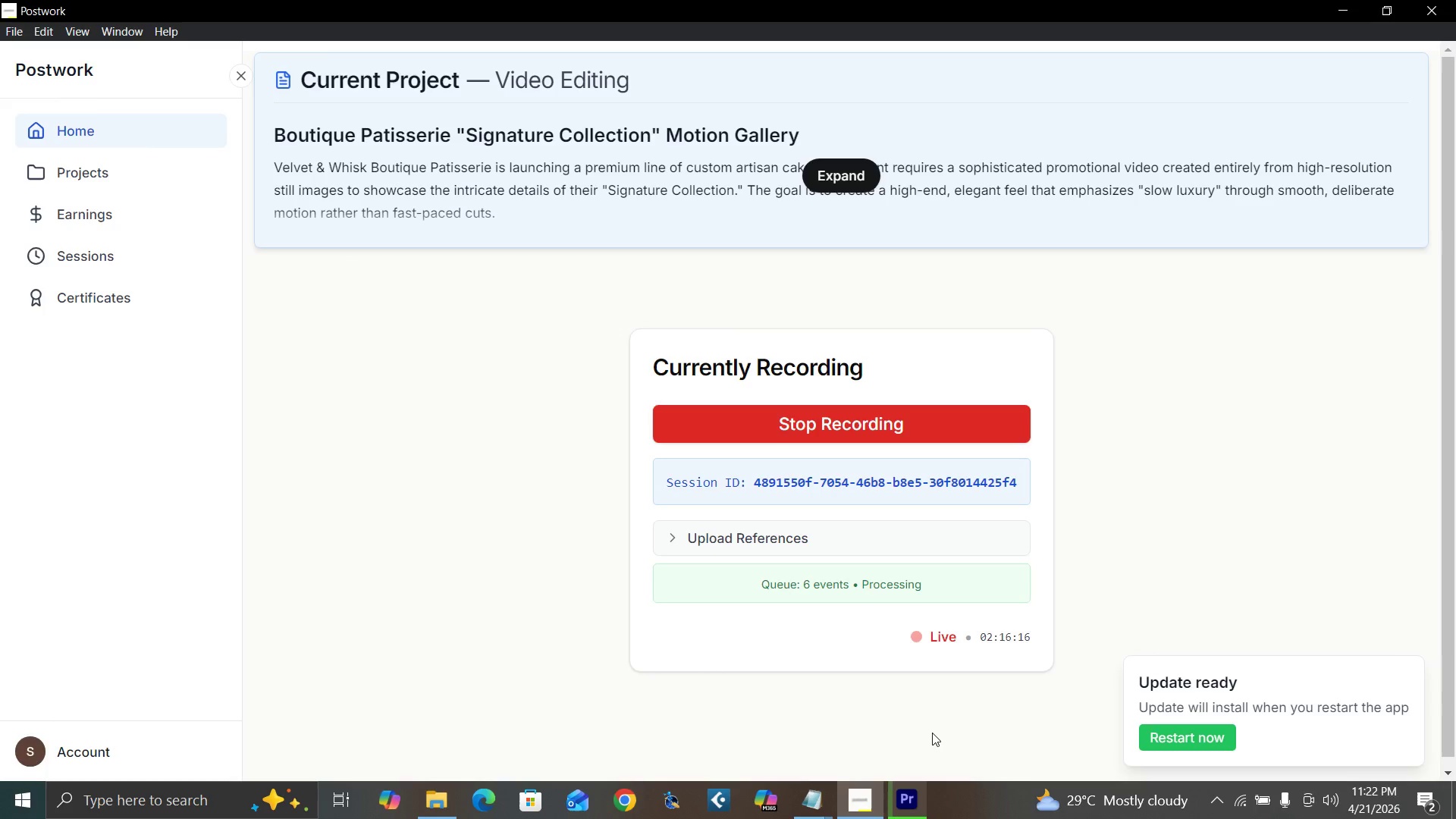 
wait(11.34)
 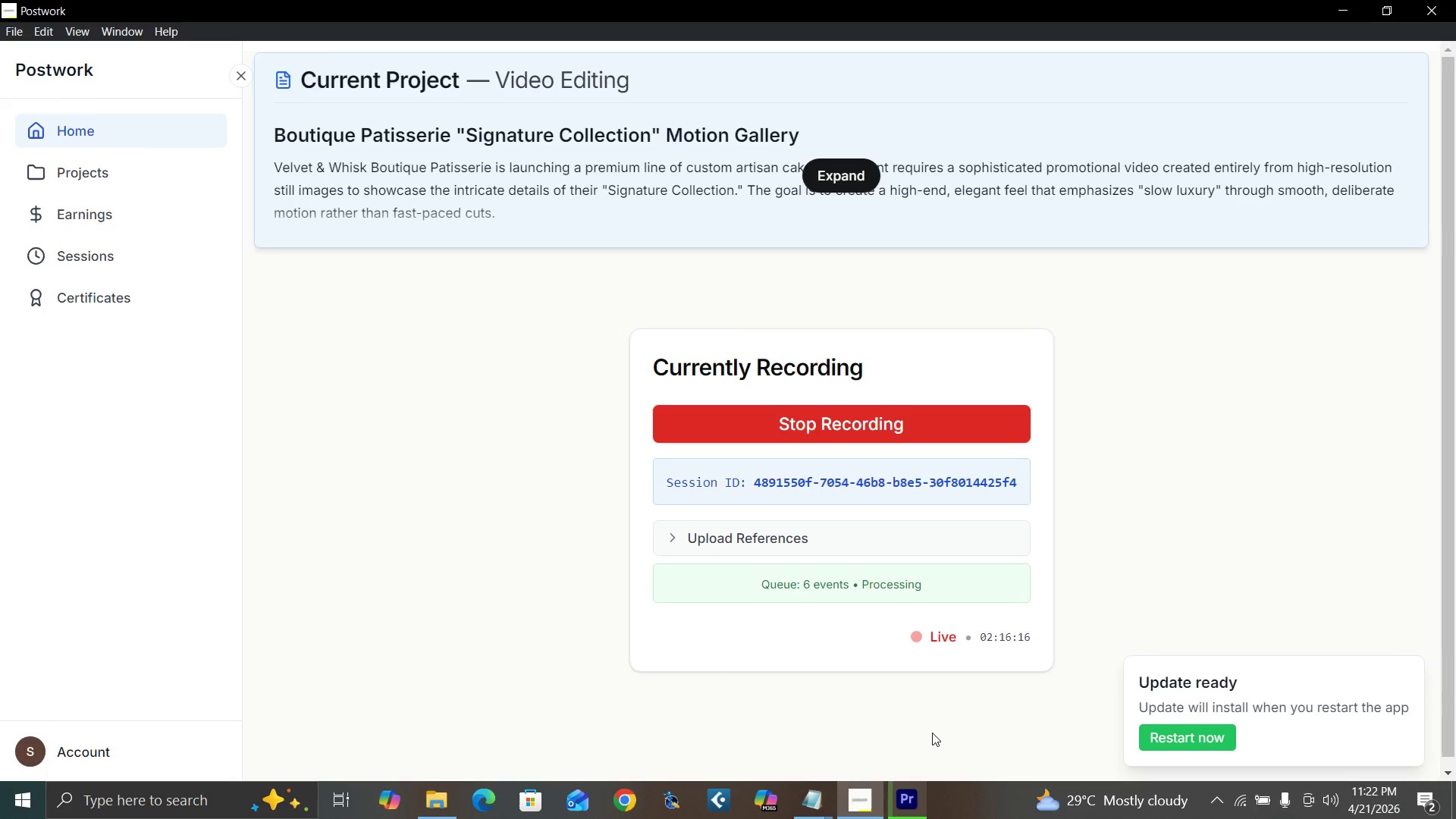 
left_click([907, 795])
 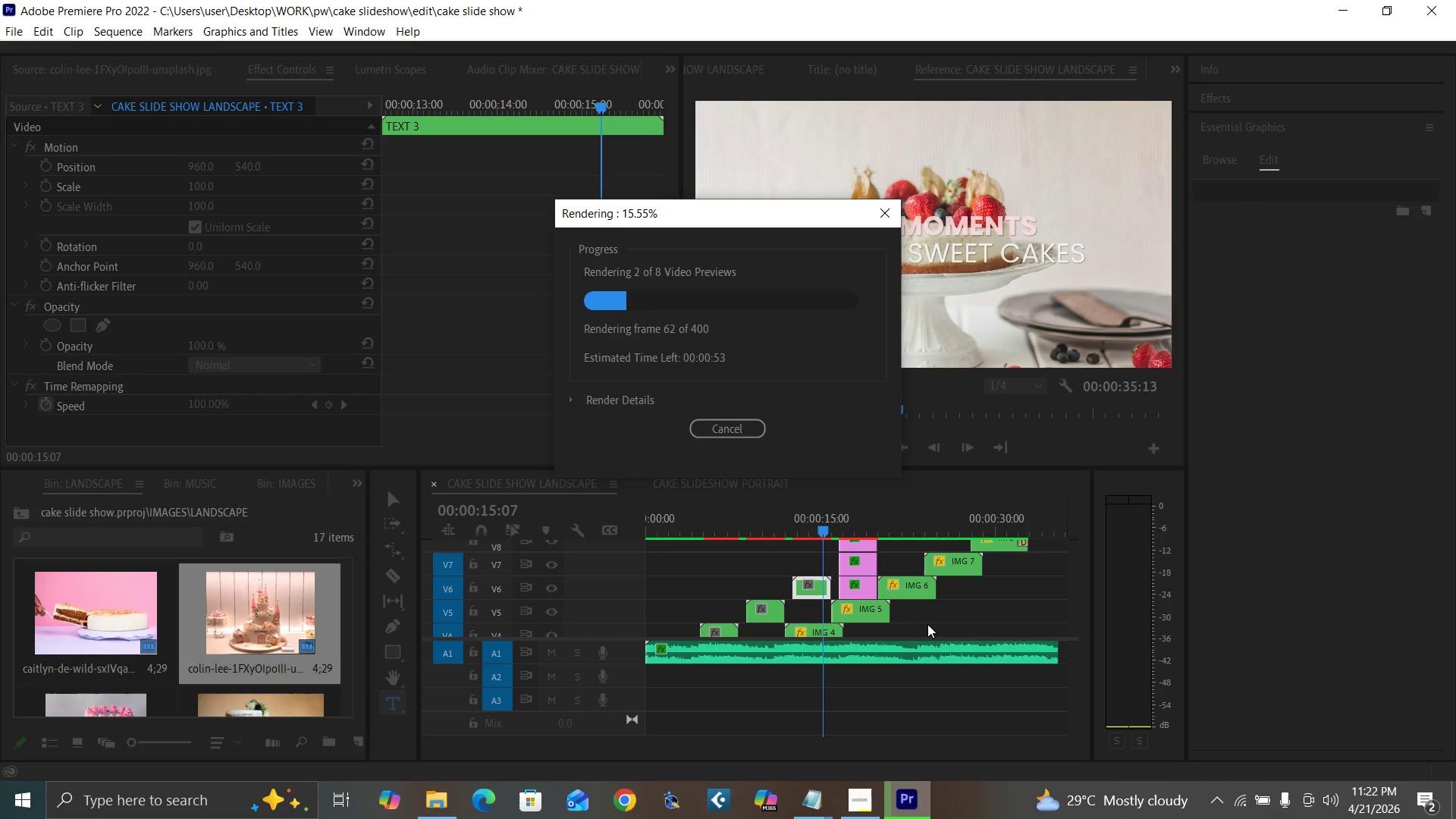 
left_click([958, 619])
 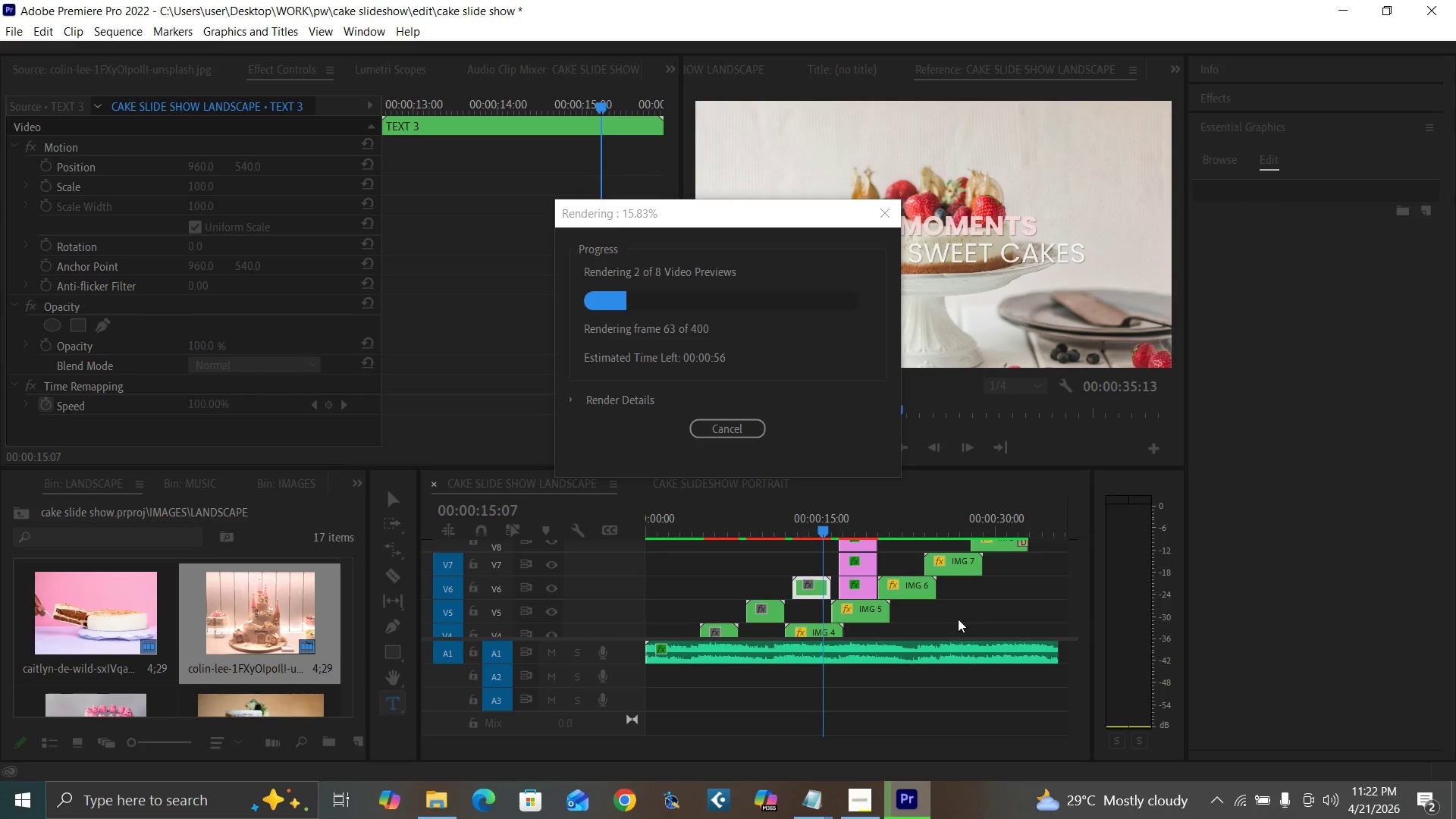 
mouse_move([864, 774])
 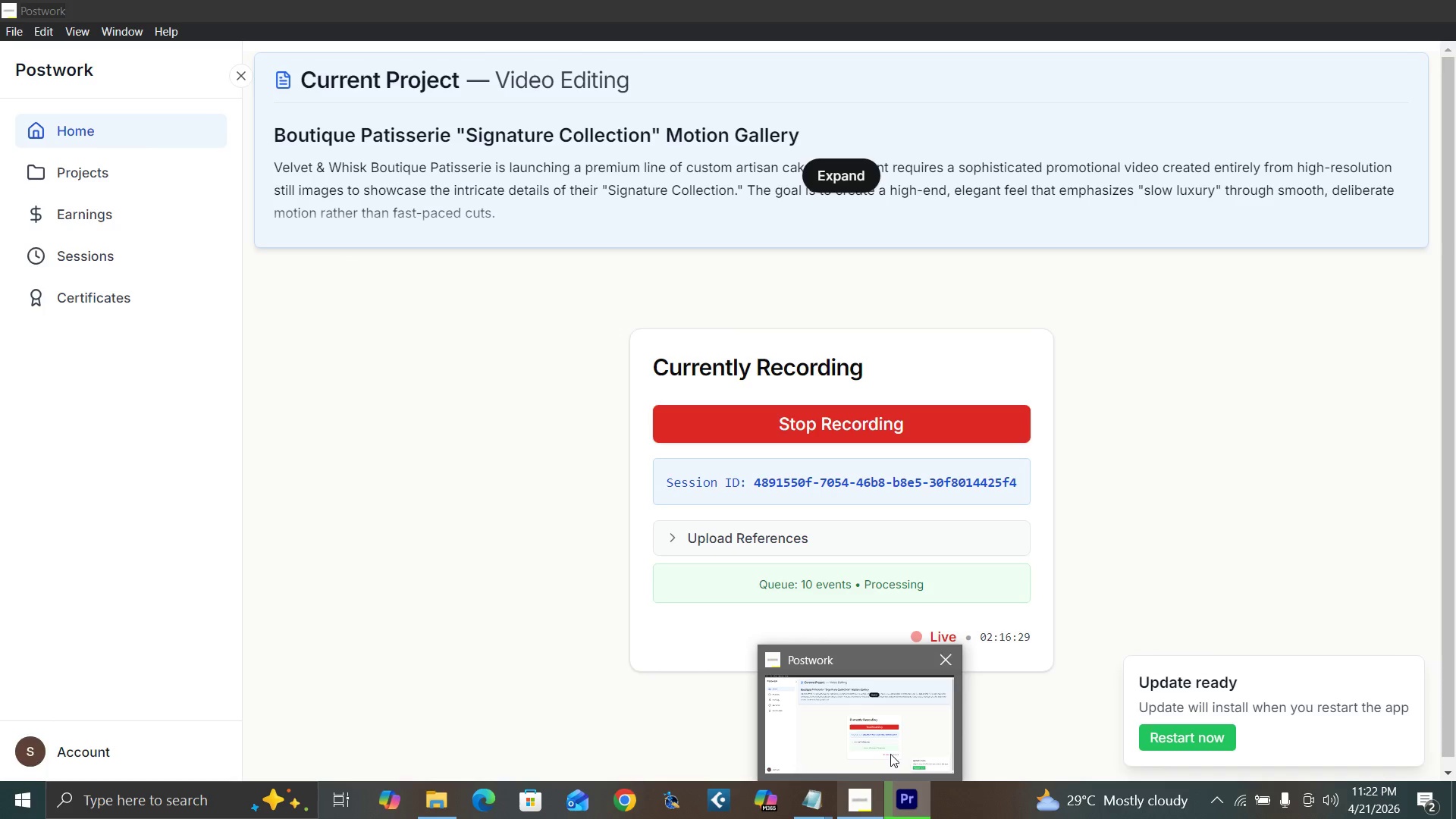 
wait(6.41)
 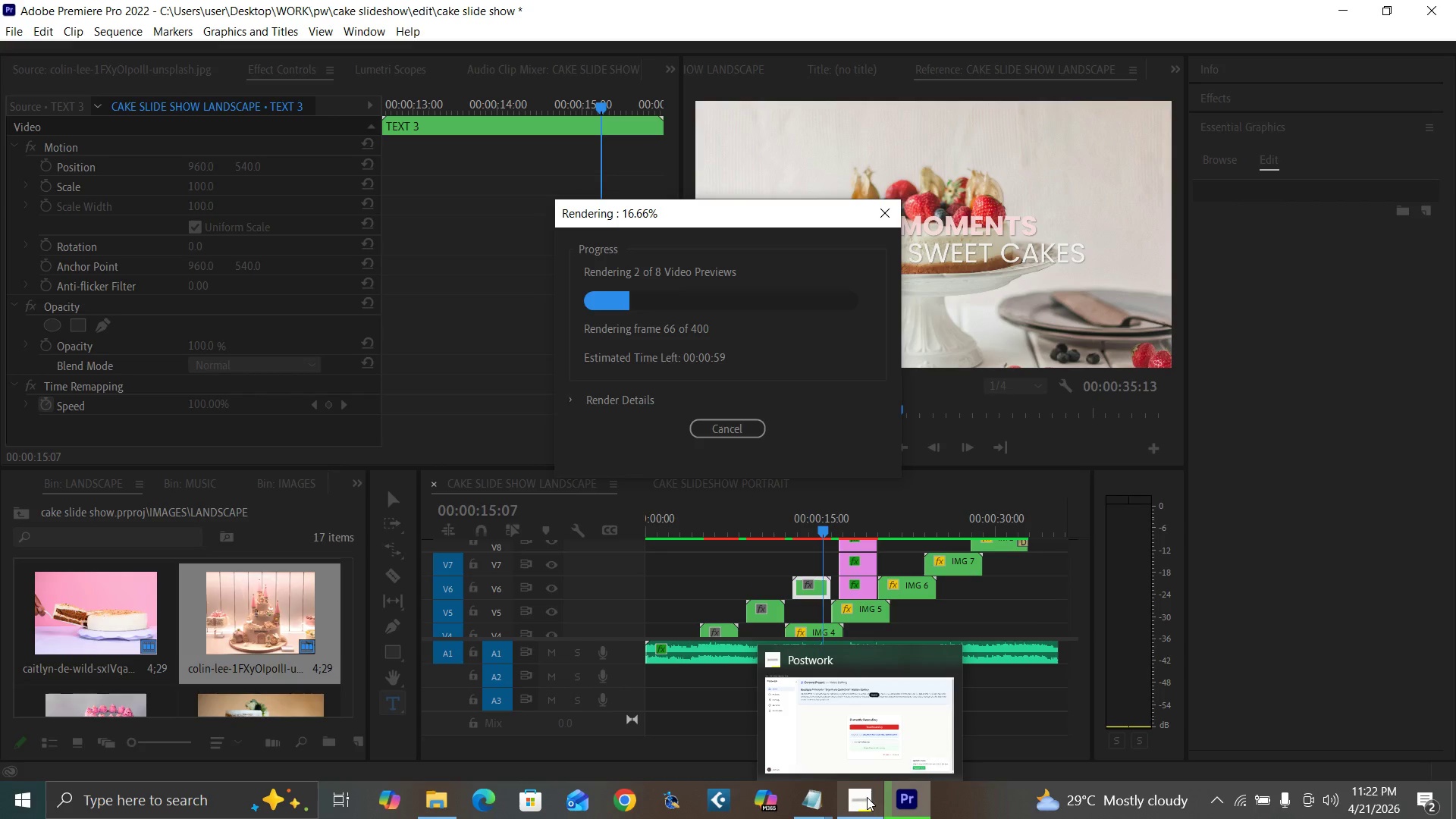 
left_click([959, 613])
 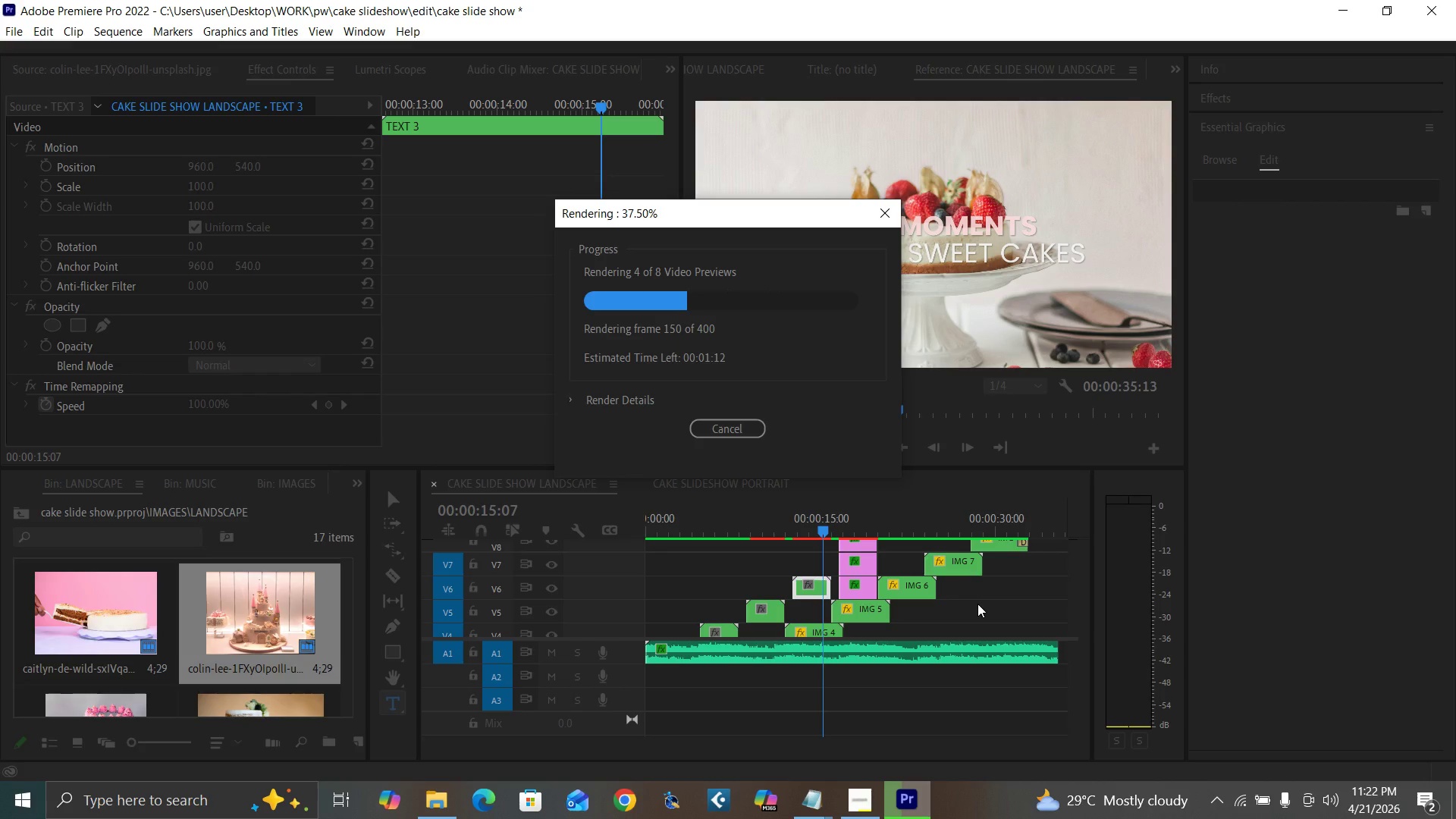 
wait(31.92)
 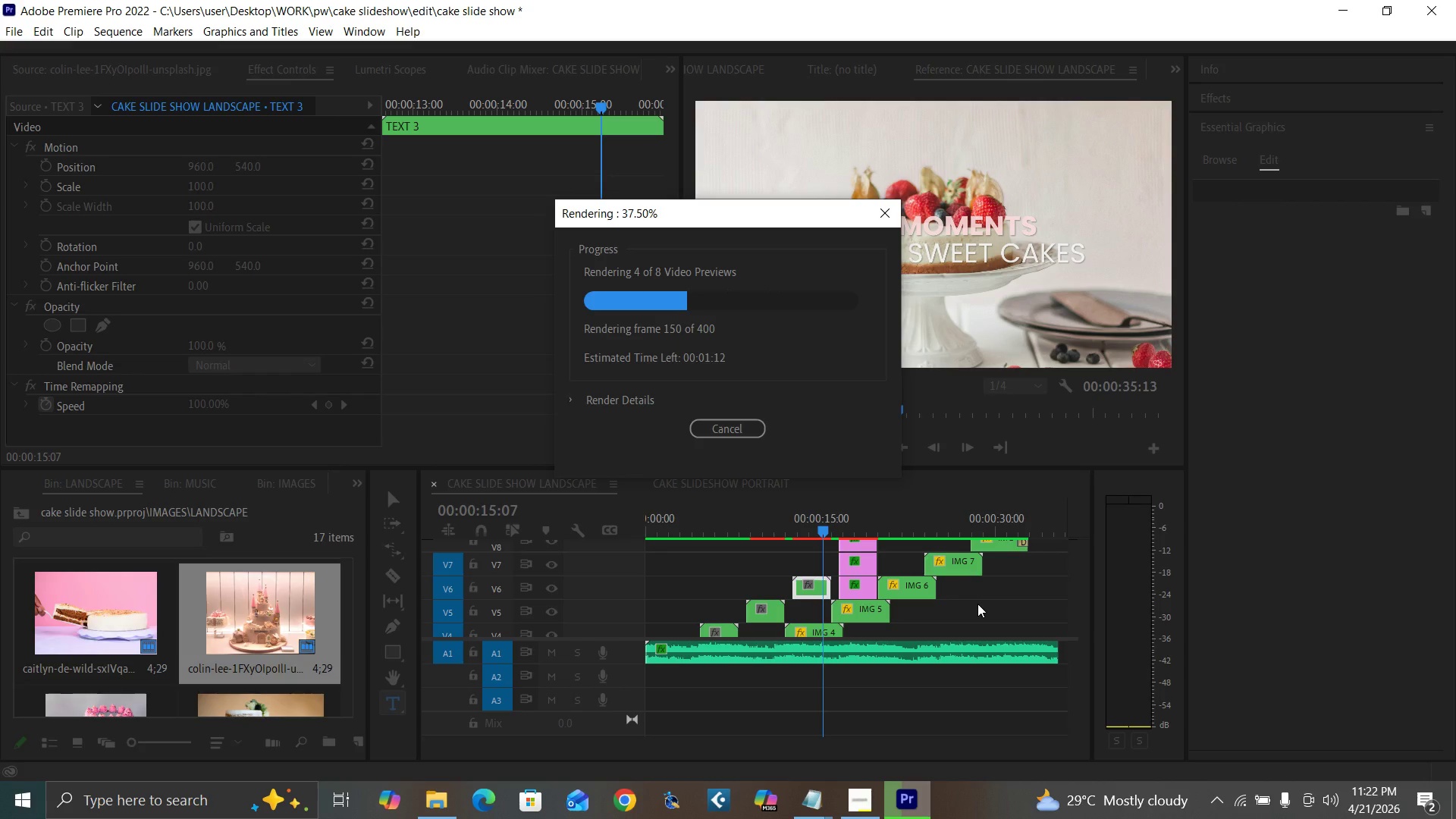 
left_click([1031, 602])
 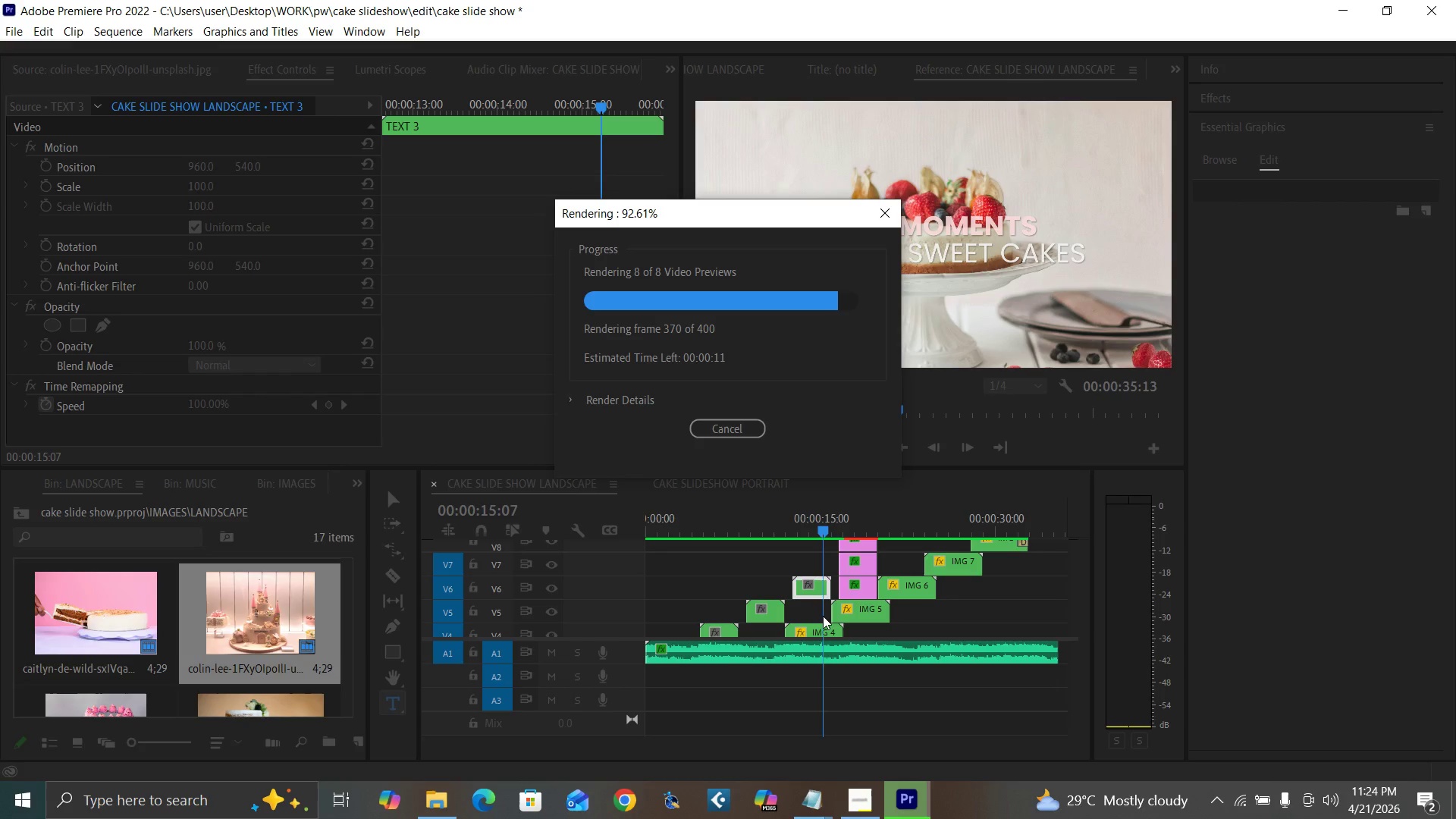 
wait(106.31)
 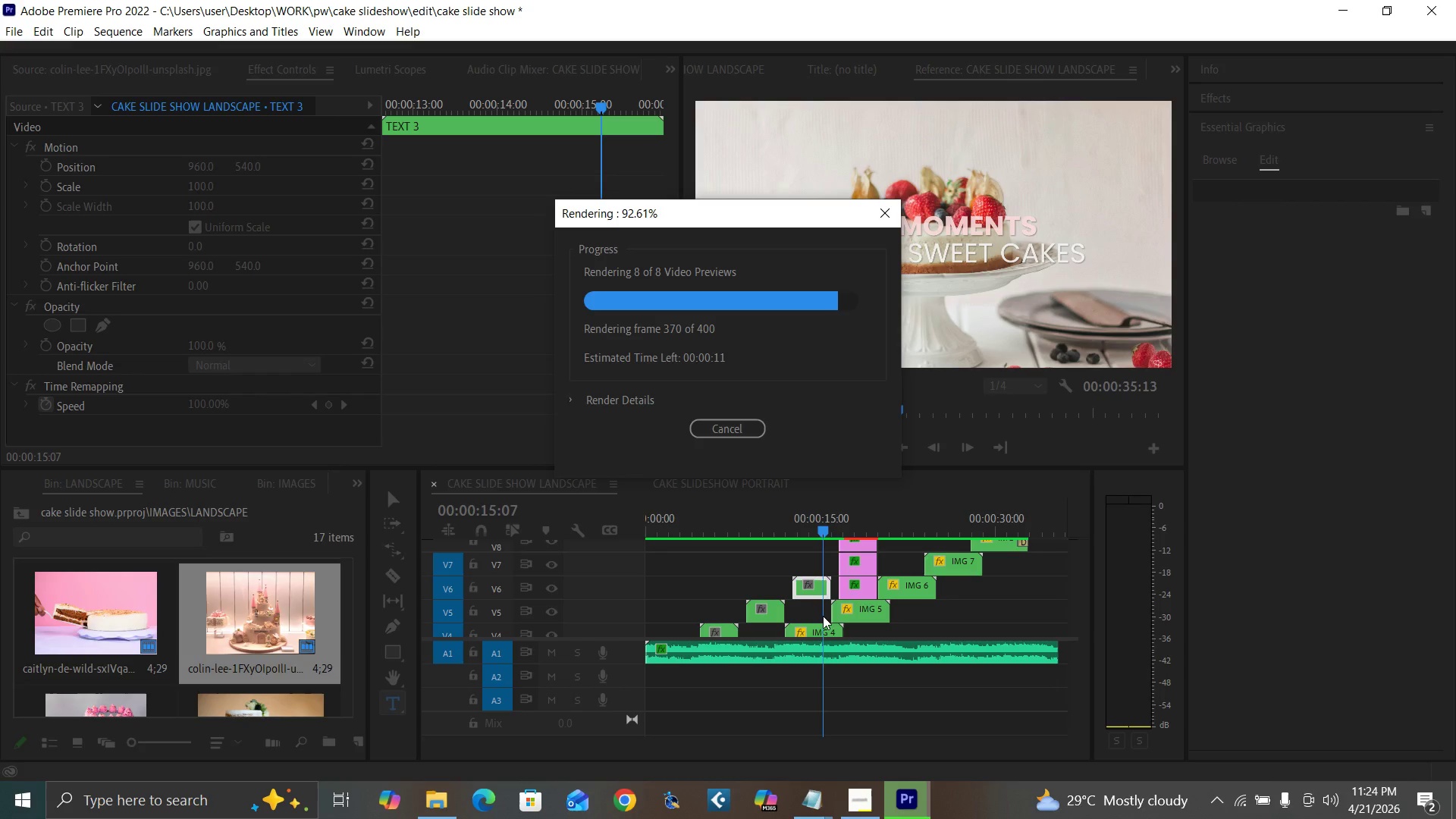 
left_click([954, 491])
 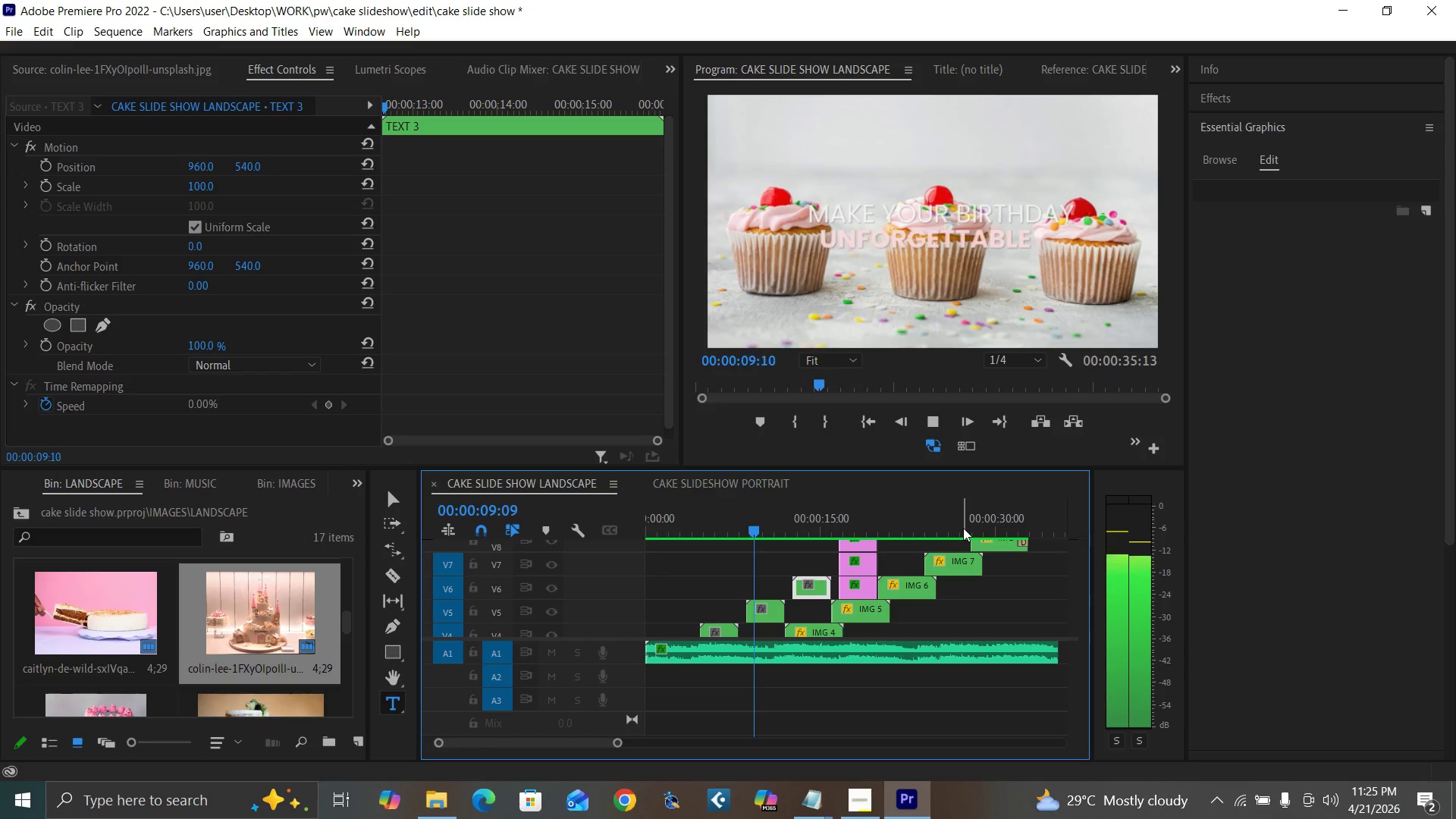 
wait(19.69)
 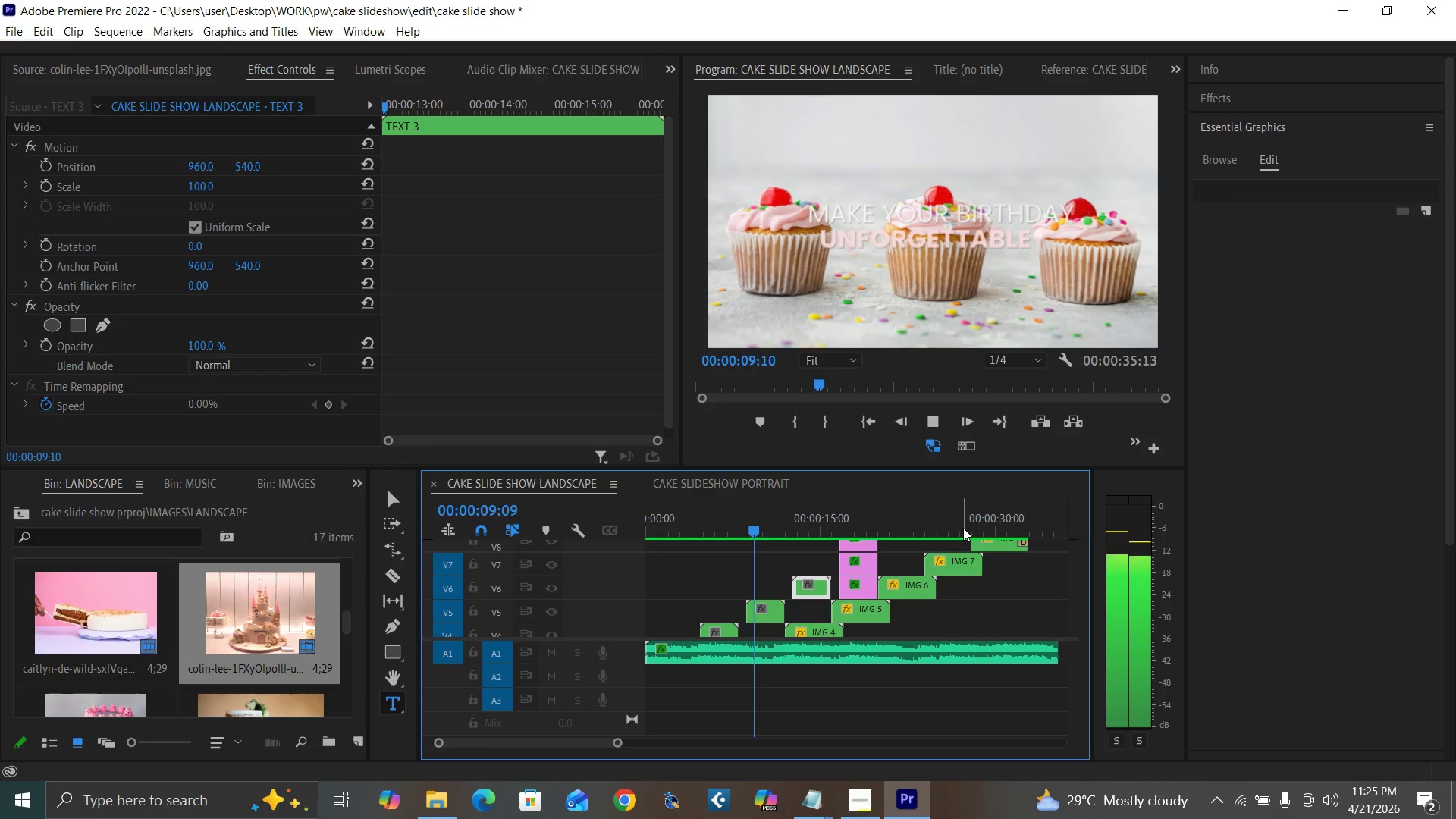 
left_click_drag(start_coordinate=[686, 529], to_coordinate=[606, 573])
 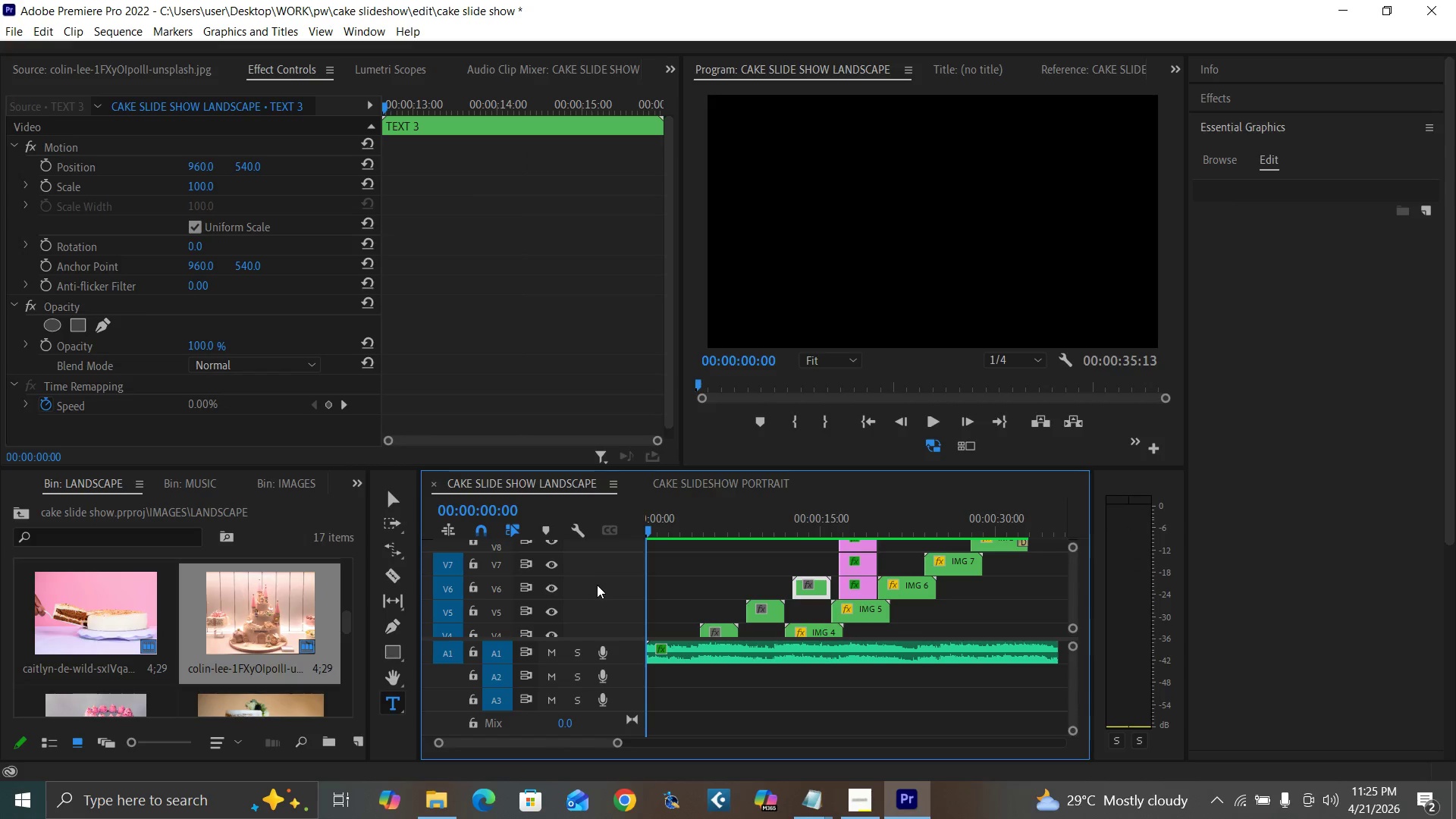 
key(Control+S)
 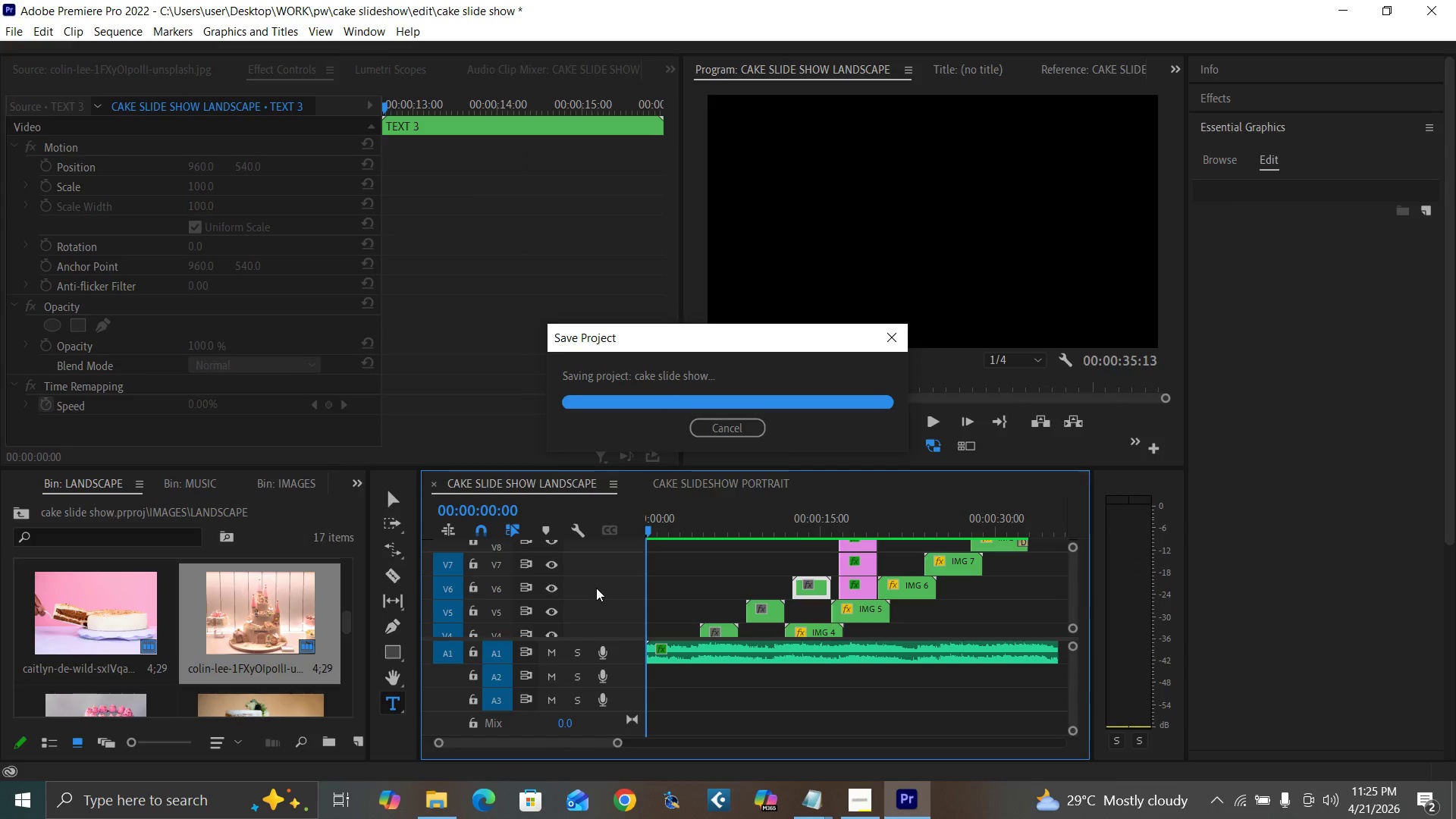 
key(Control+Backquote)
 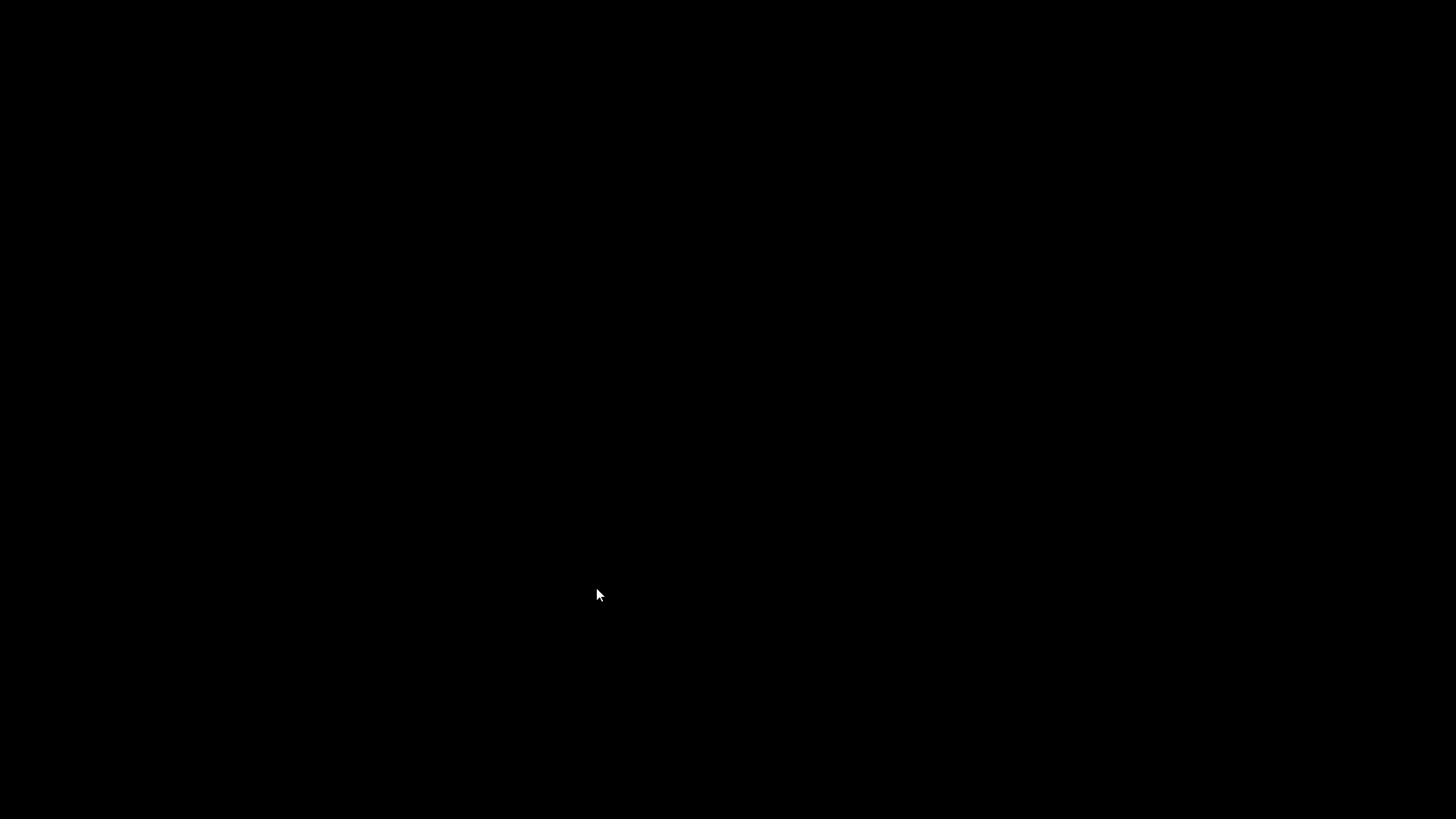 
key(Space)
 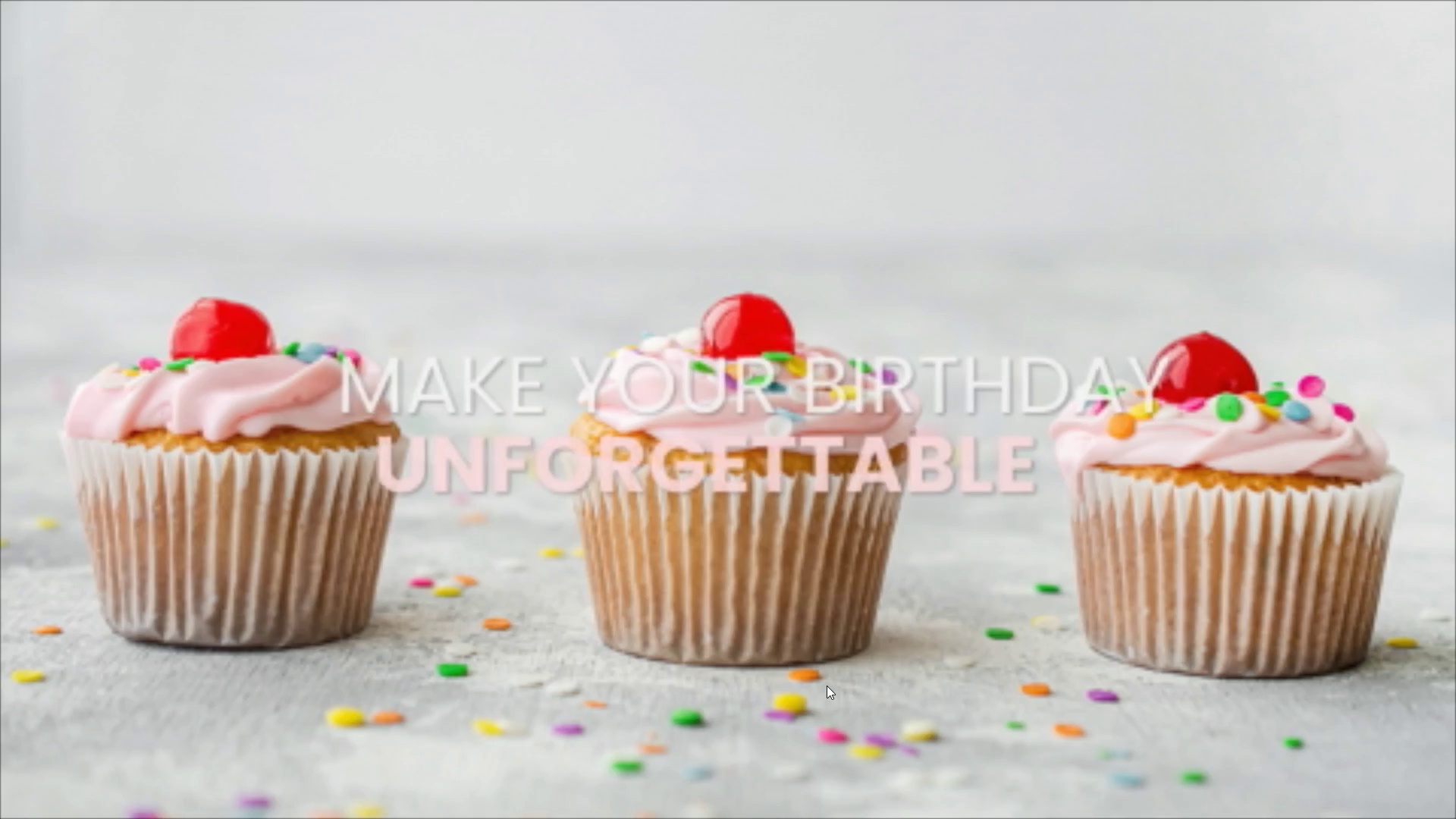 
wait(14.12)
 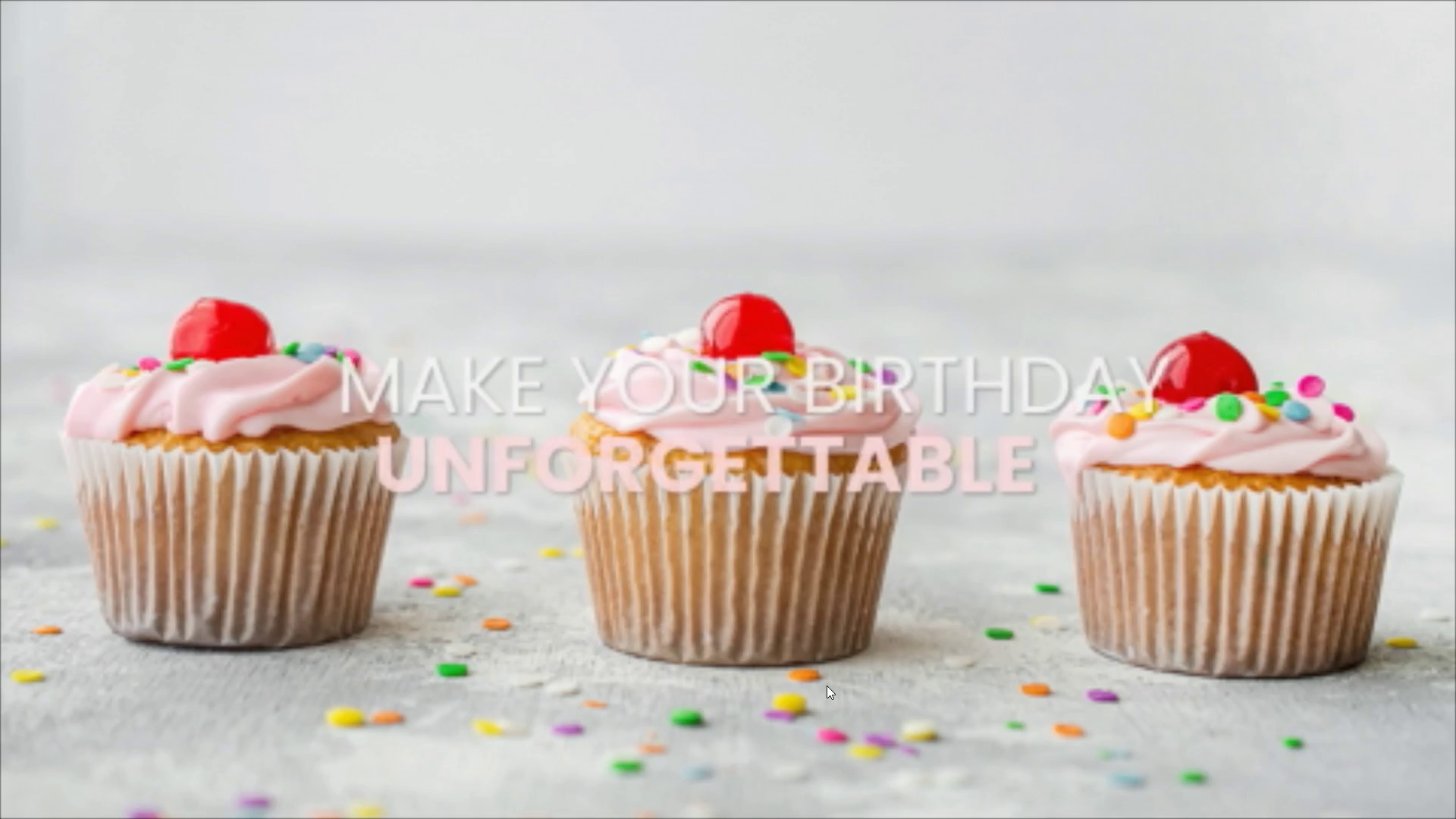 
key(Space)
 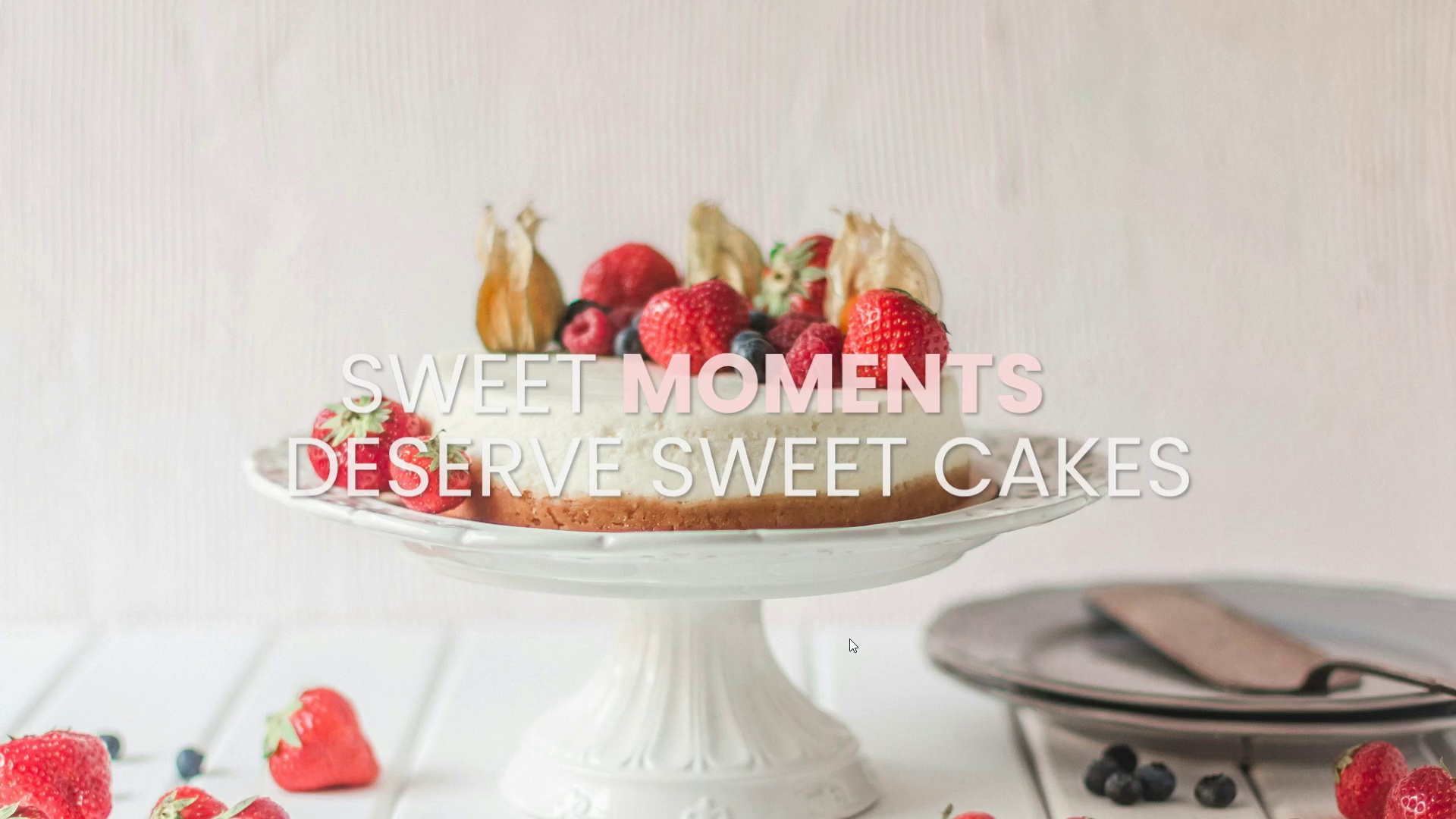 
key(Control+Backquote)
 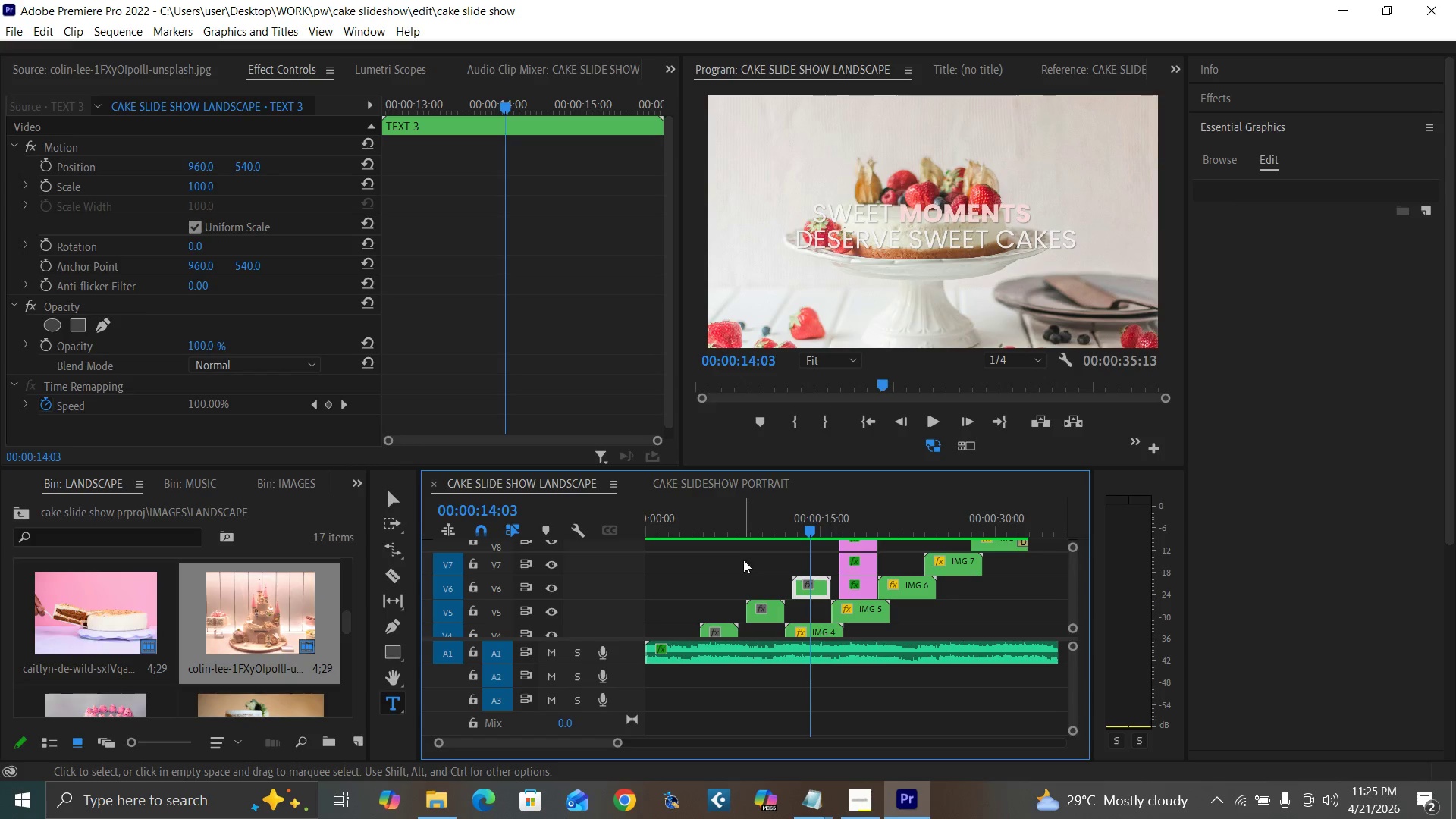 
left_click_drag(start_coordinate=[661, 532], to_coordinate=[617, 570])
 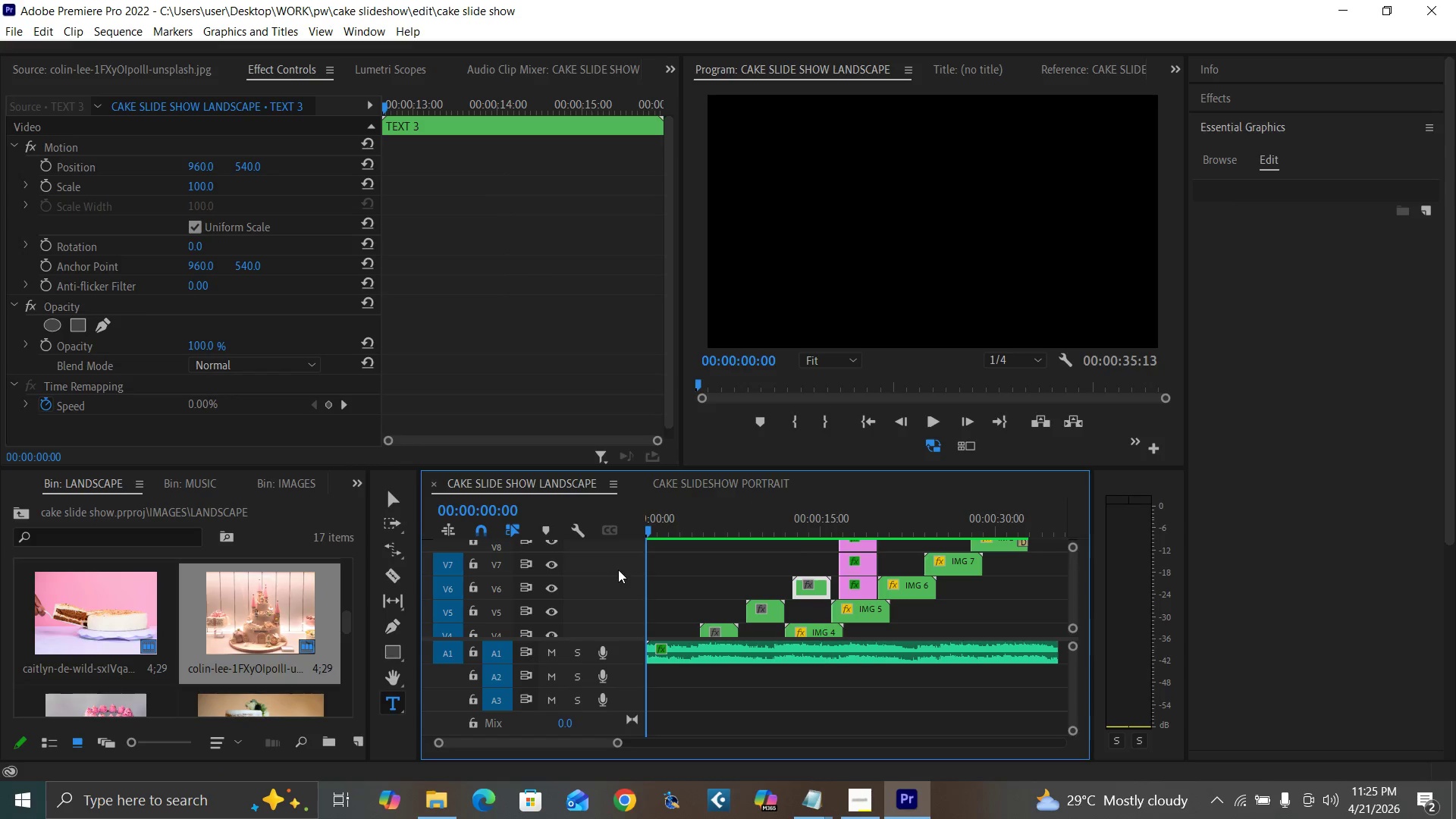 
key(Space)
 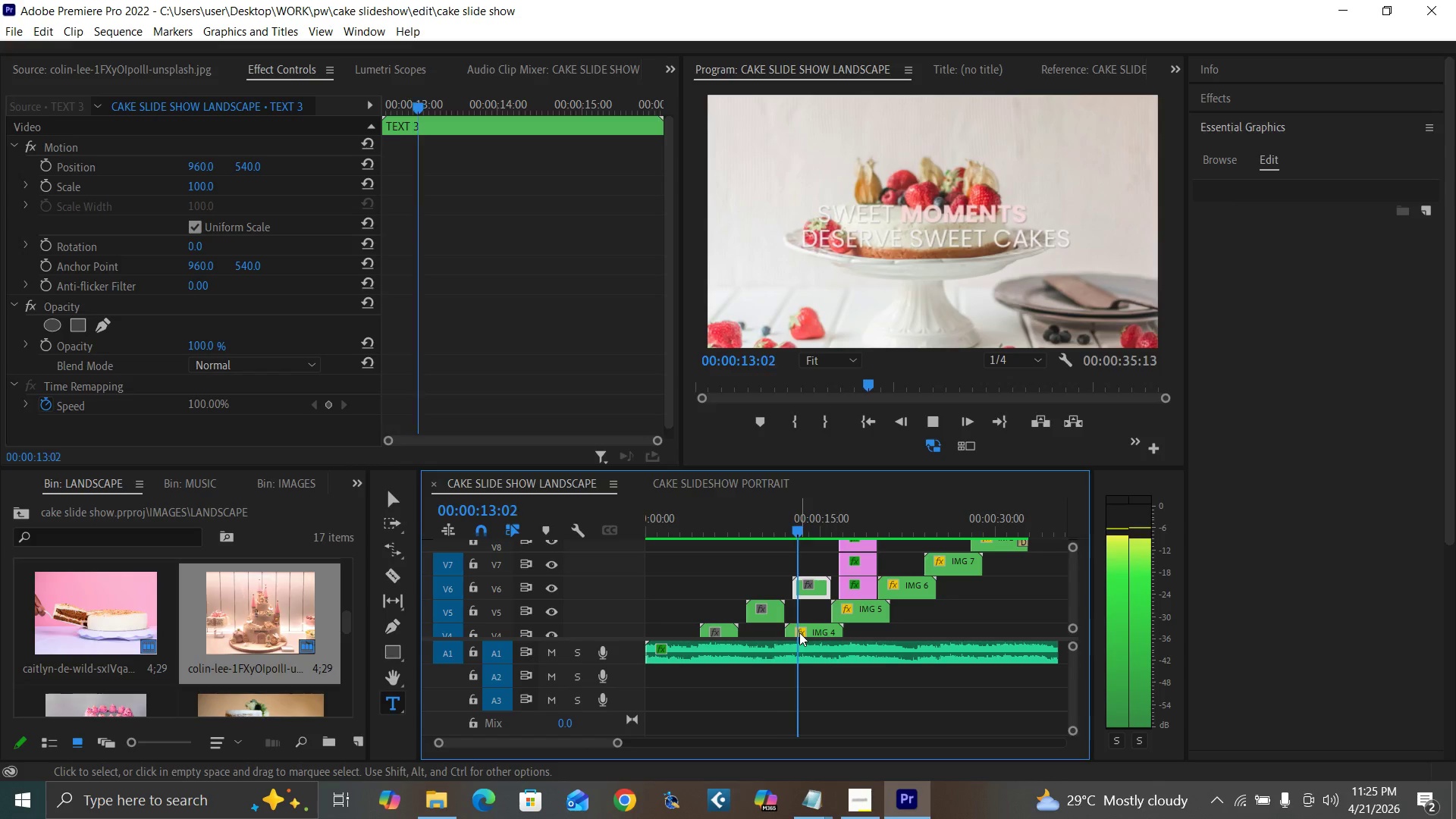 
wait(18.14)
 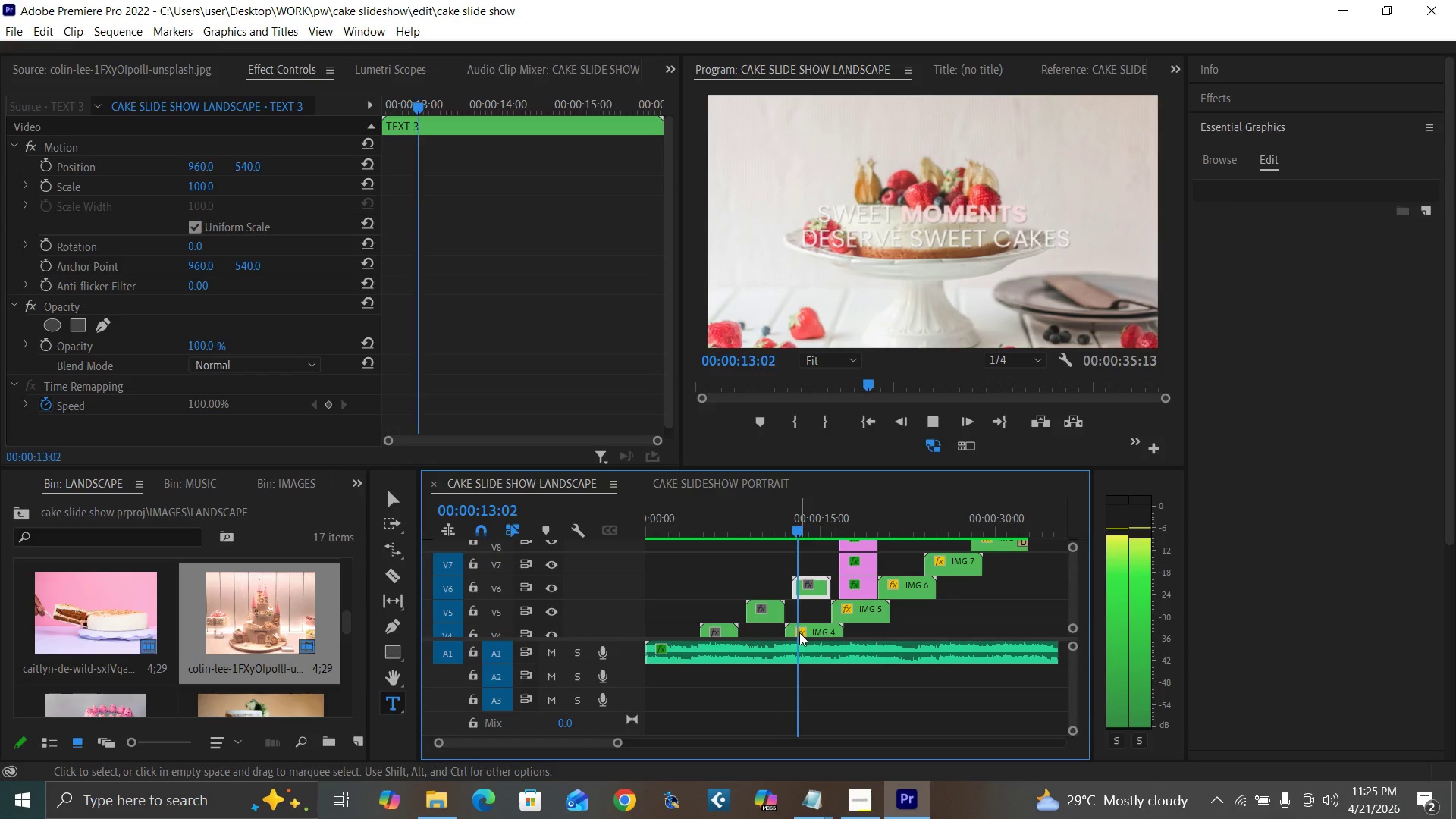 
key(Space)
 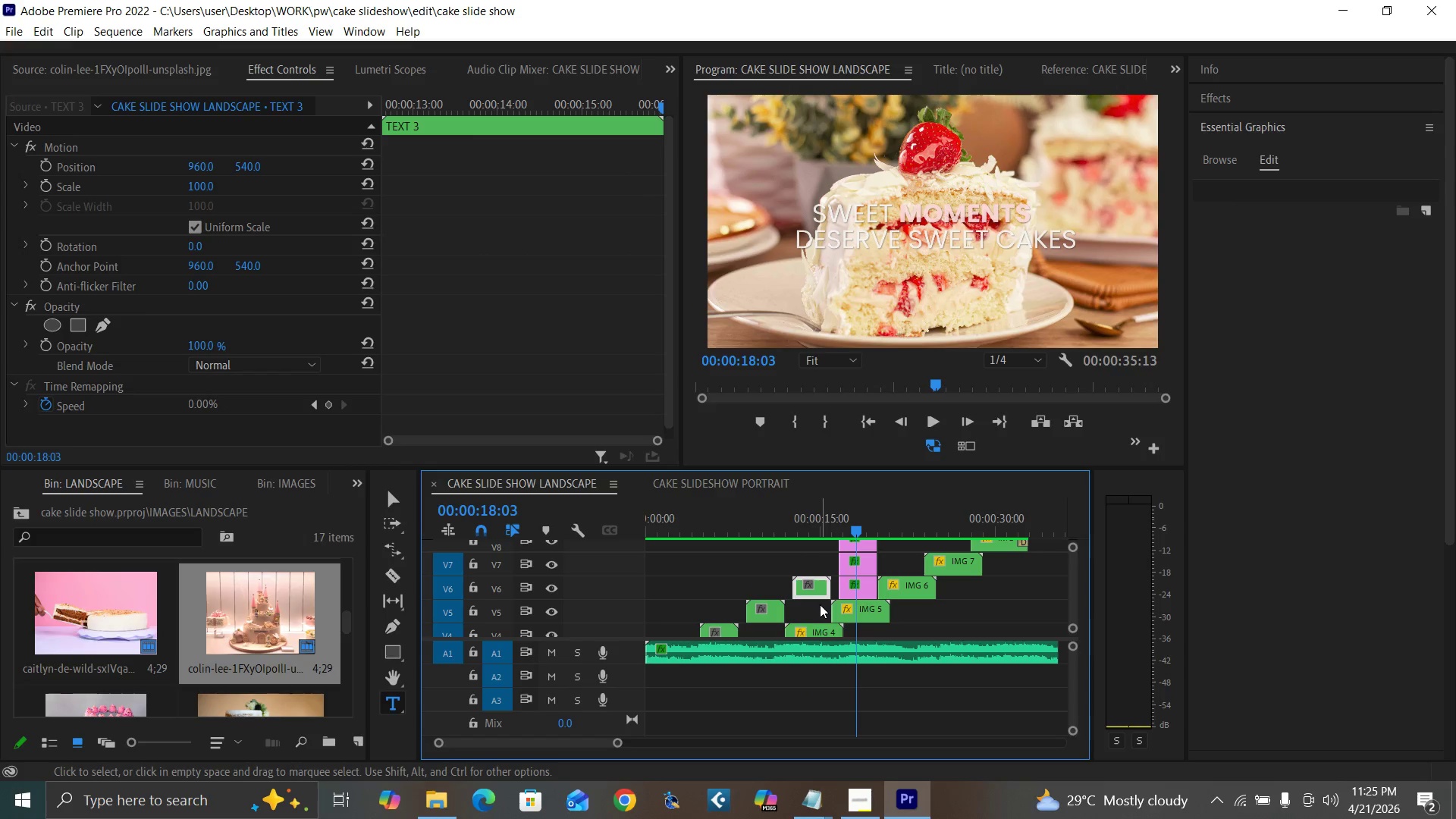 
key(Control+S)
 